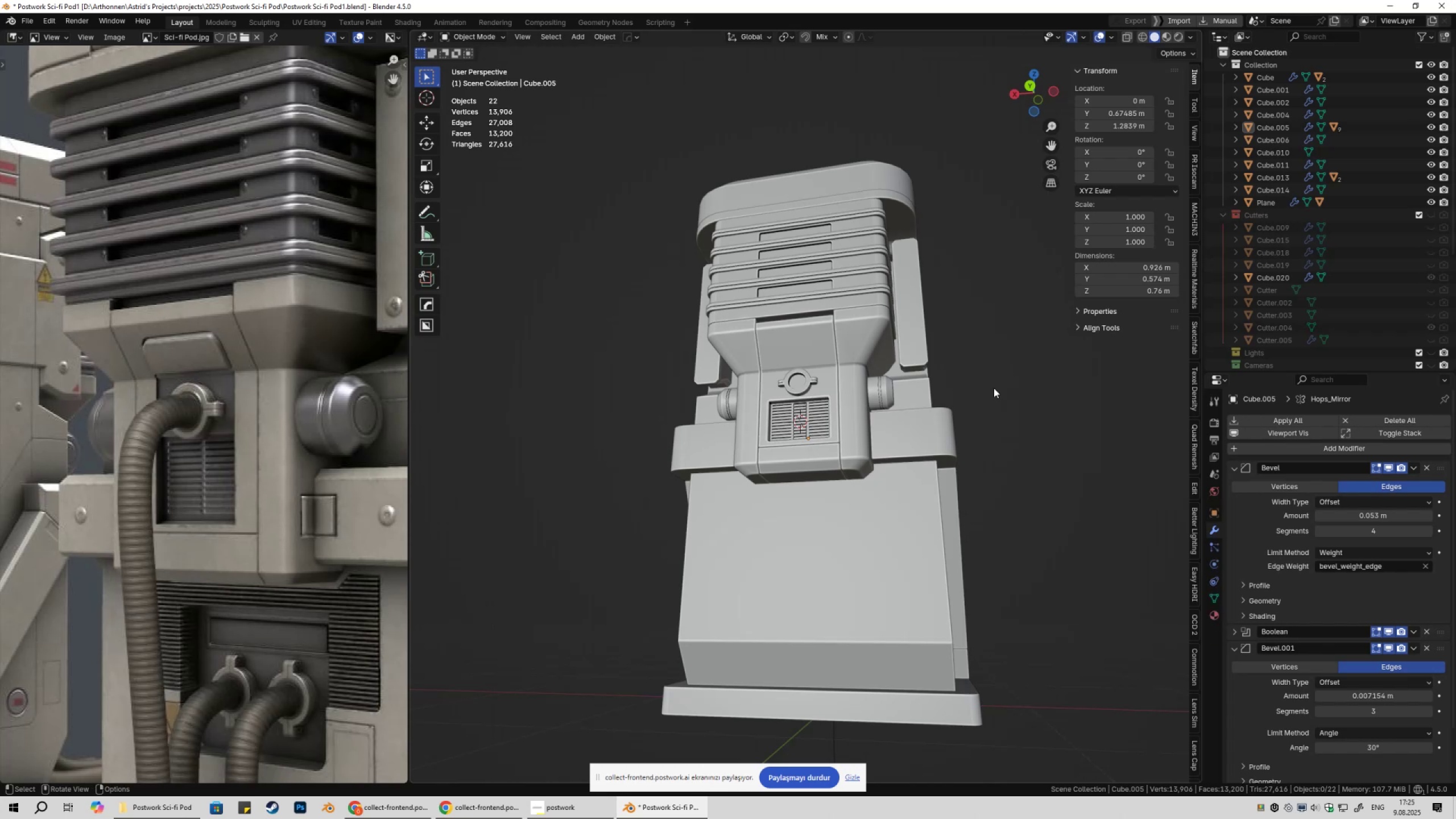 
scroll: coordinate [971, 406], scroll_direction: up, amount: 8.0
 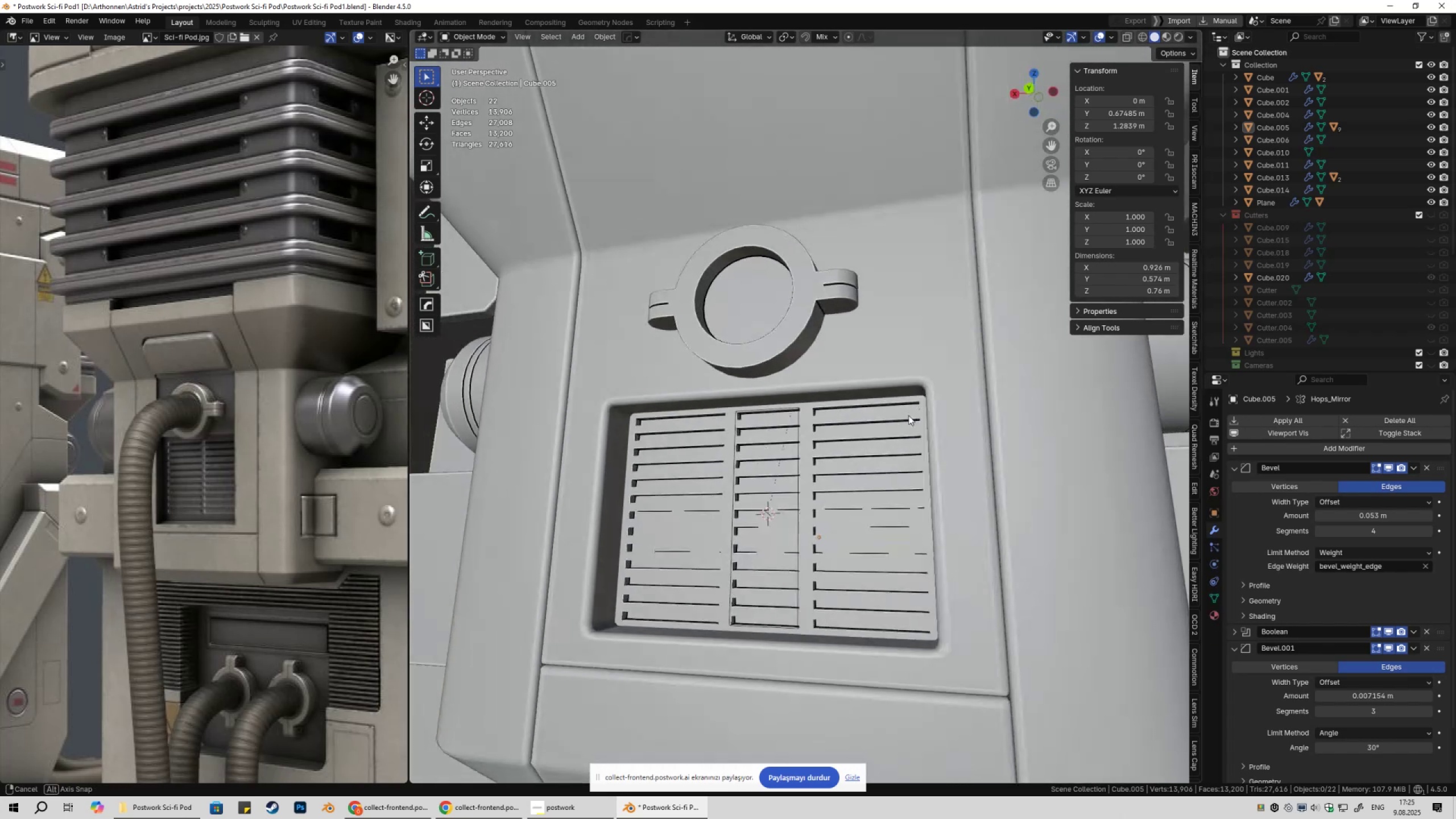 
scroll: coordinate [855, 437], scroll_direction: down, amount: 7.0
 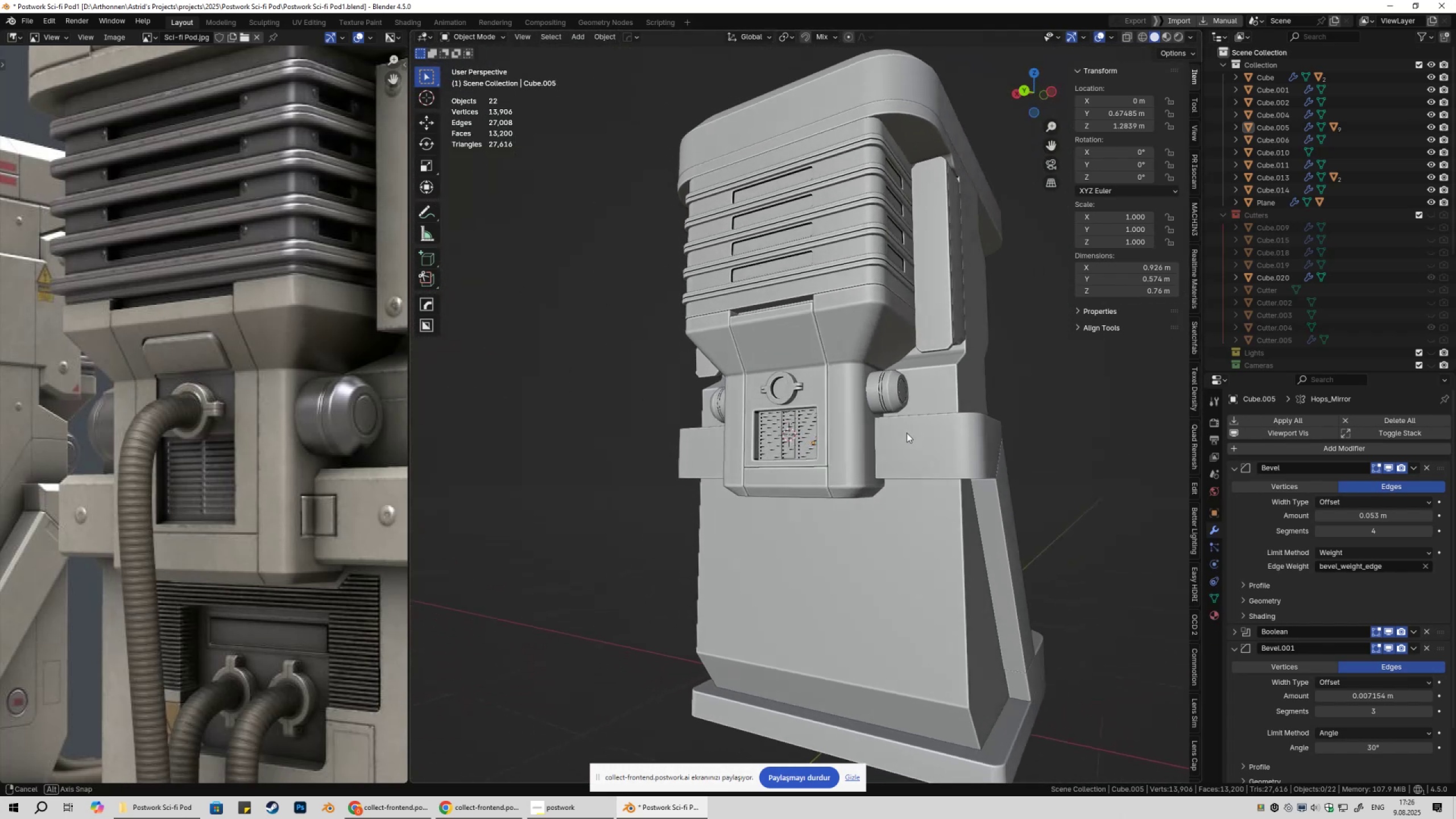 
scroll: coordinate [795, 448], scroll_direction: up, amount: 7.0
 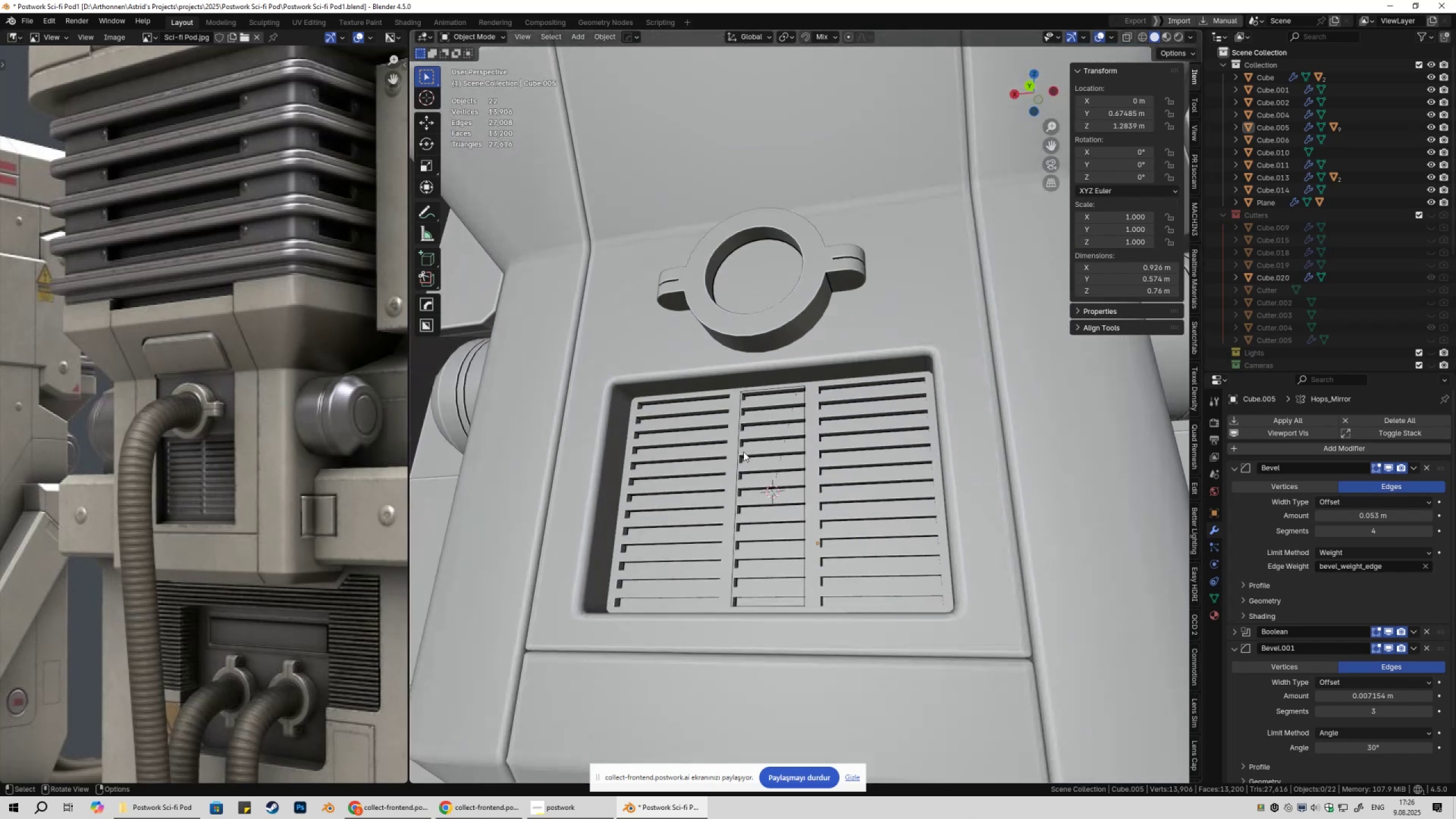 
key(Shift+ShiftLeft)
 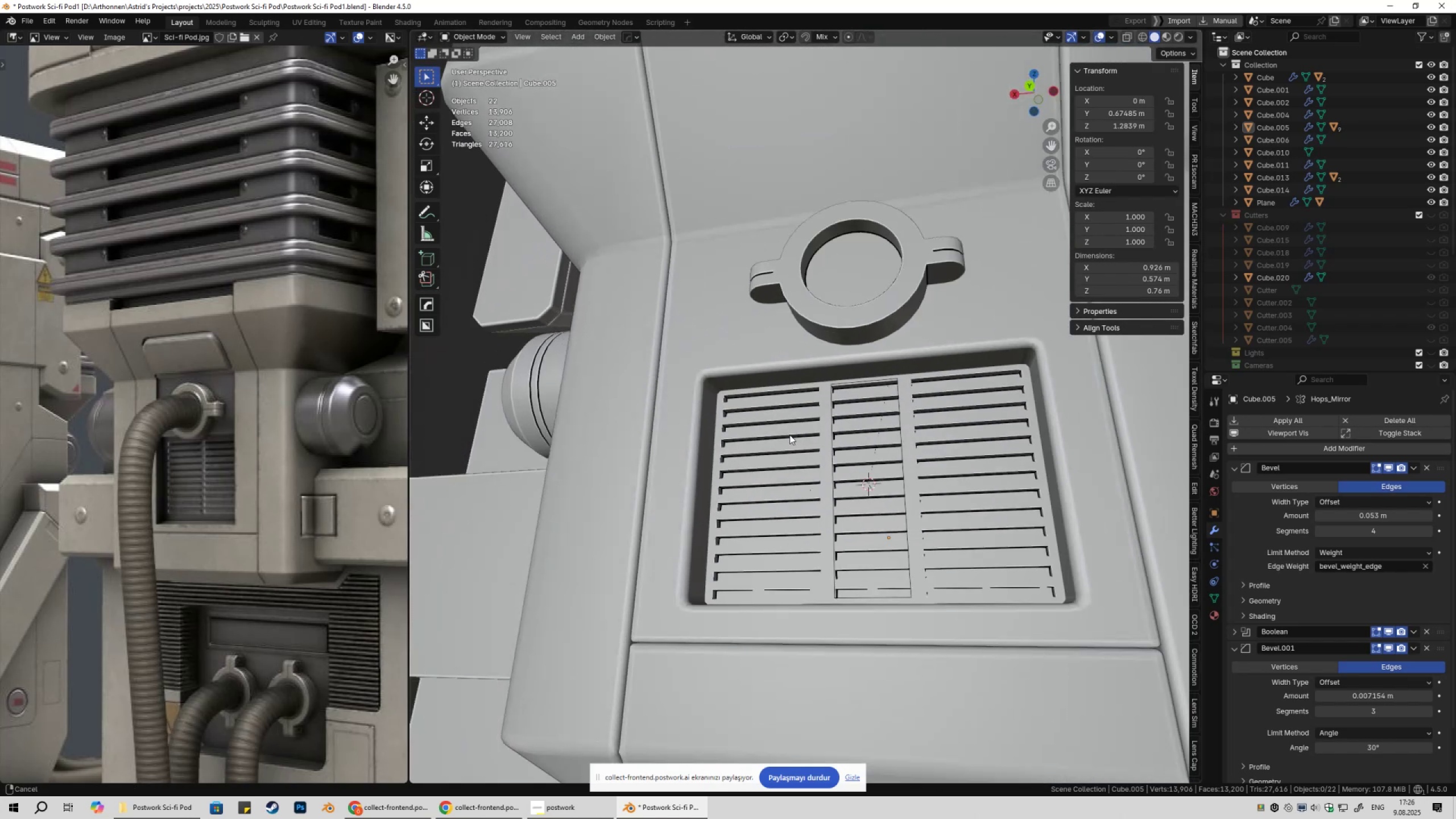 
scroll: coordinate [808, 440], scroll_direction: up, amount: 2.0
 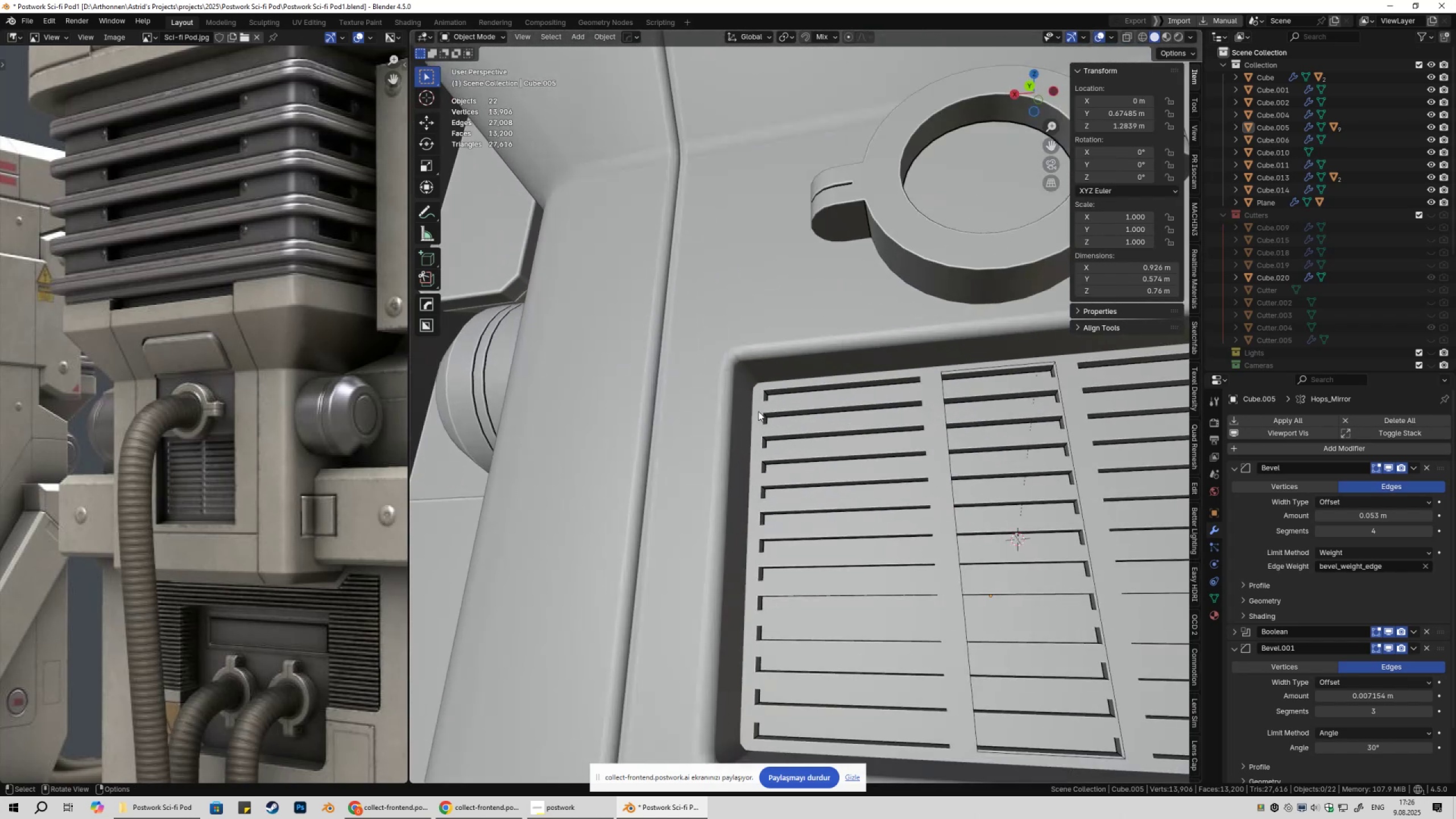 
left_click([754, 410])
 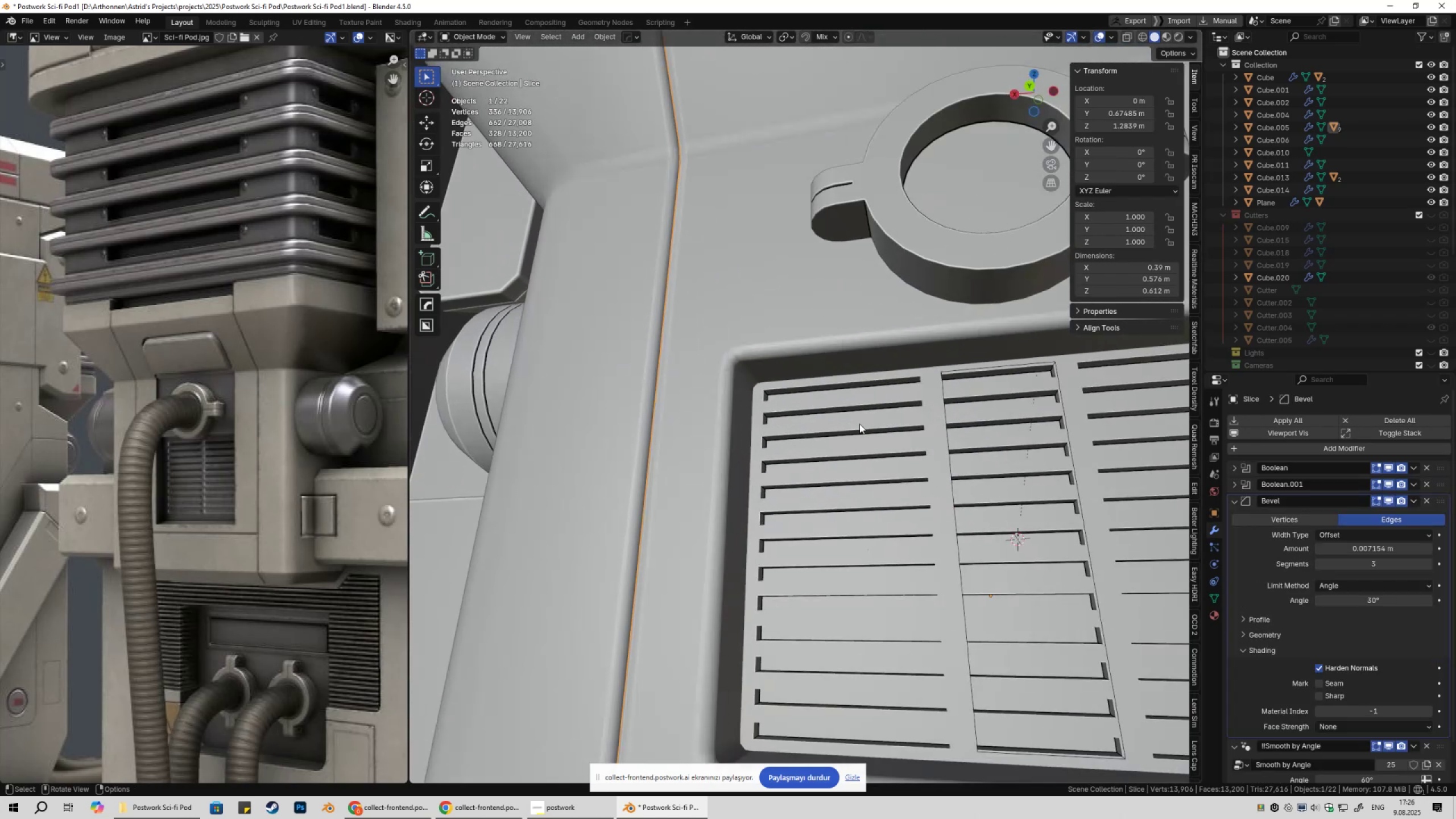 
scroll: coordinate [862, 424], scroll_direction: up, amount: 2.0
 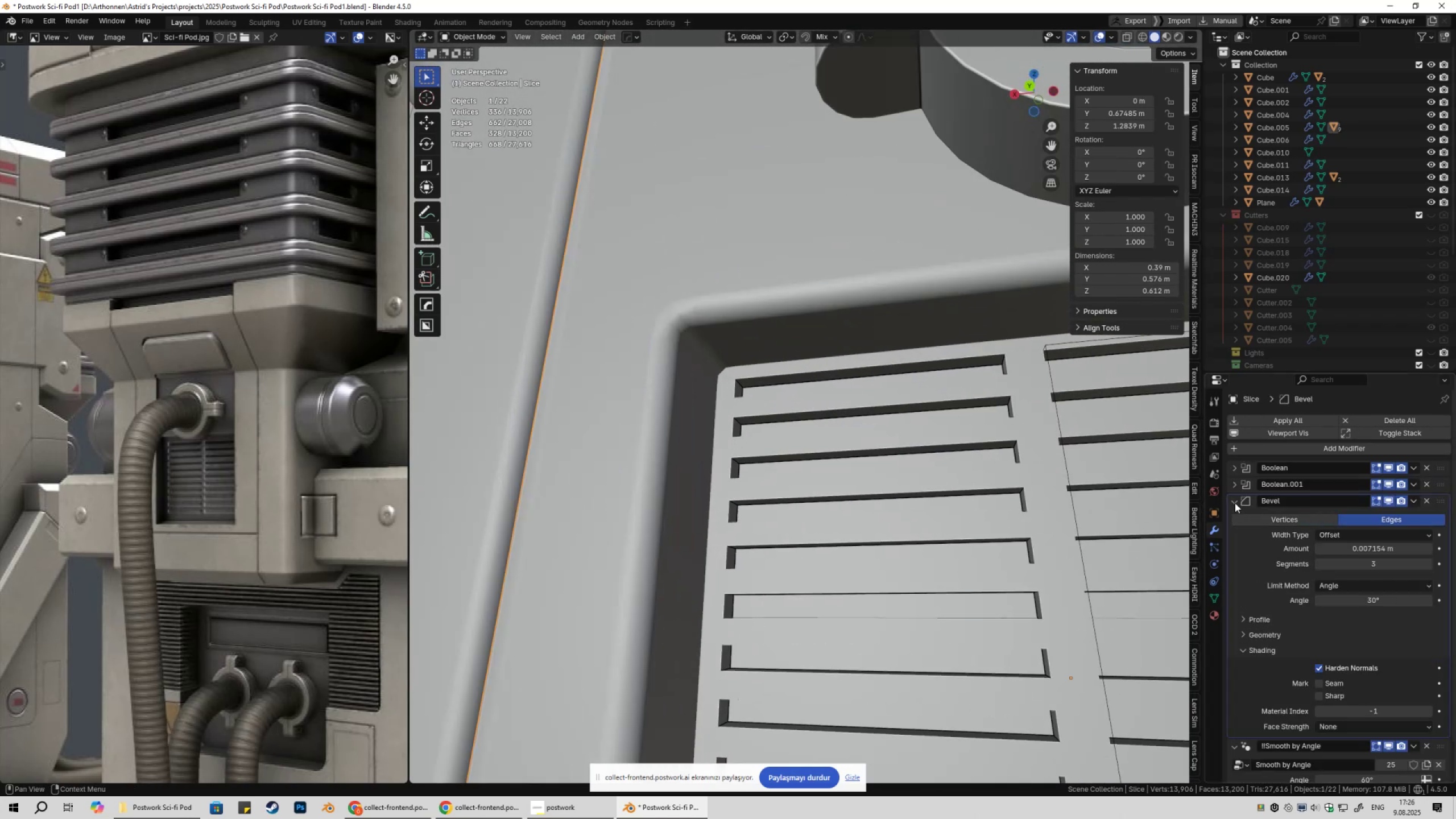 
left_click([1235, 503])
 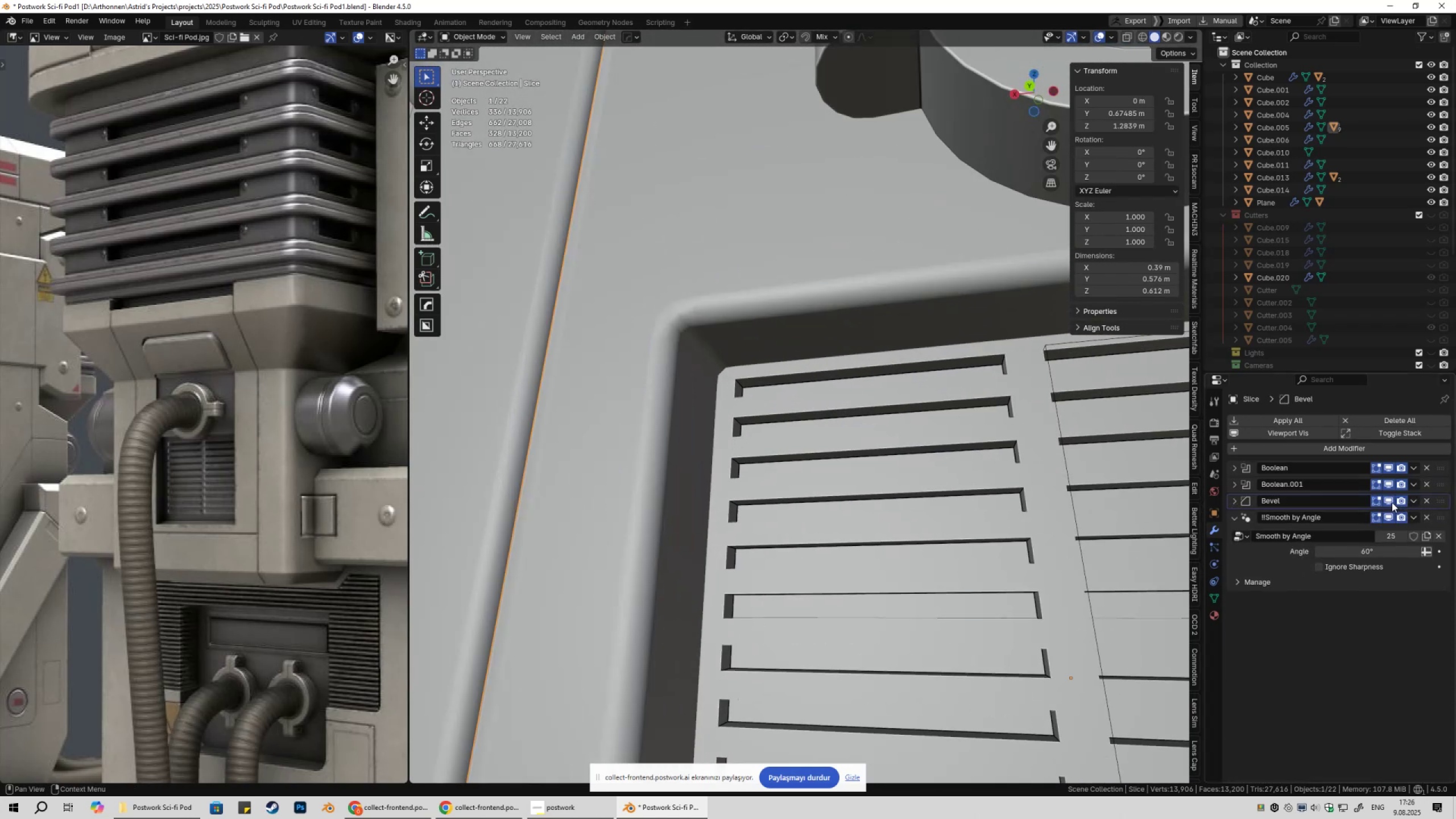 
double_click([1392, 502])
 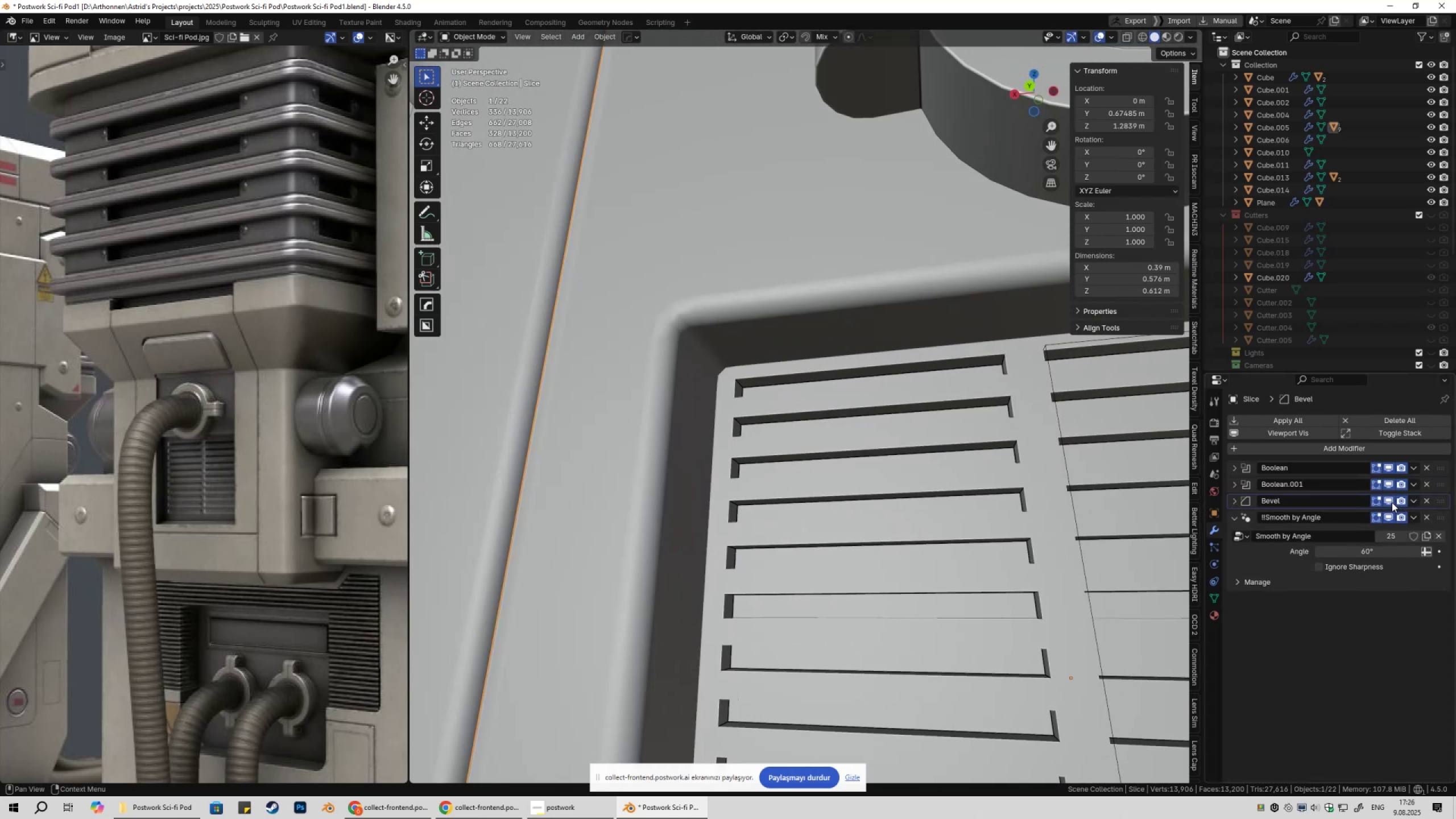 
triple_click([1392, 502])
 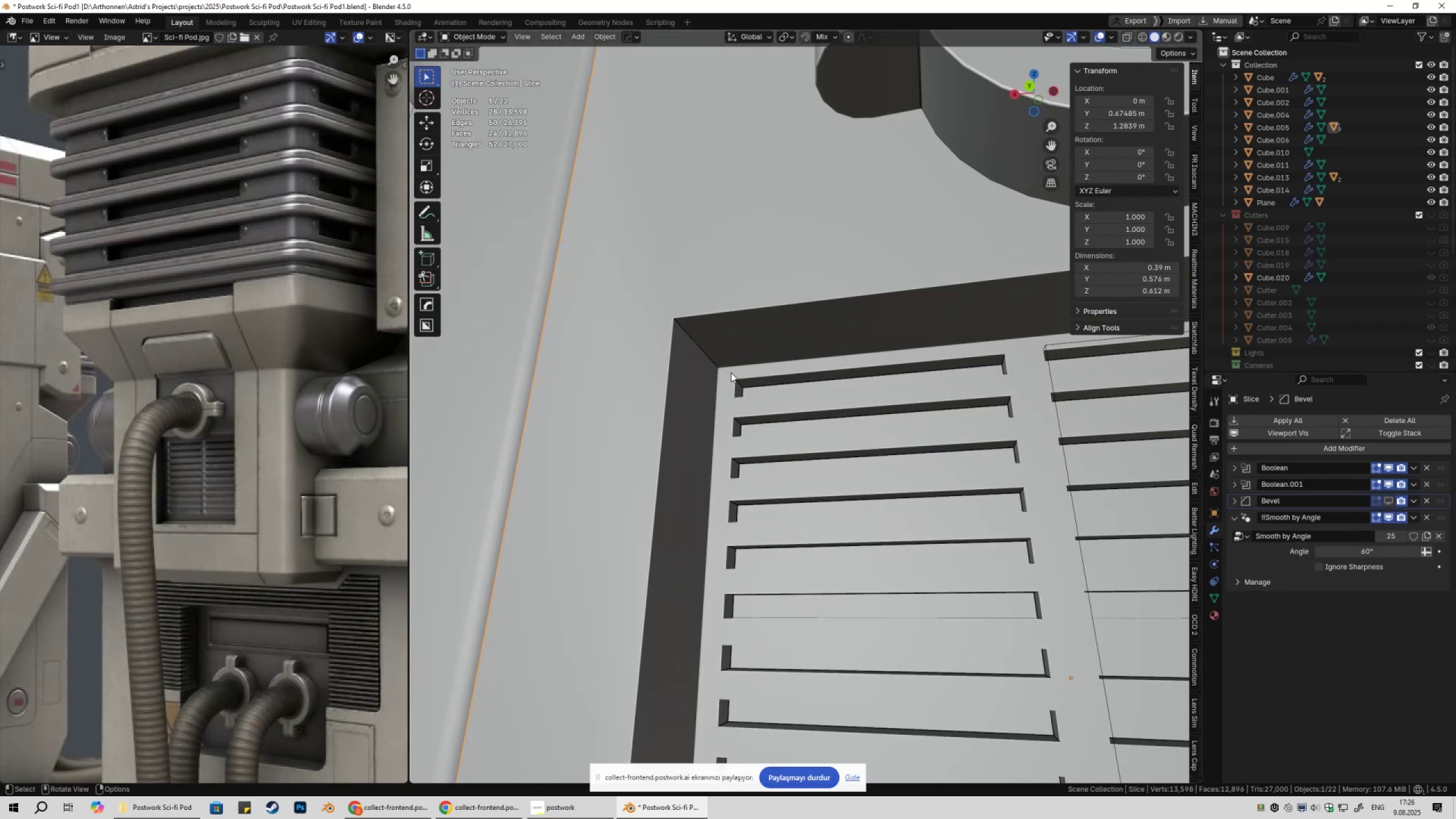 
left_click([727, 373])
 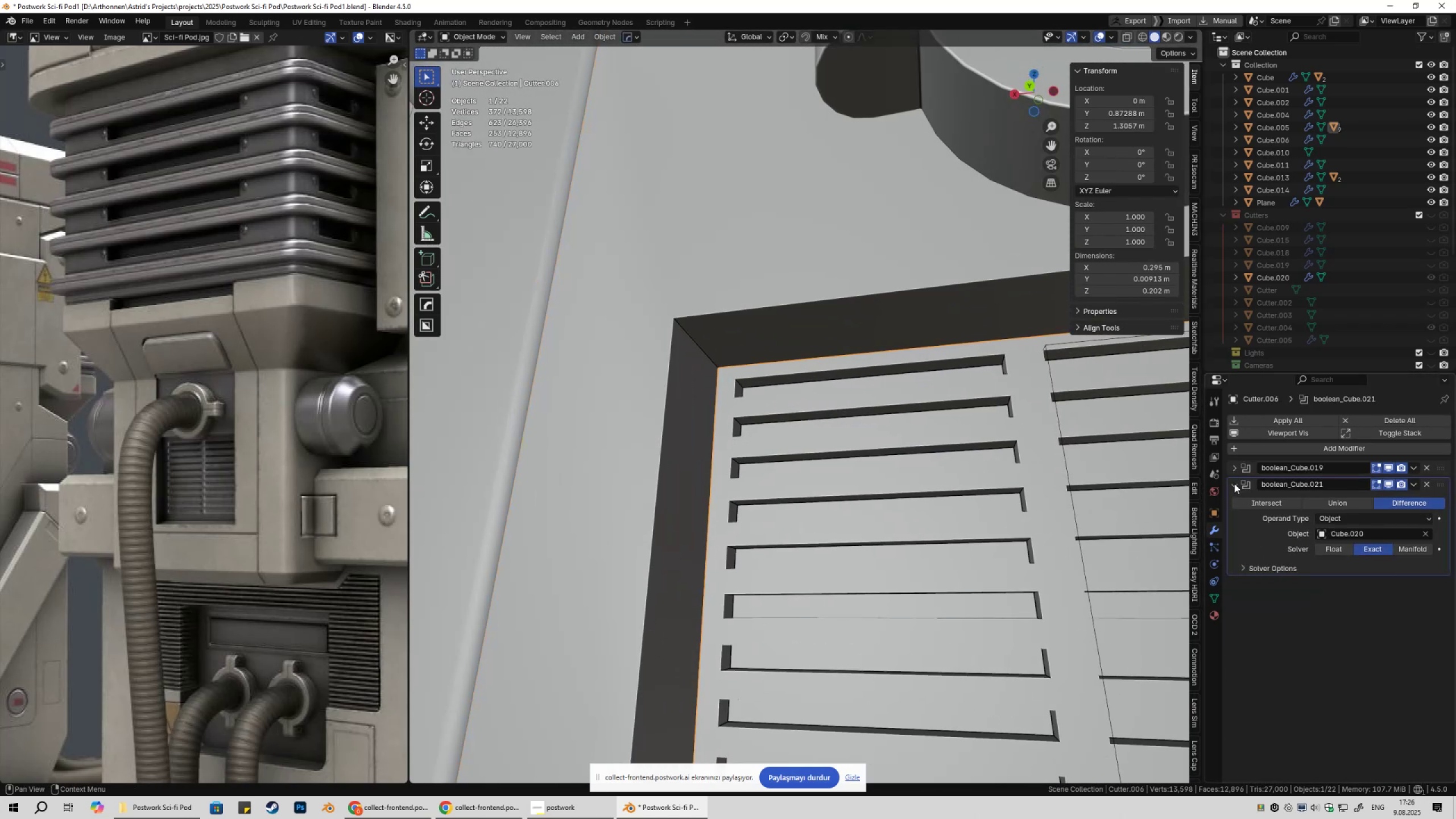 
double_click([698, 292])
 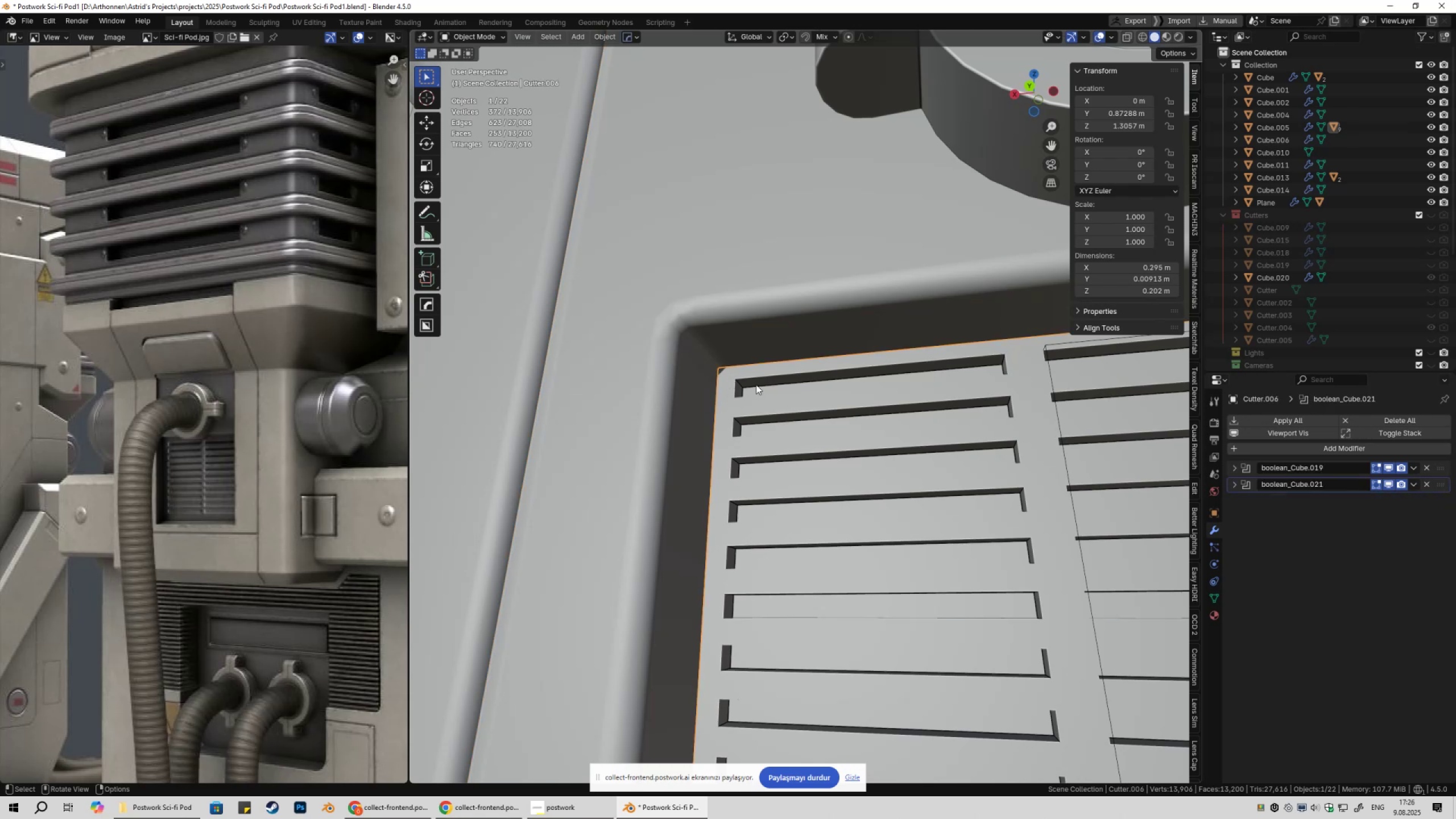 
key(Q)
 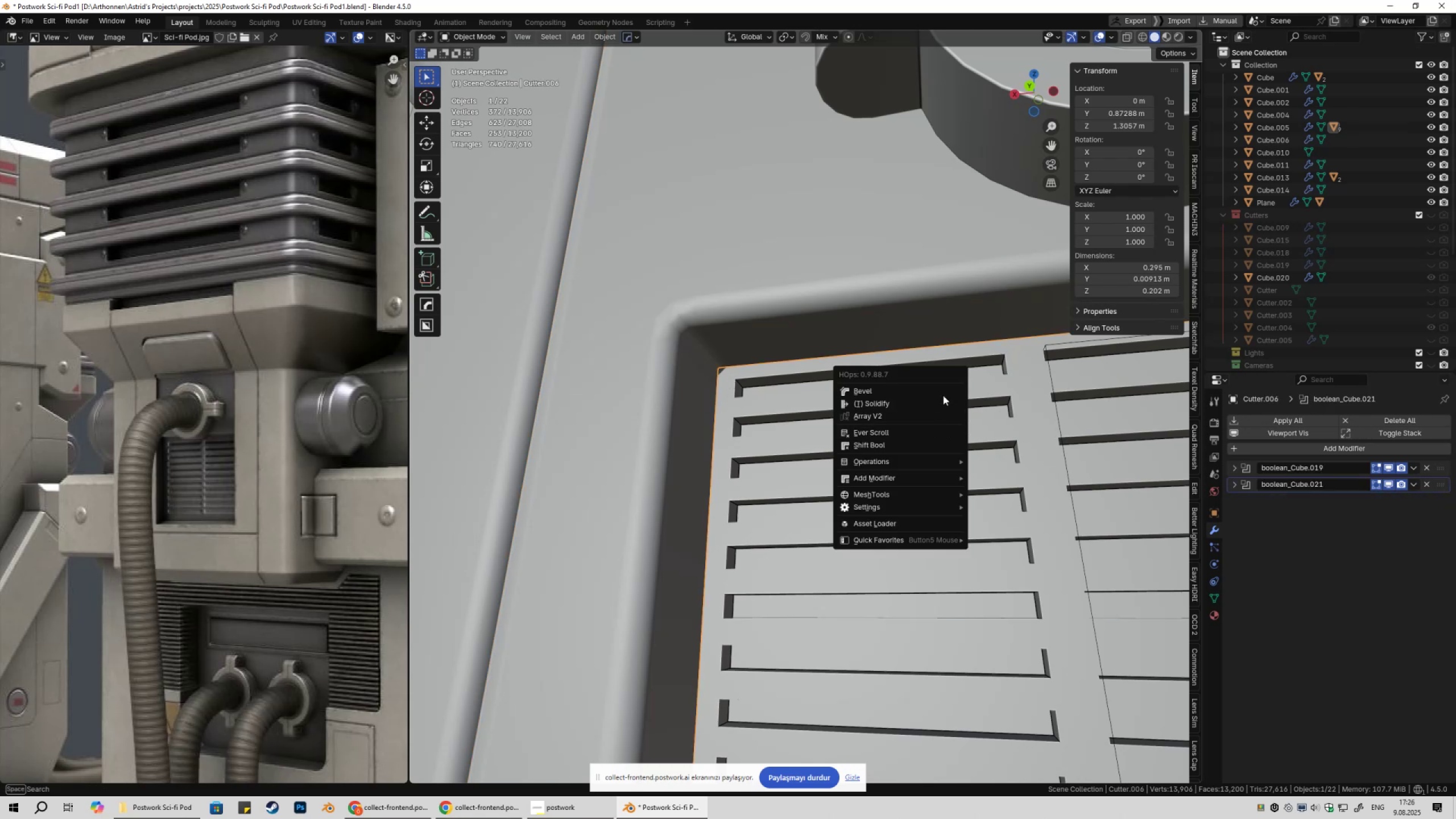 
left_click([944, 394])
 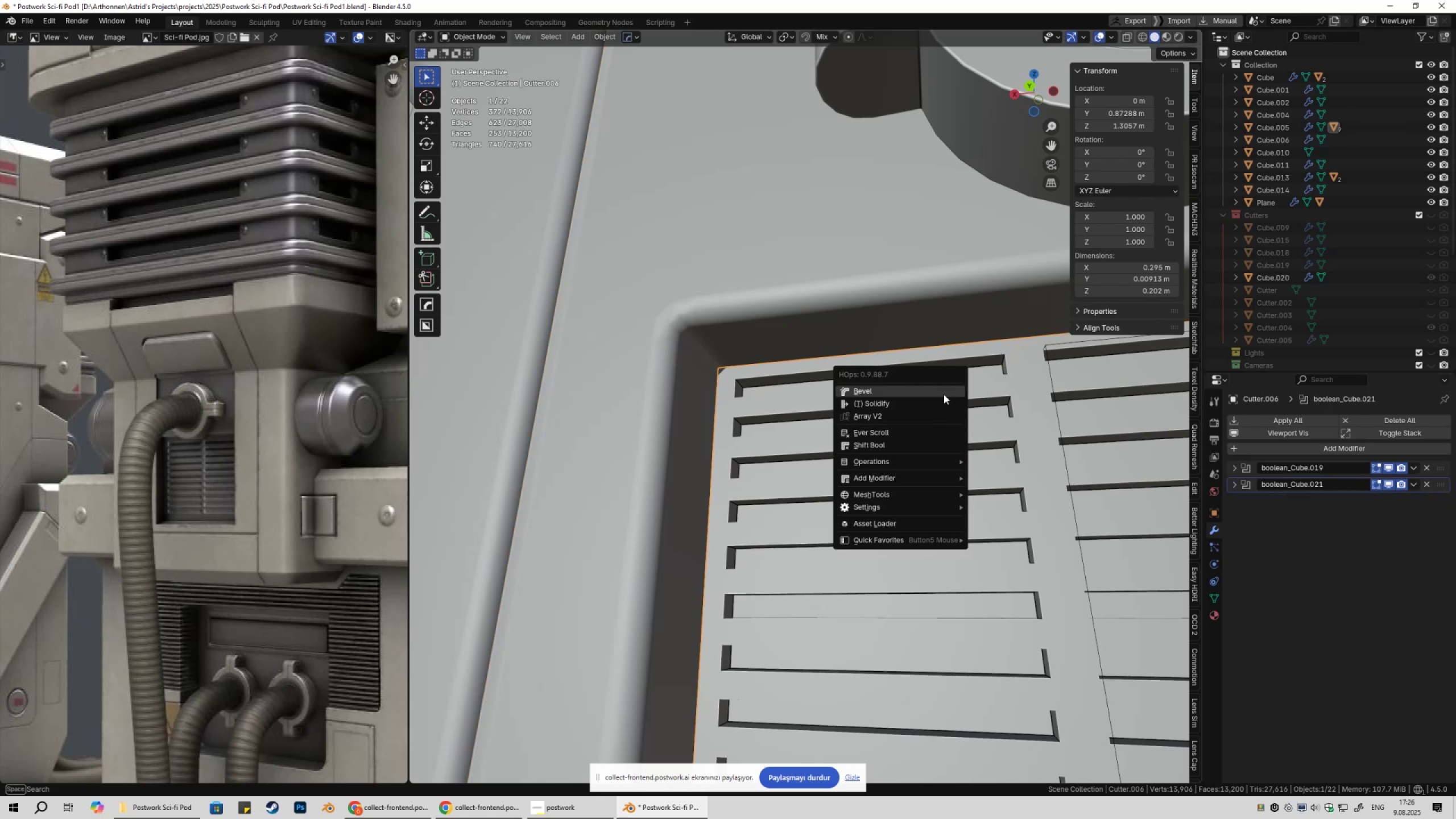 
hold_key(key=ShiftLeft, duration=0.57)
 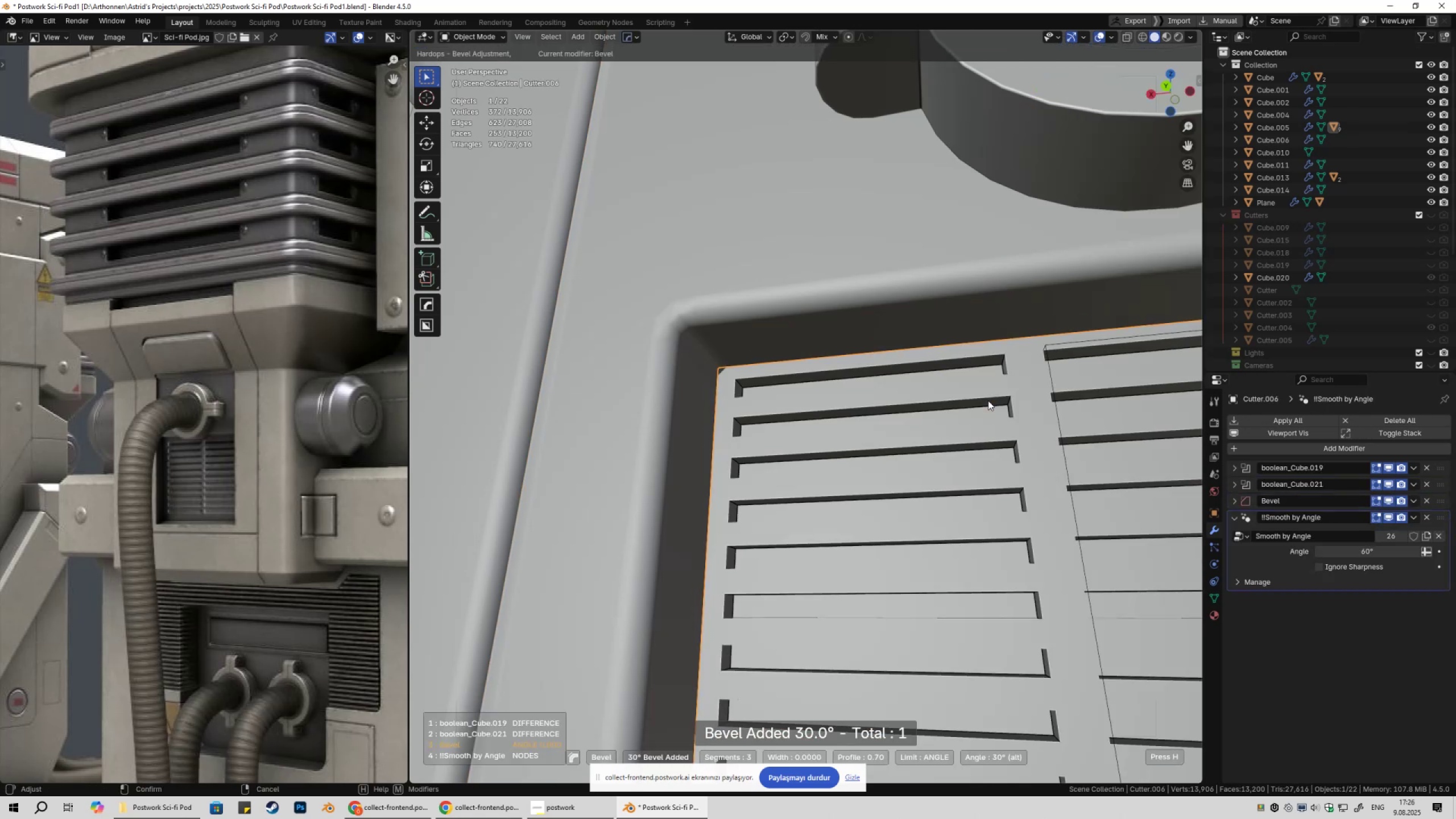 
hold_key(key=ShiftLeft, duration=1.52)
 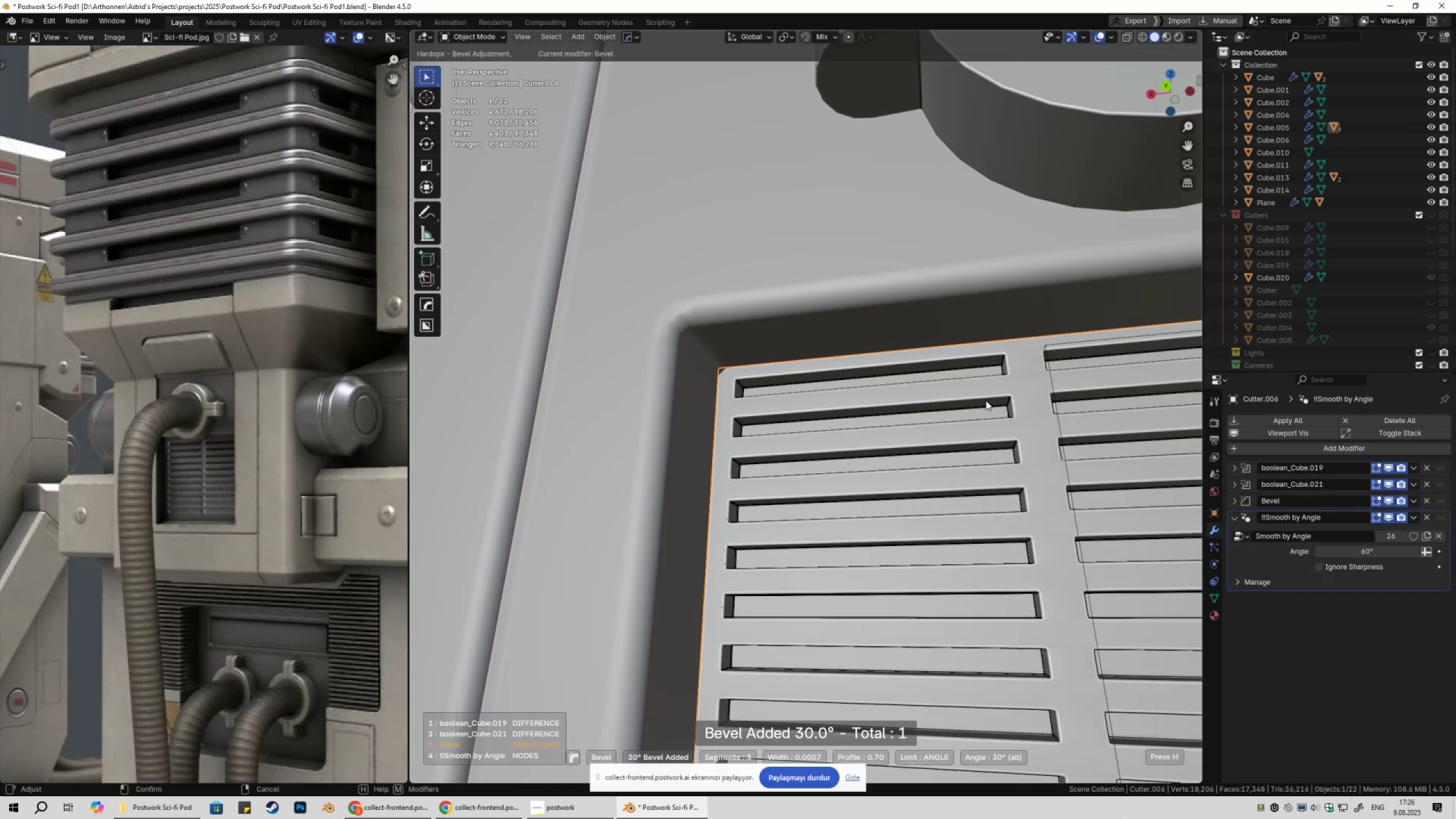 
hold_key(key=ShiftLeft, duration=1.53)
 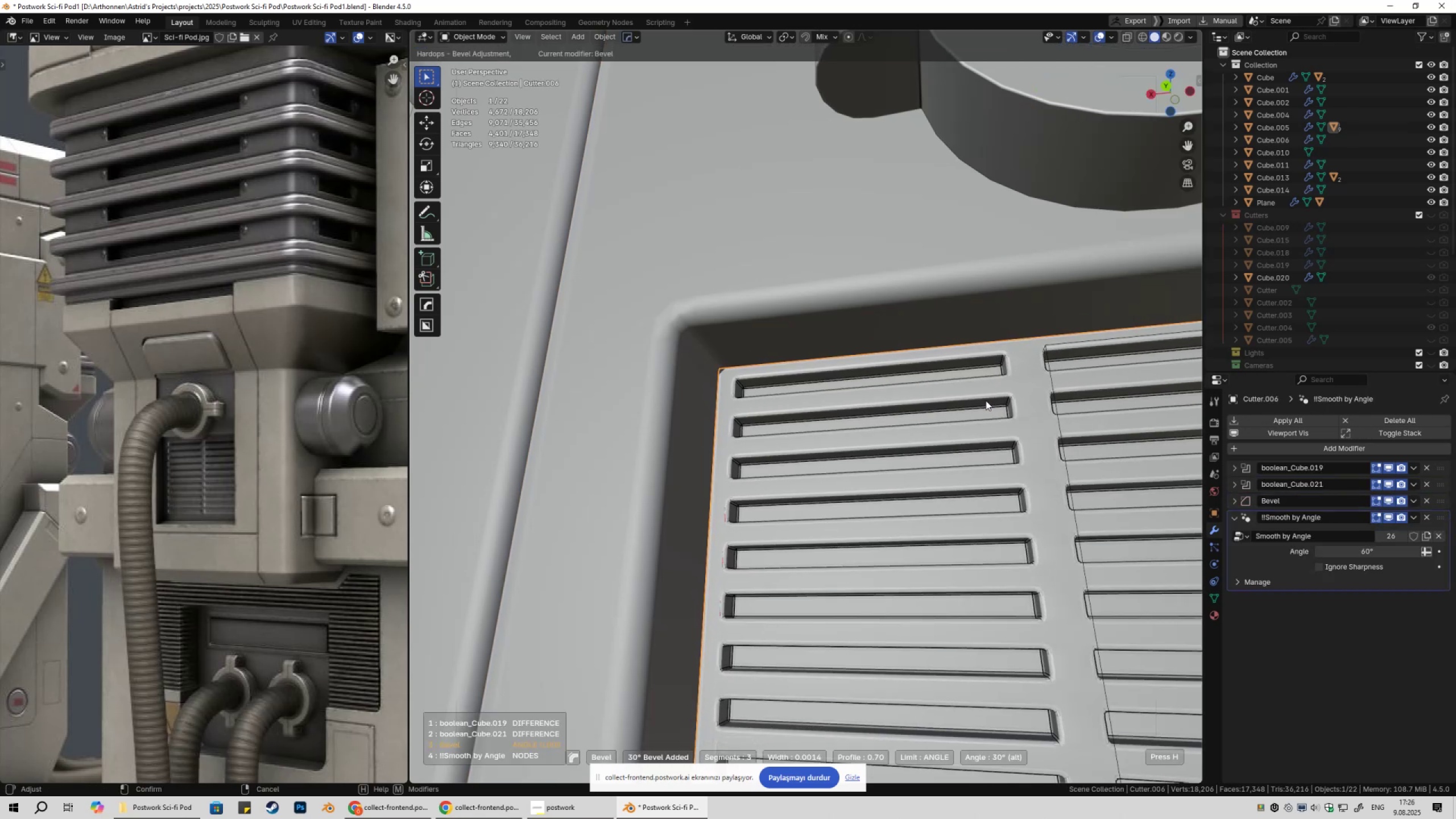 
key(Shift+ShiftLeft)
 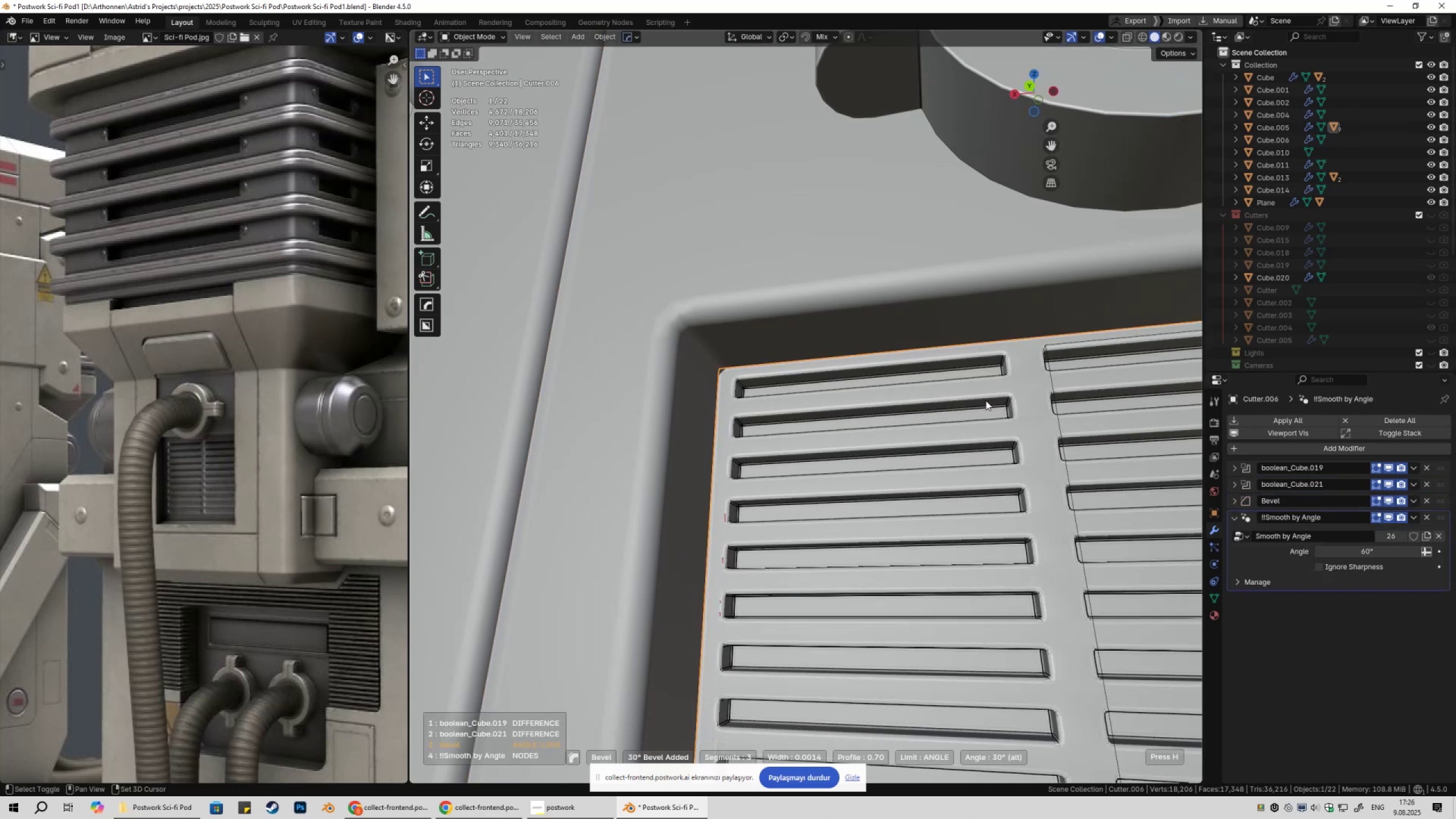 
key(Shift+ShiftLeft)
 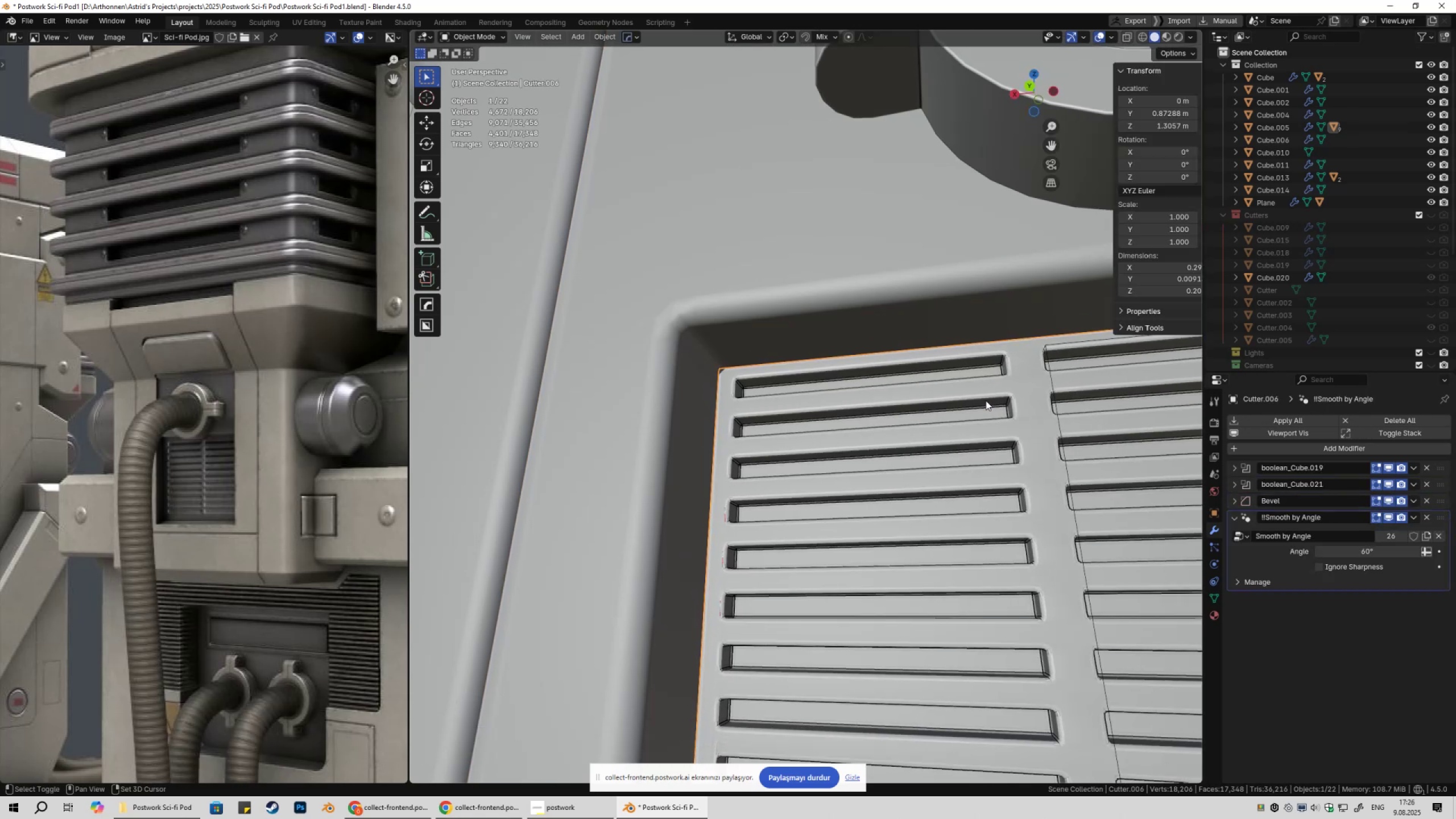 
key(Shift+ShiftLeft)
 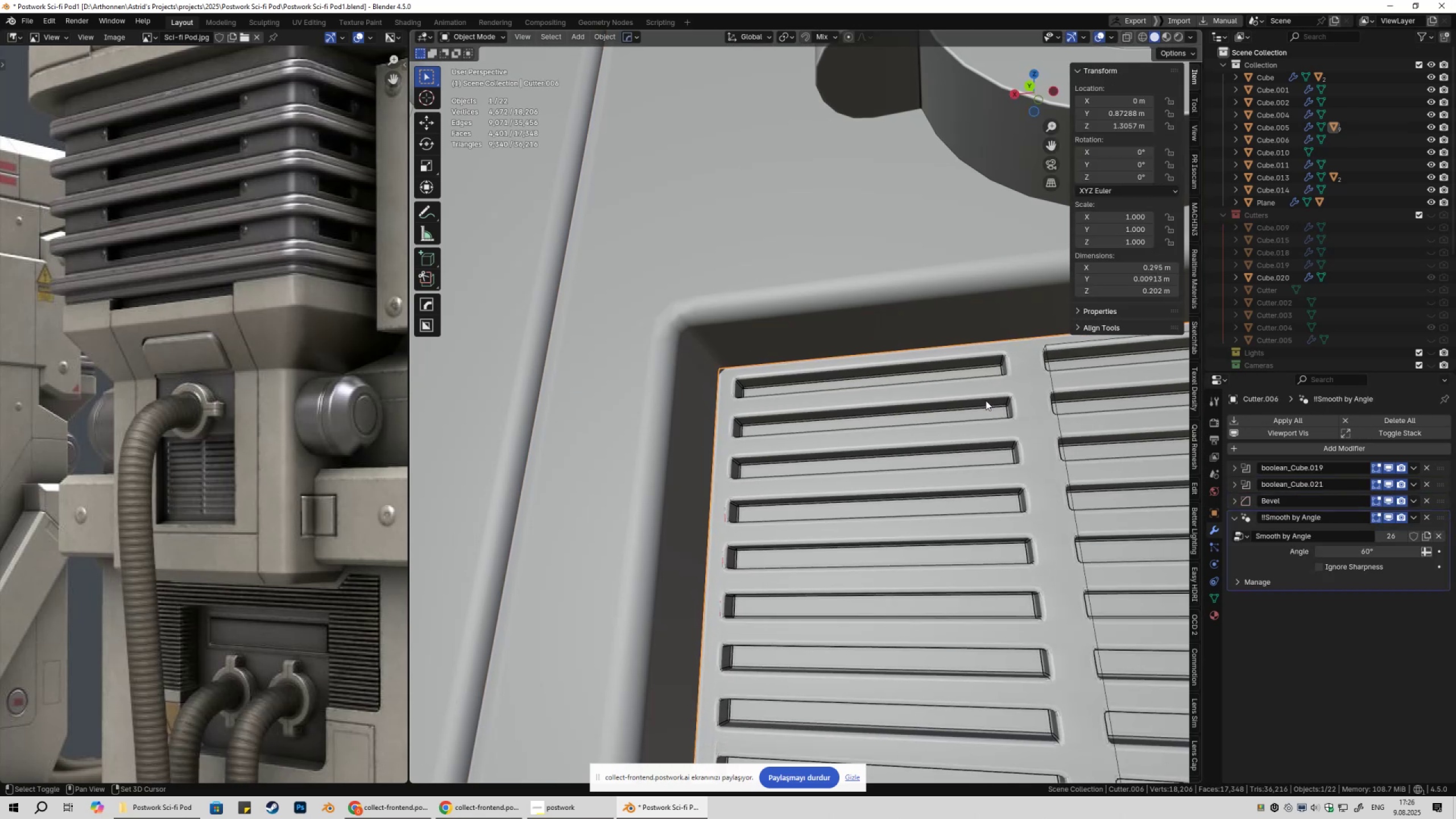 
left_click([986, 400])
 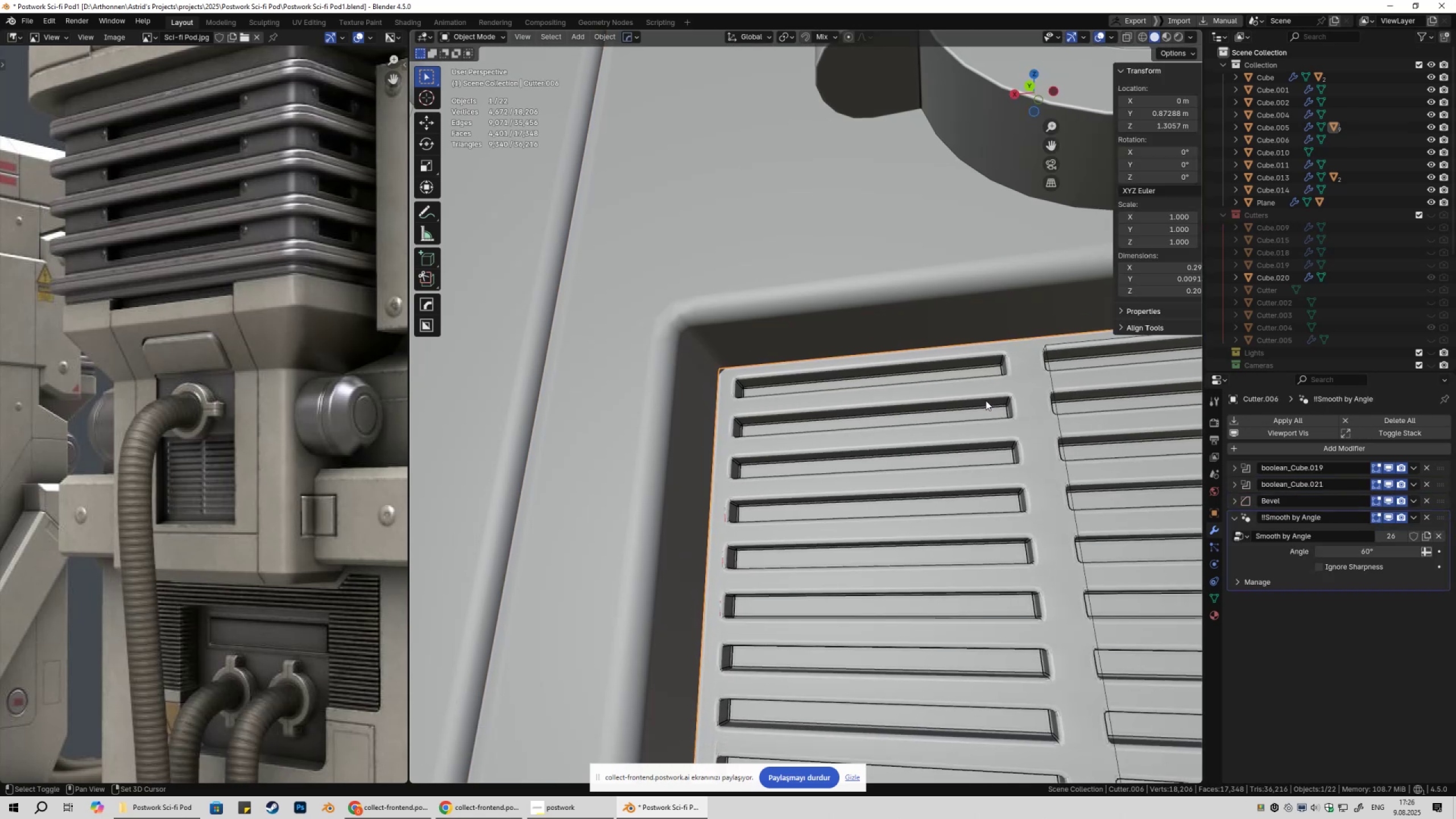 
key(Shift+ShiftLeft)
 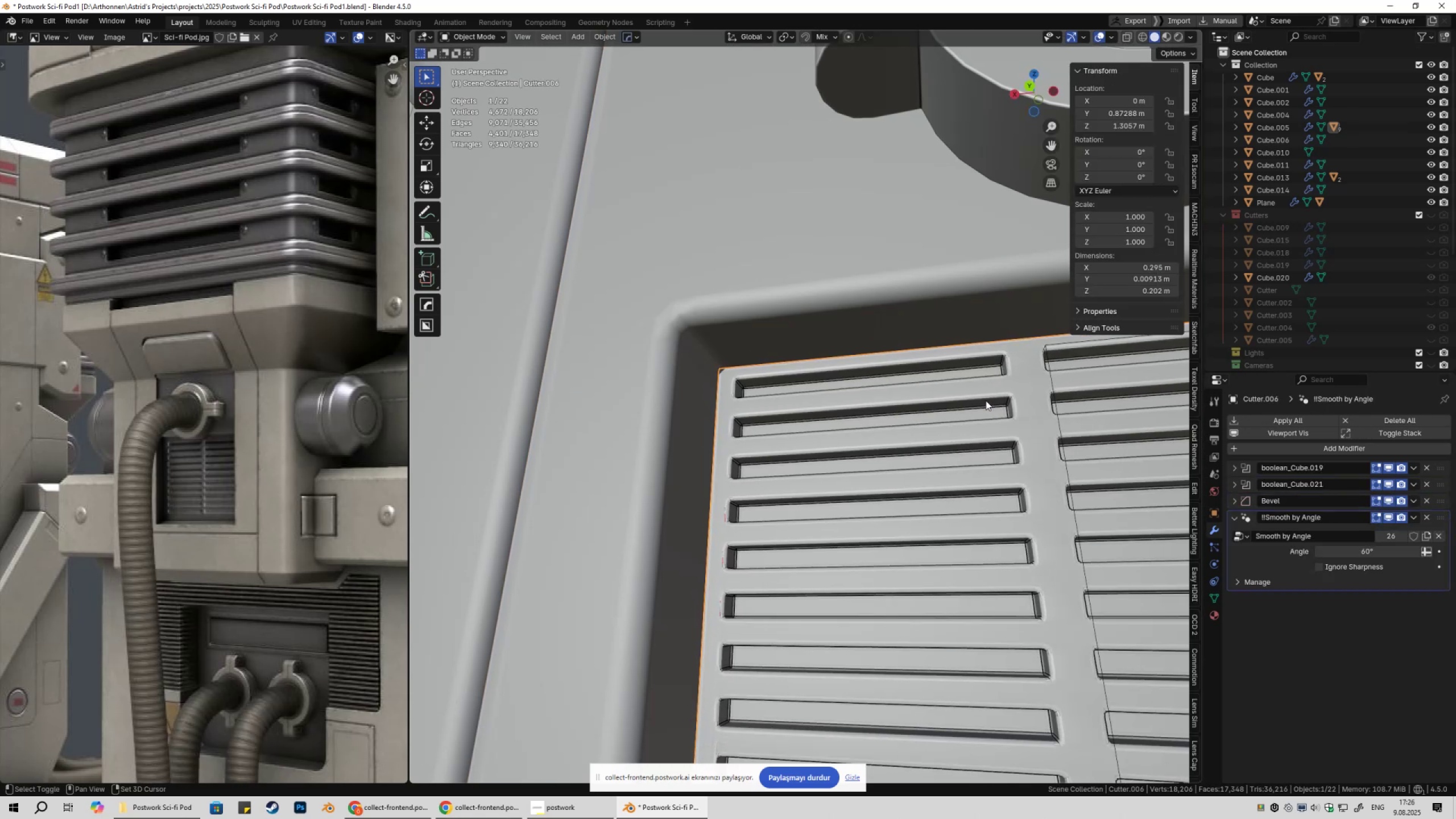 
key(Shift+ShiftLeft)
 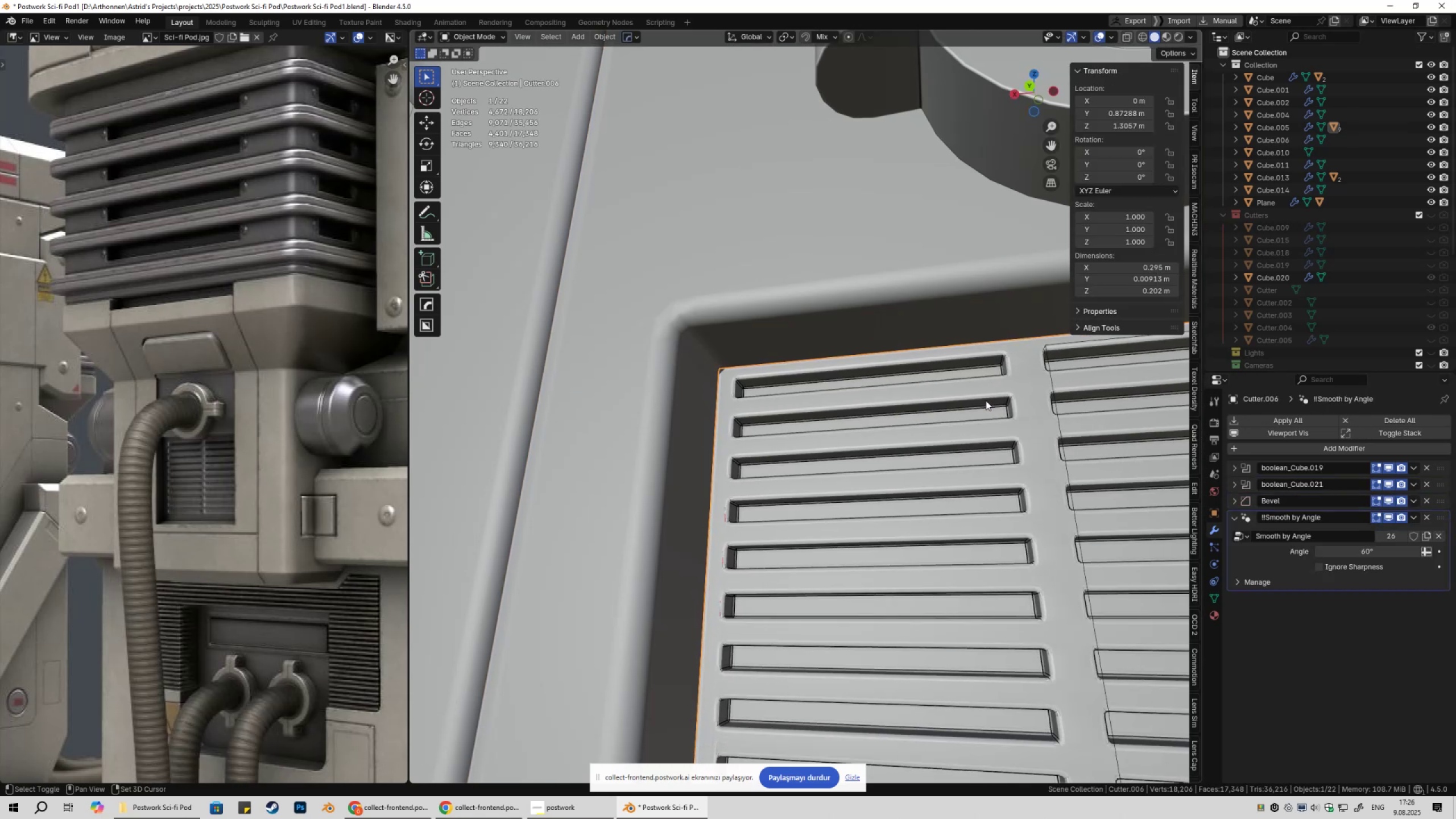 
key(Shift+ShiftLeft)
 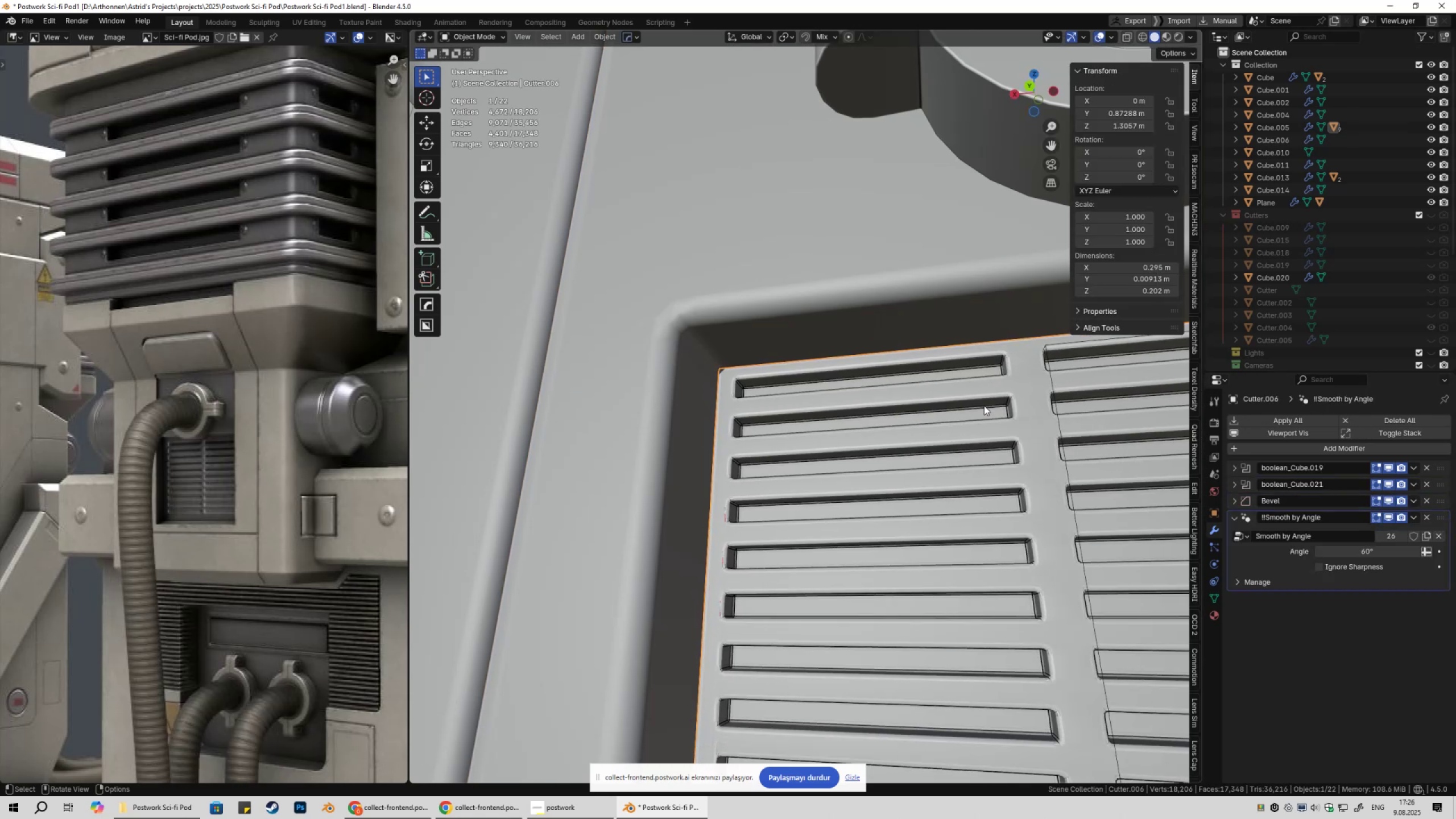 
key(Shift+ShiftLeft)
 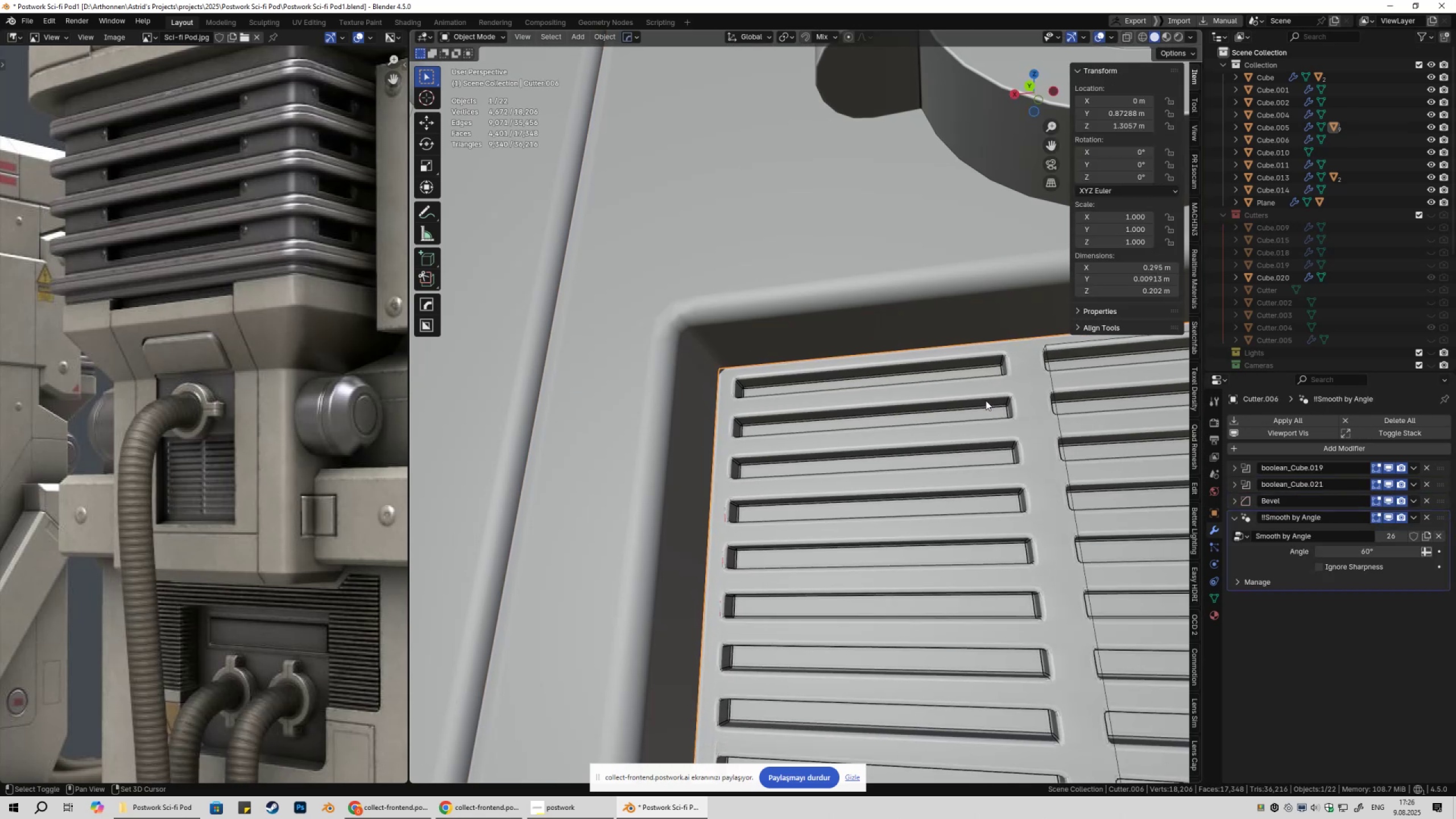 
key(Shift+ShiftLeft)
 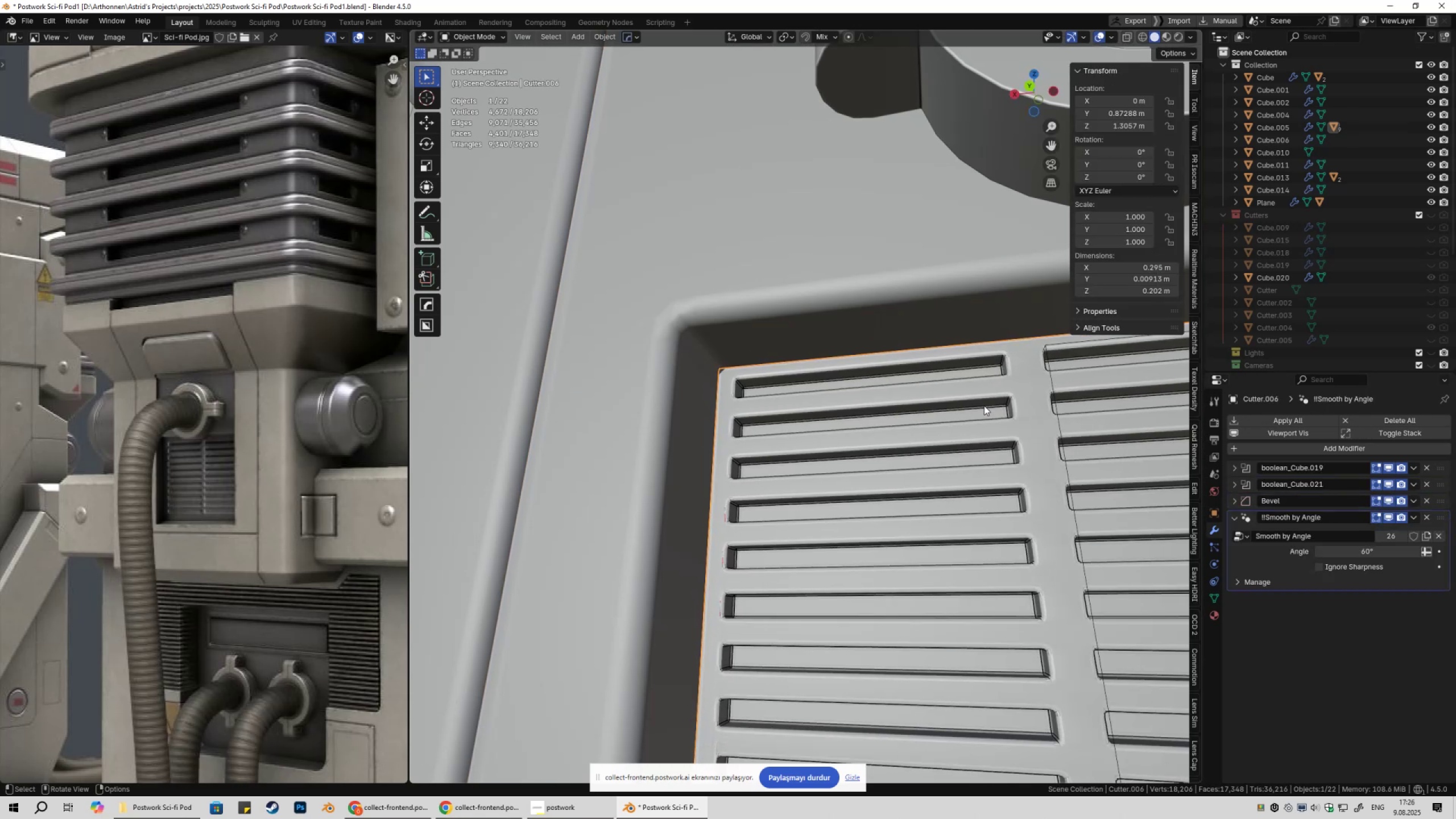 
scroll: coordinate [962, 478], scroll_direction: up, amount: 1.0
 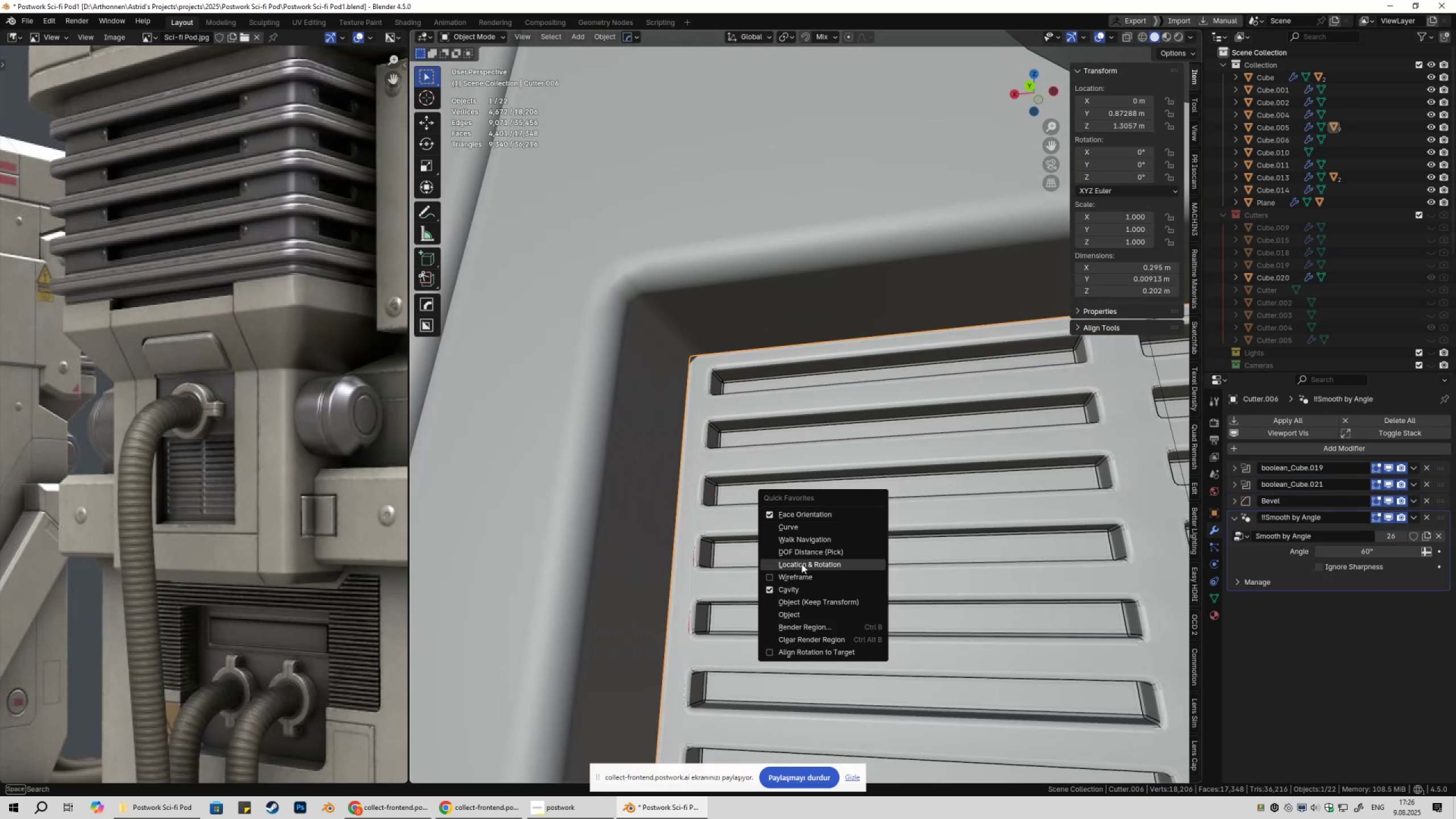 
left_click([797, 576])
 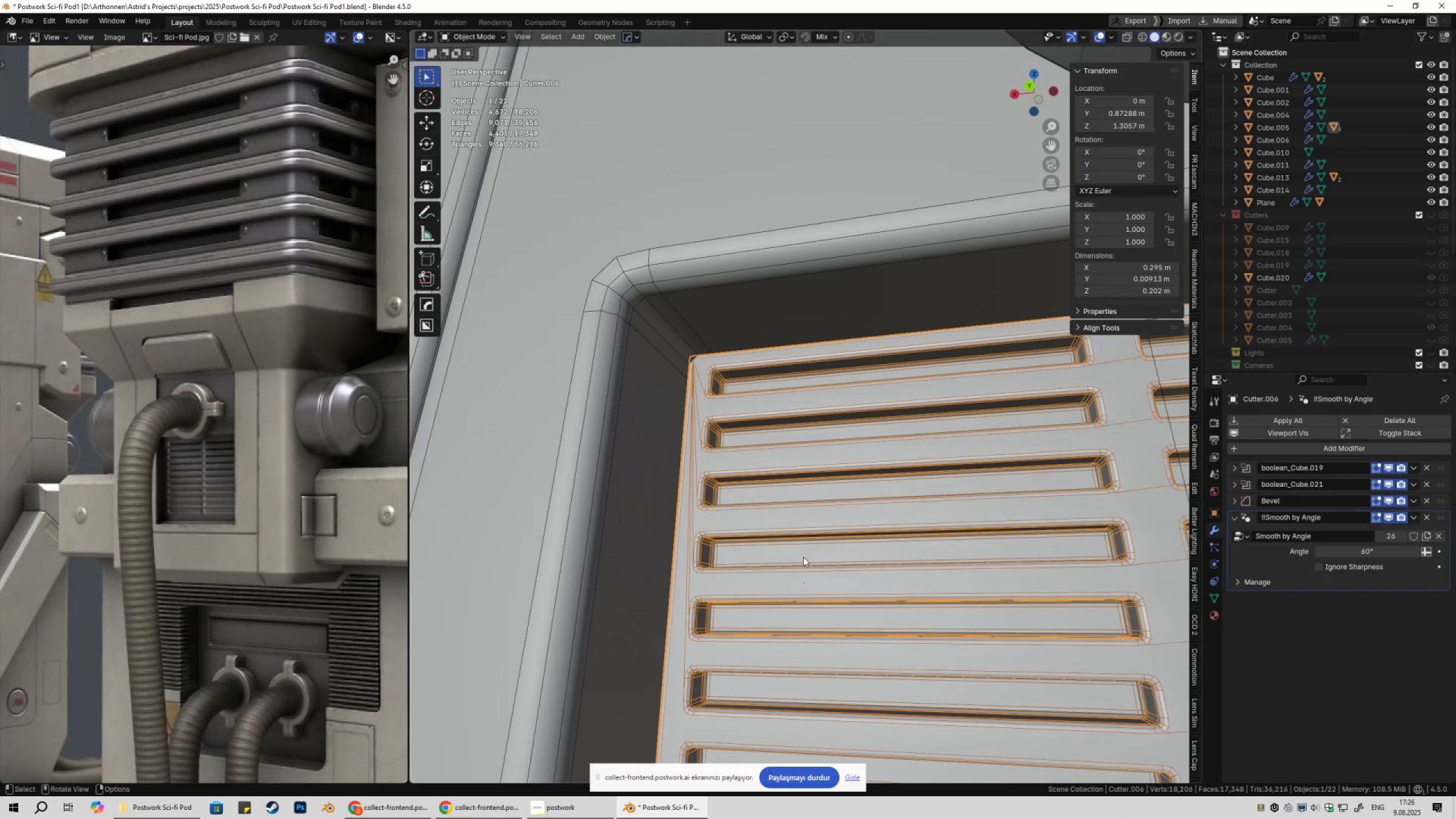 
hold_key(key=ShiftLeft, duration=0.5)
 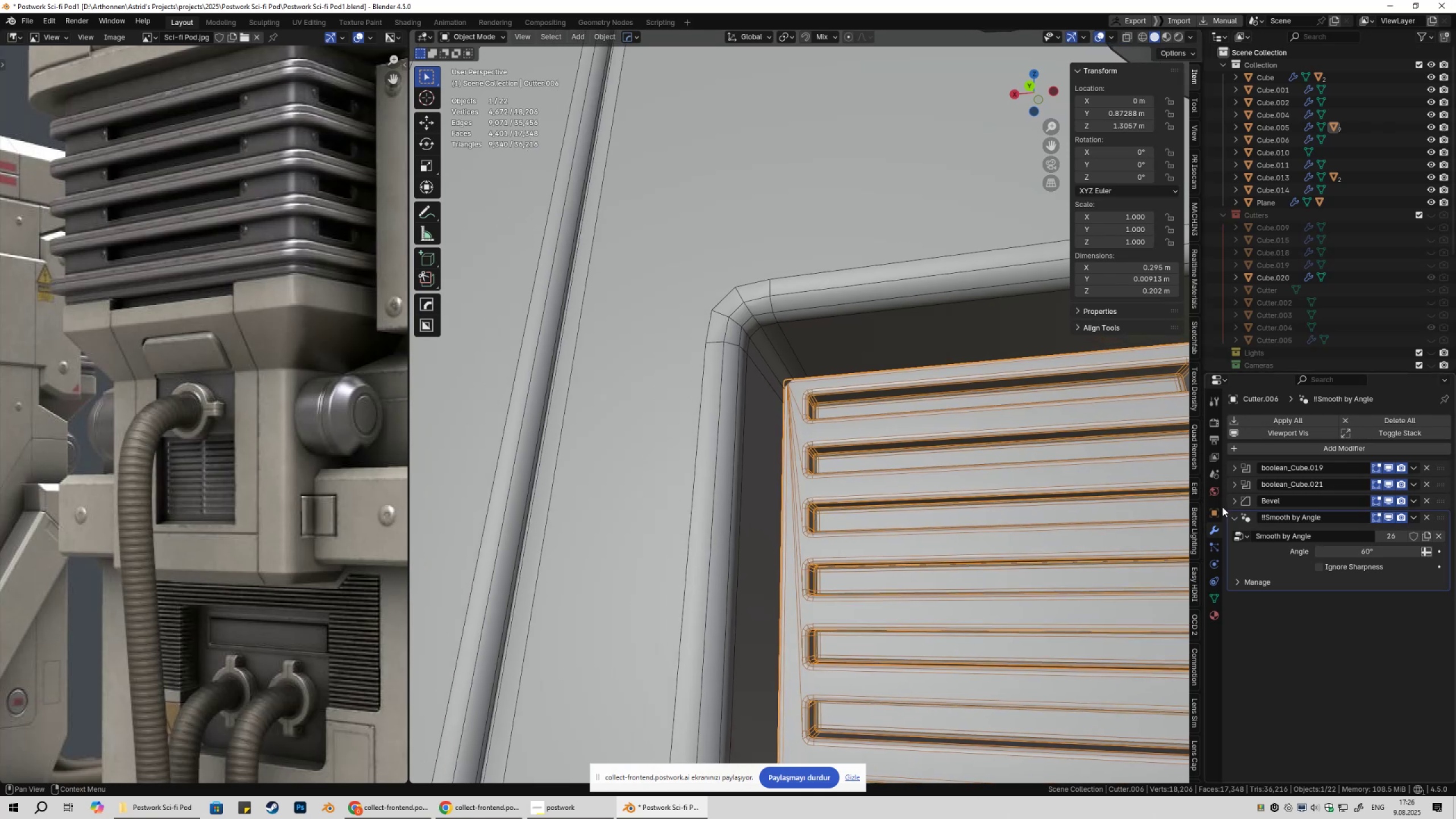 
left_click([1236, 487])
 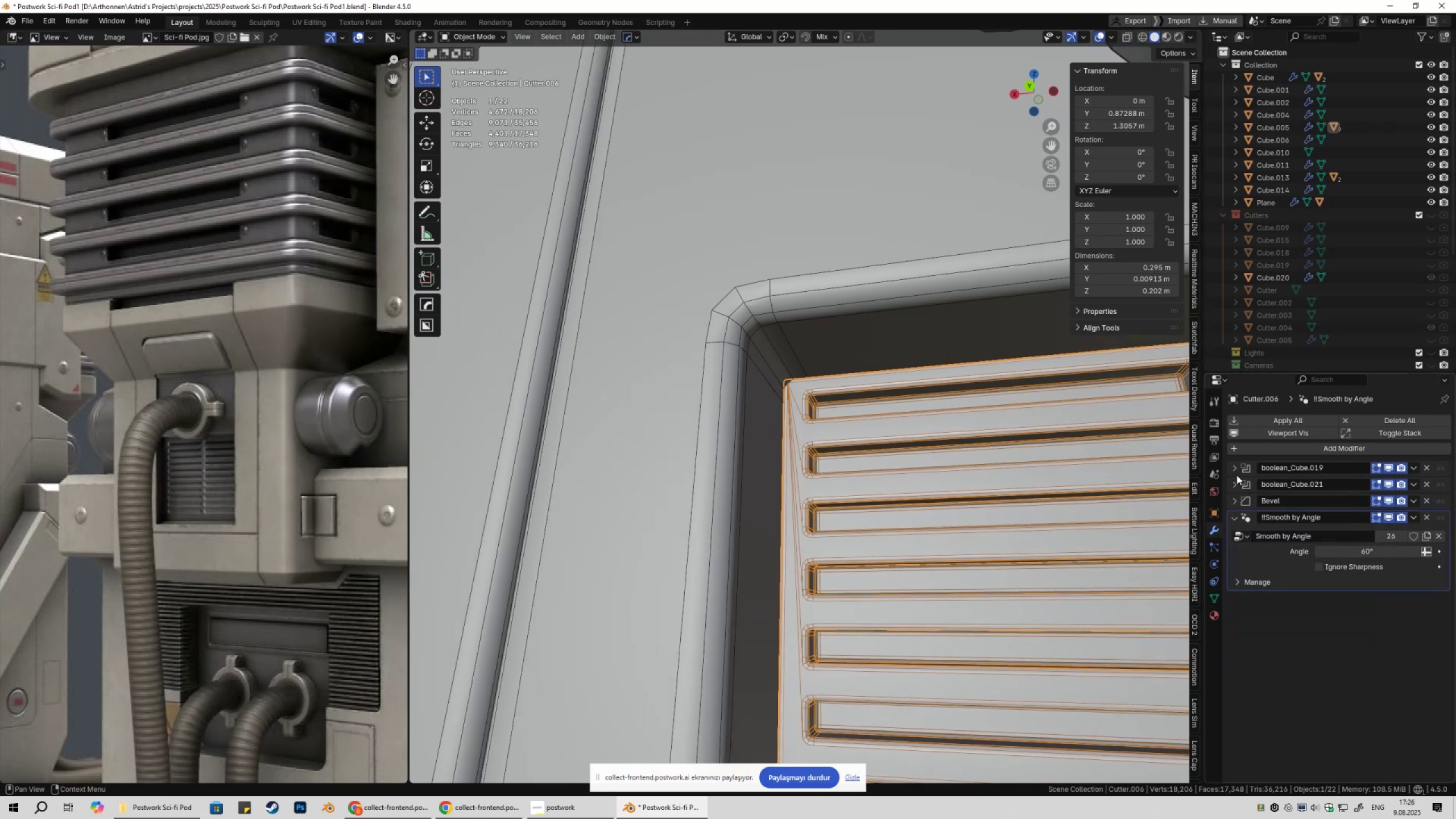 
double_click([1236, 471])
 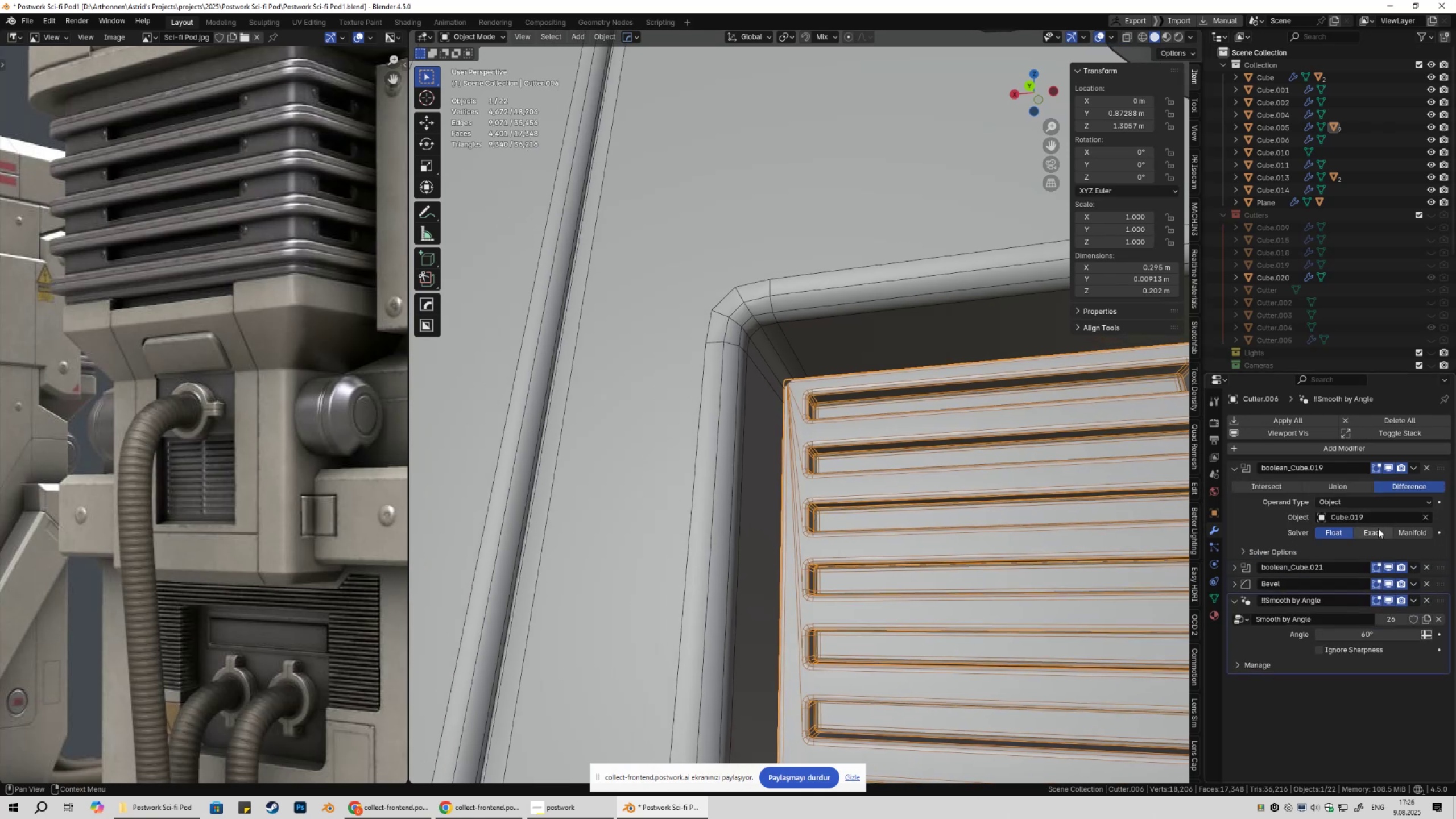 
left_click([1378, 528])
 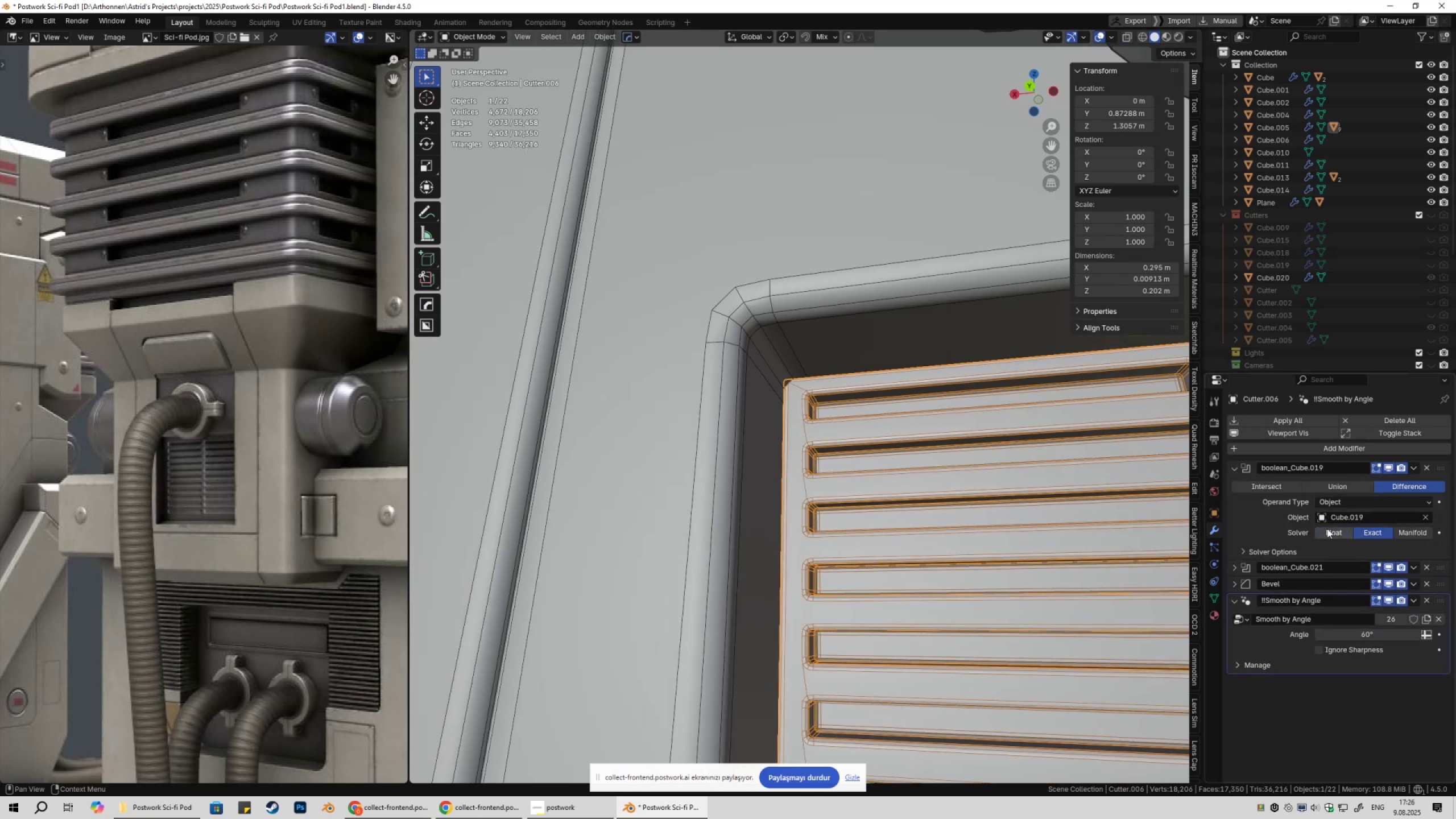 
double_click([1359, 532])
 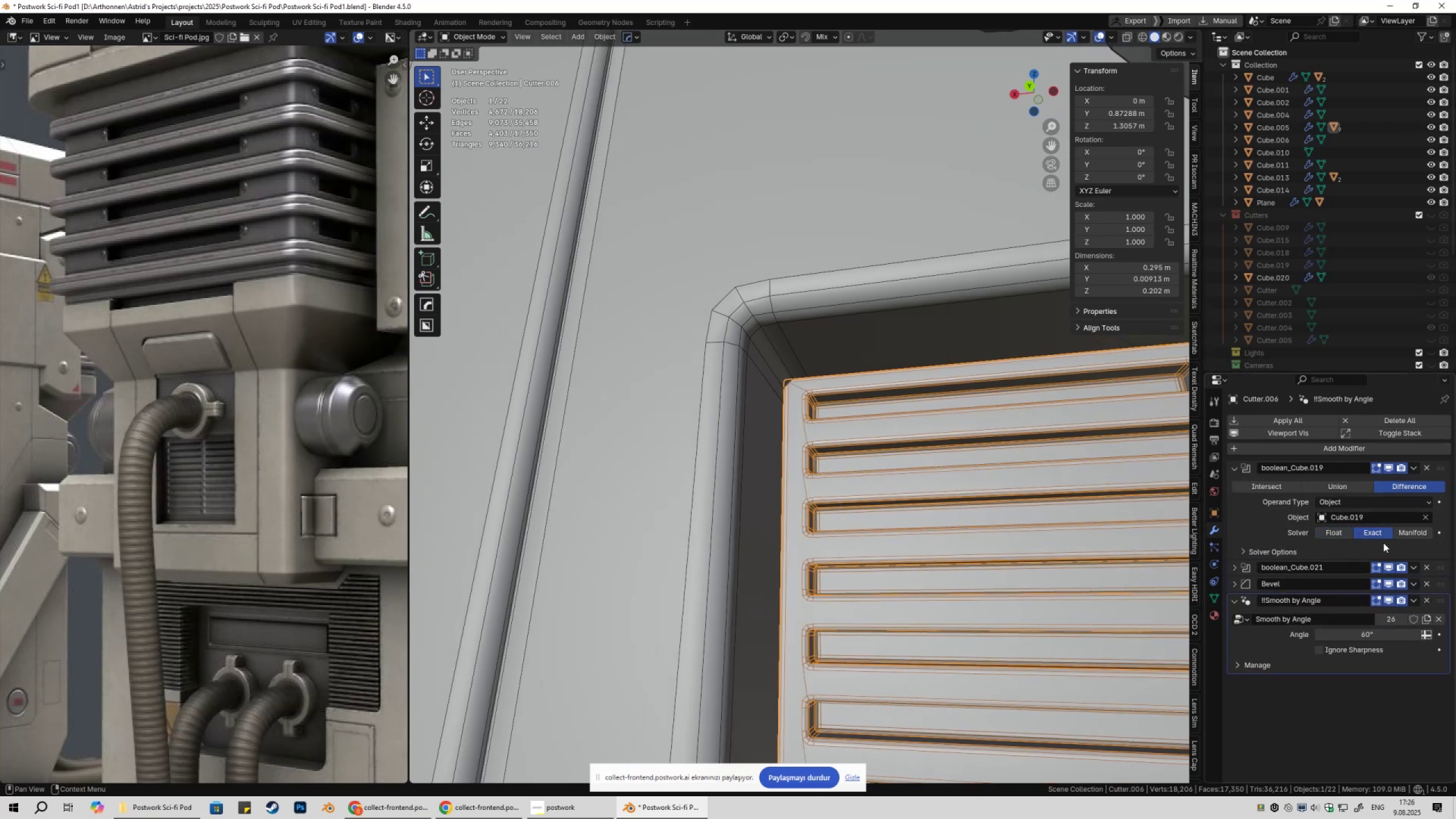 
left_click([1407, 532])
 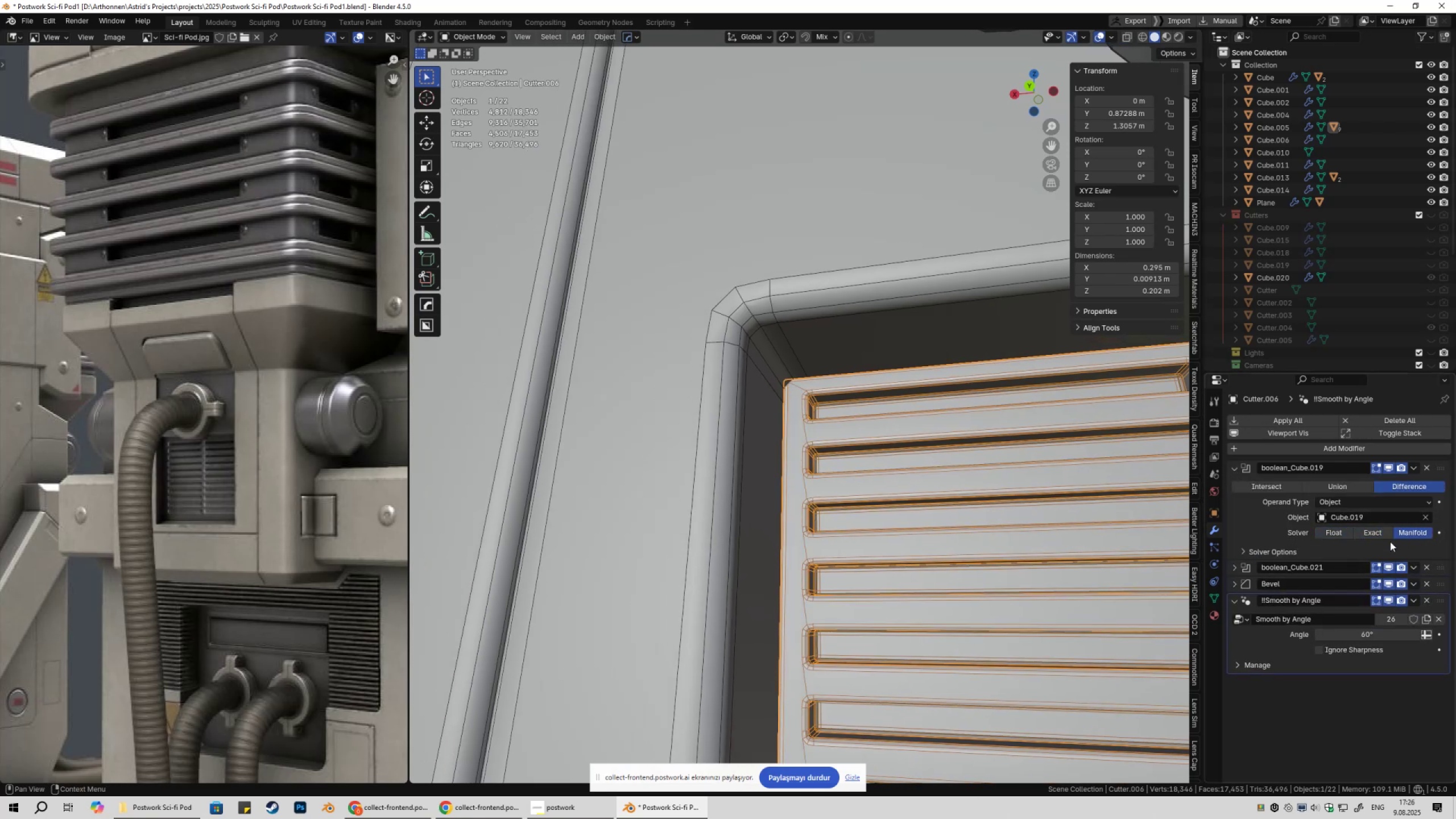 
left_click([1374, 530])
 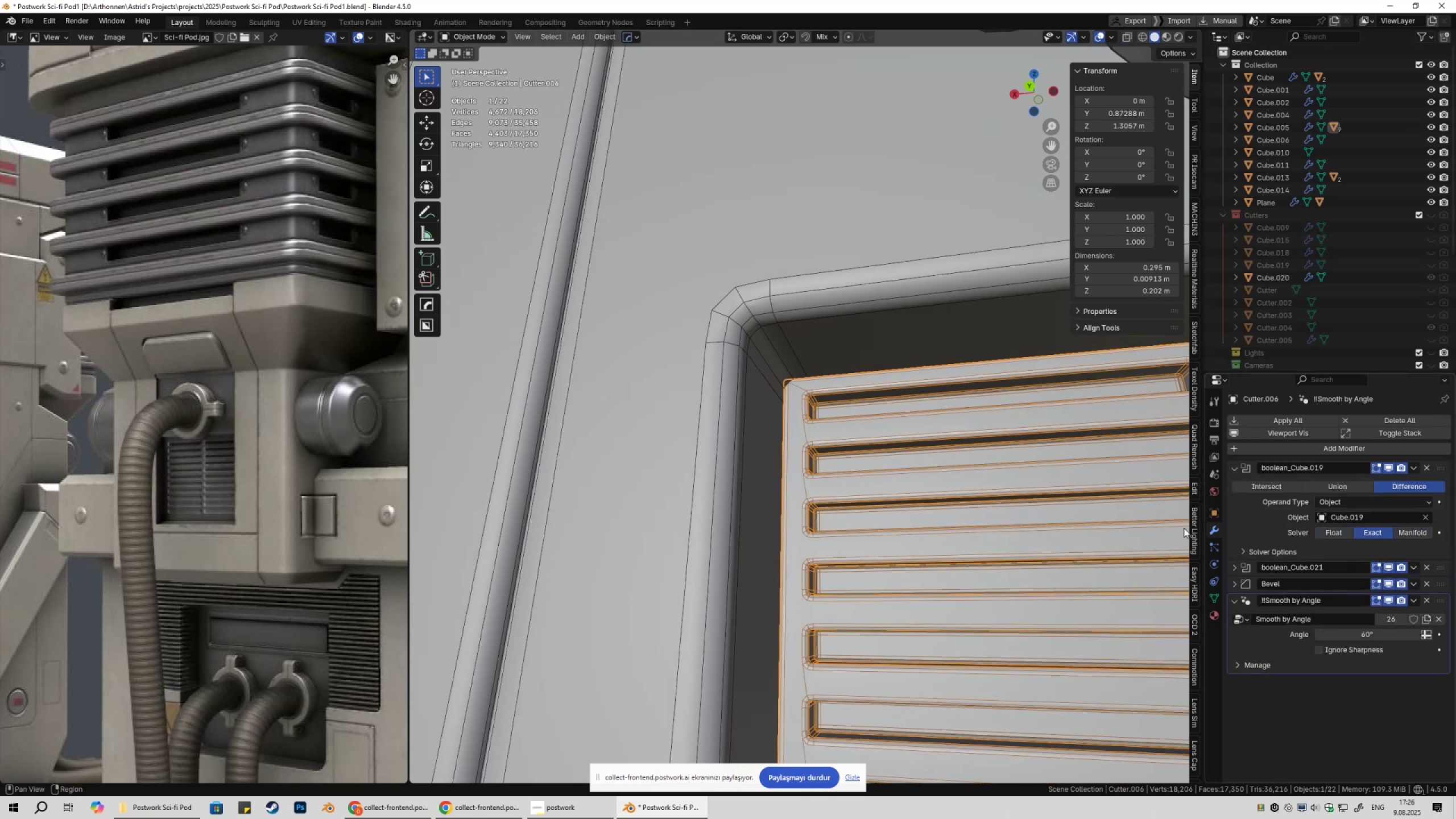 
scroll: coordinate [927, 460], scroll_direction: down, amount: 6.0
 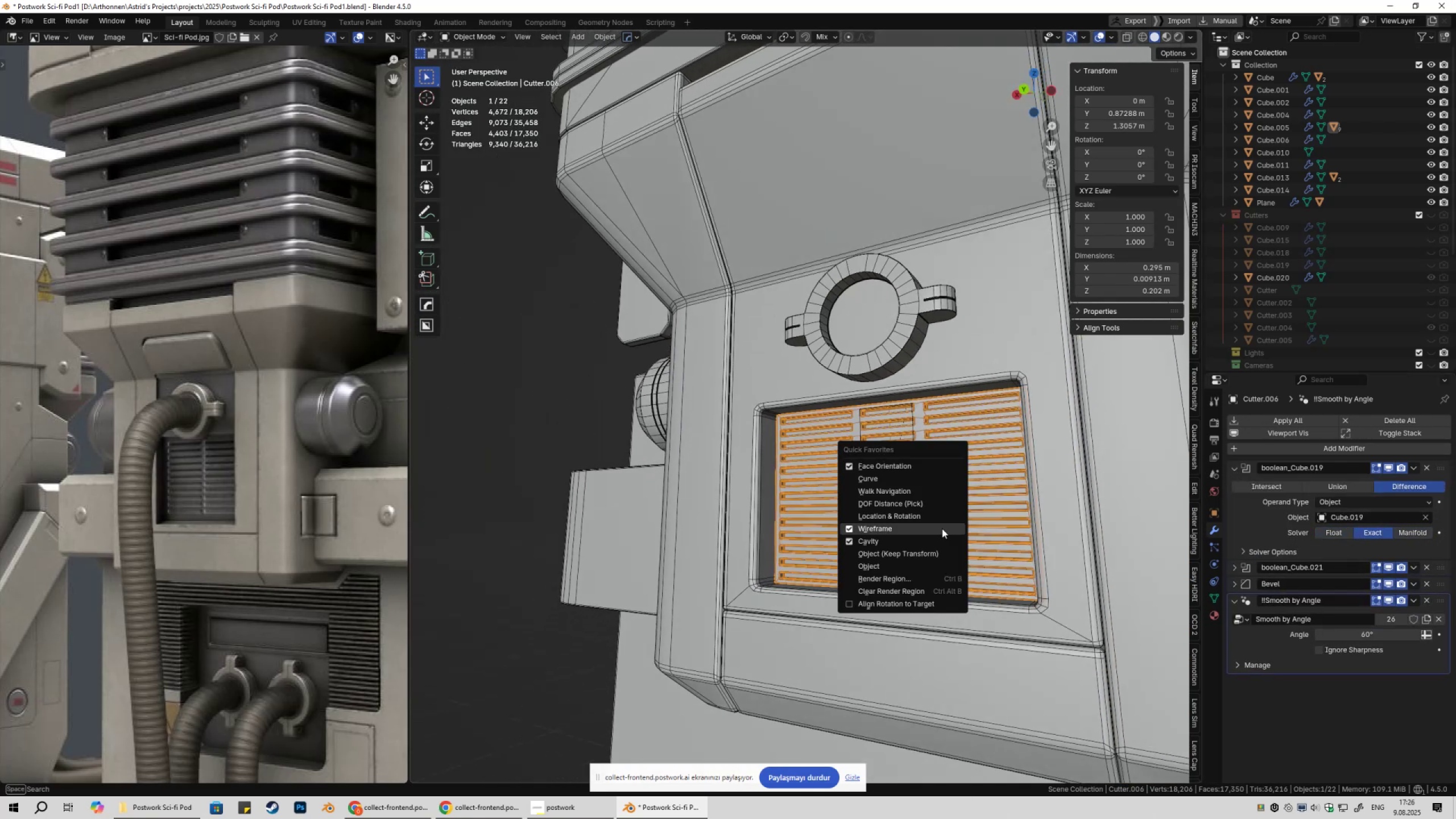 
left_click([942, 529])
 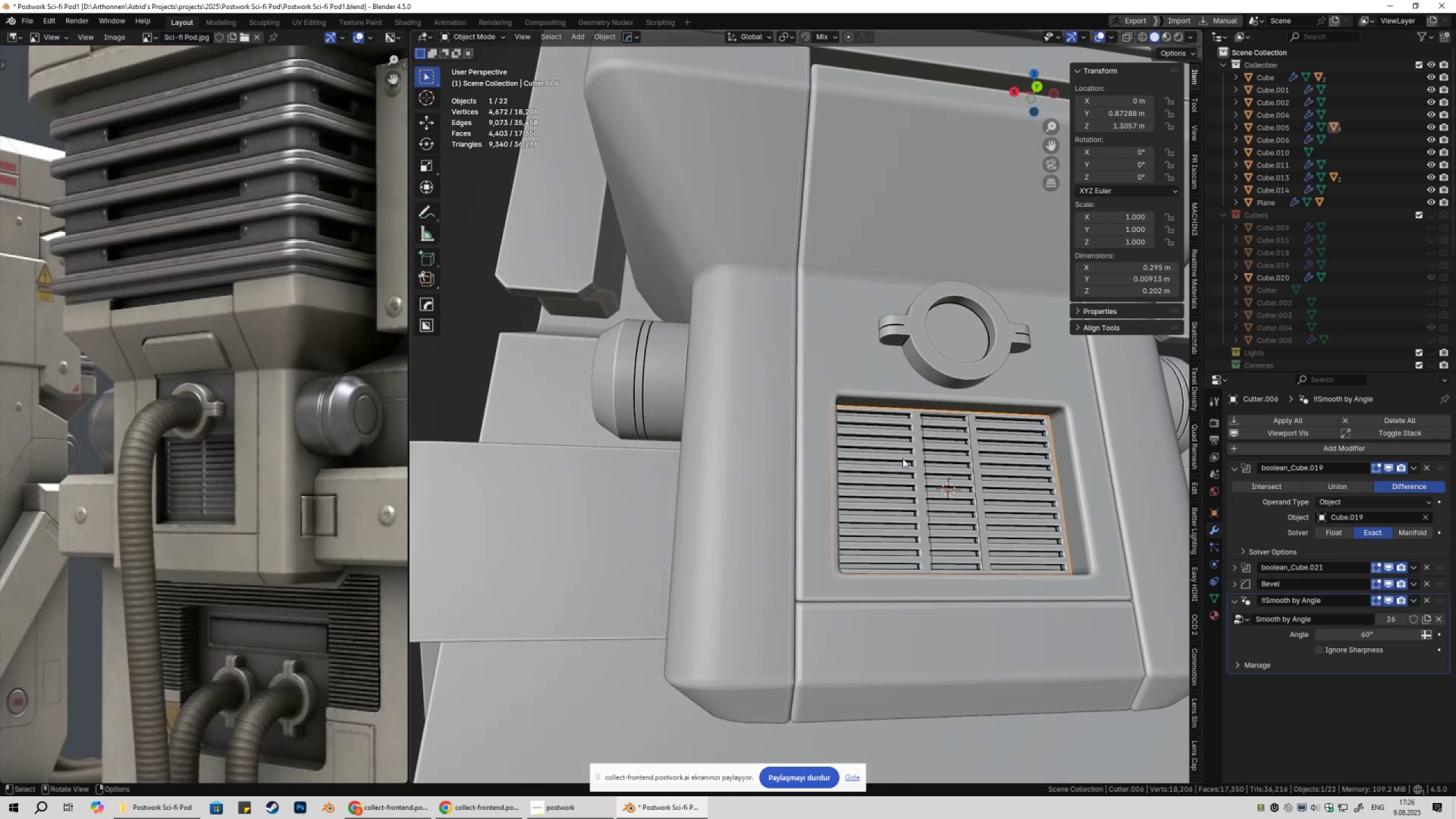 
left_click([914, 333])
 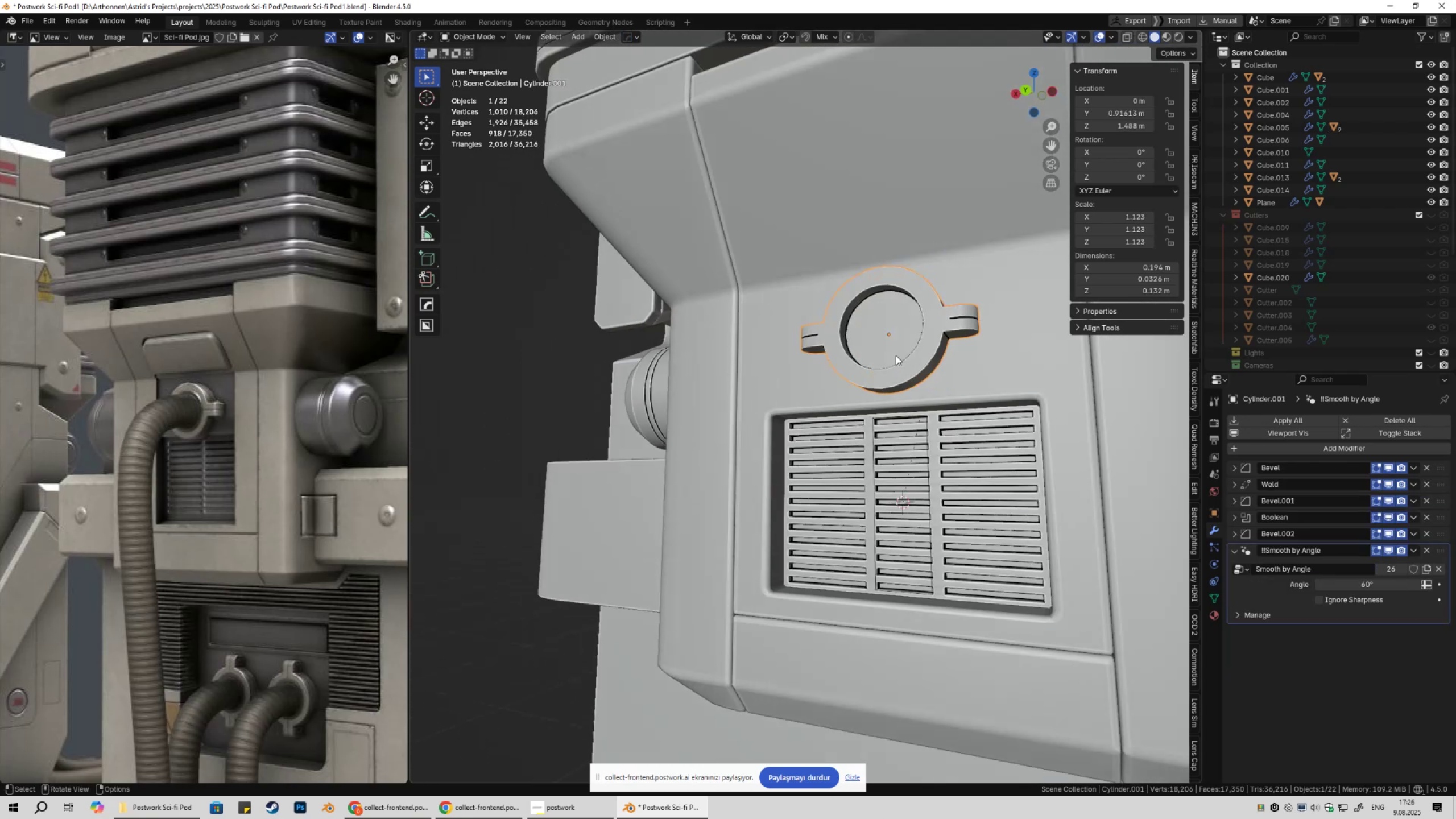 
scroll: coordinate [892, 368], scroll_direction: down, amount: 4.0
 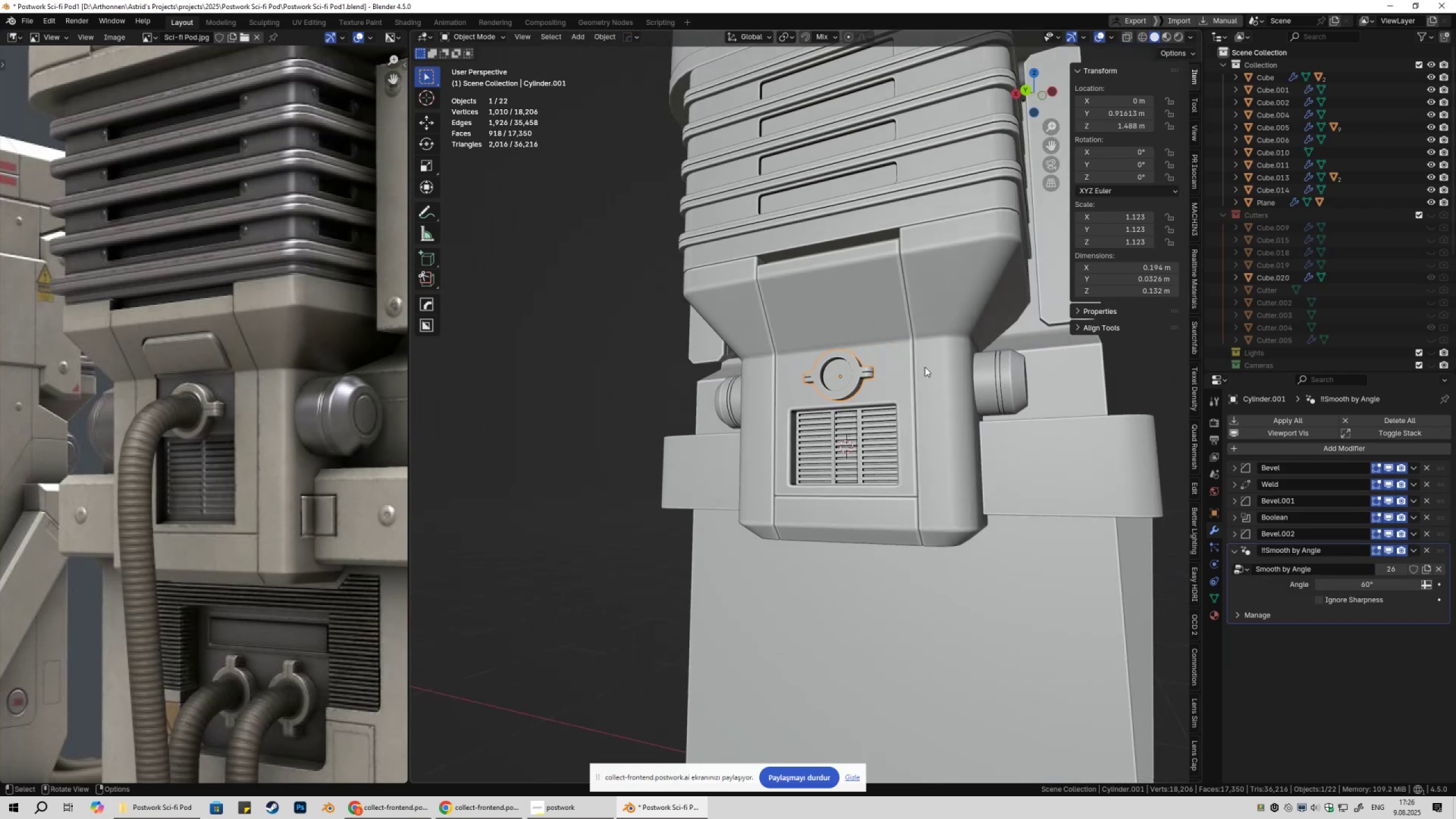 
key(Shift+2)
 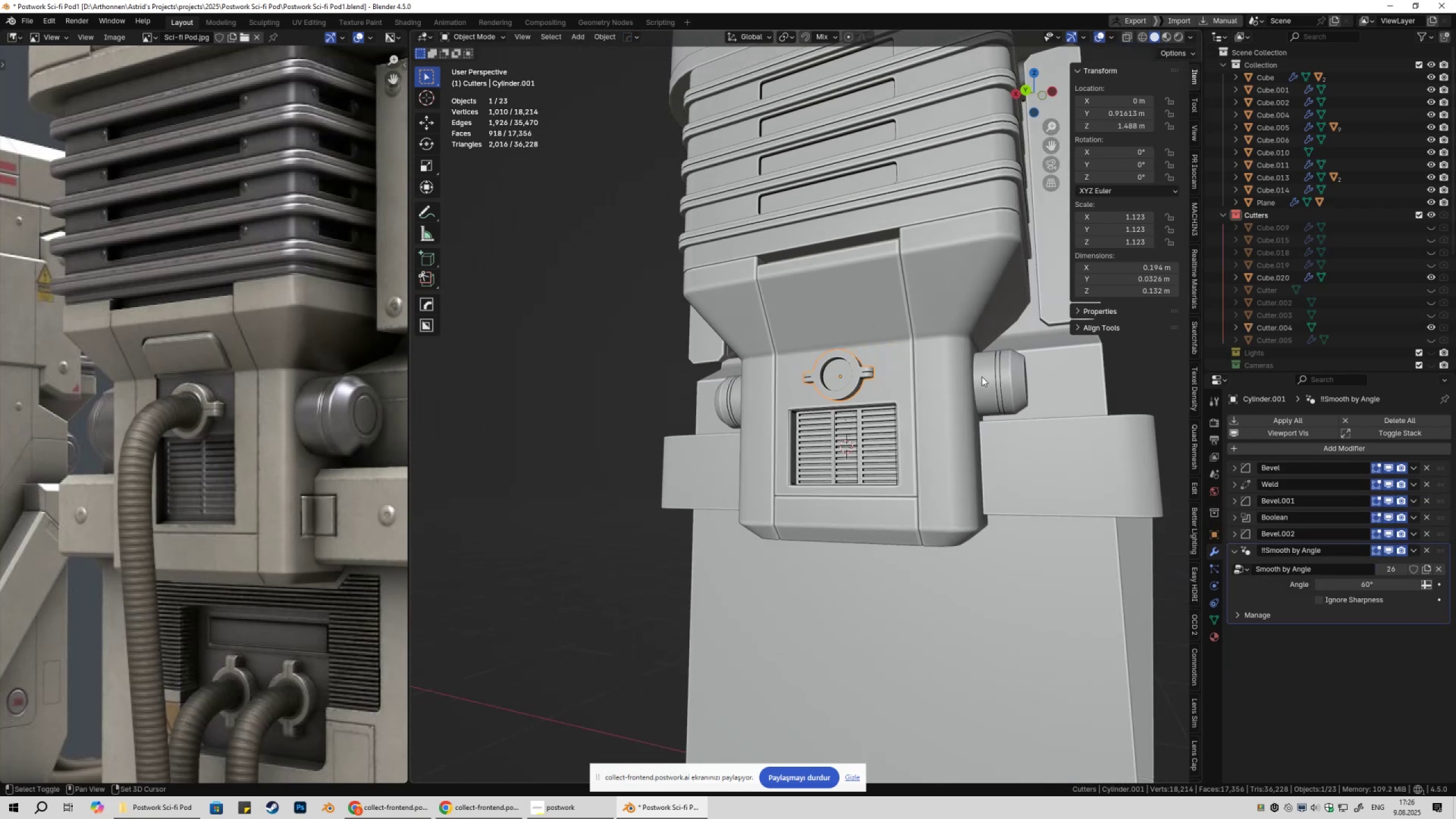 
scroll: coordinate [981, 384], scroll_direction: down, amount: 3.0
 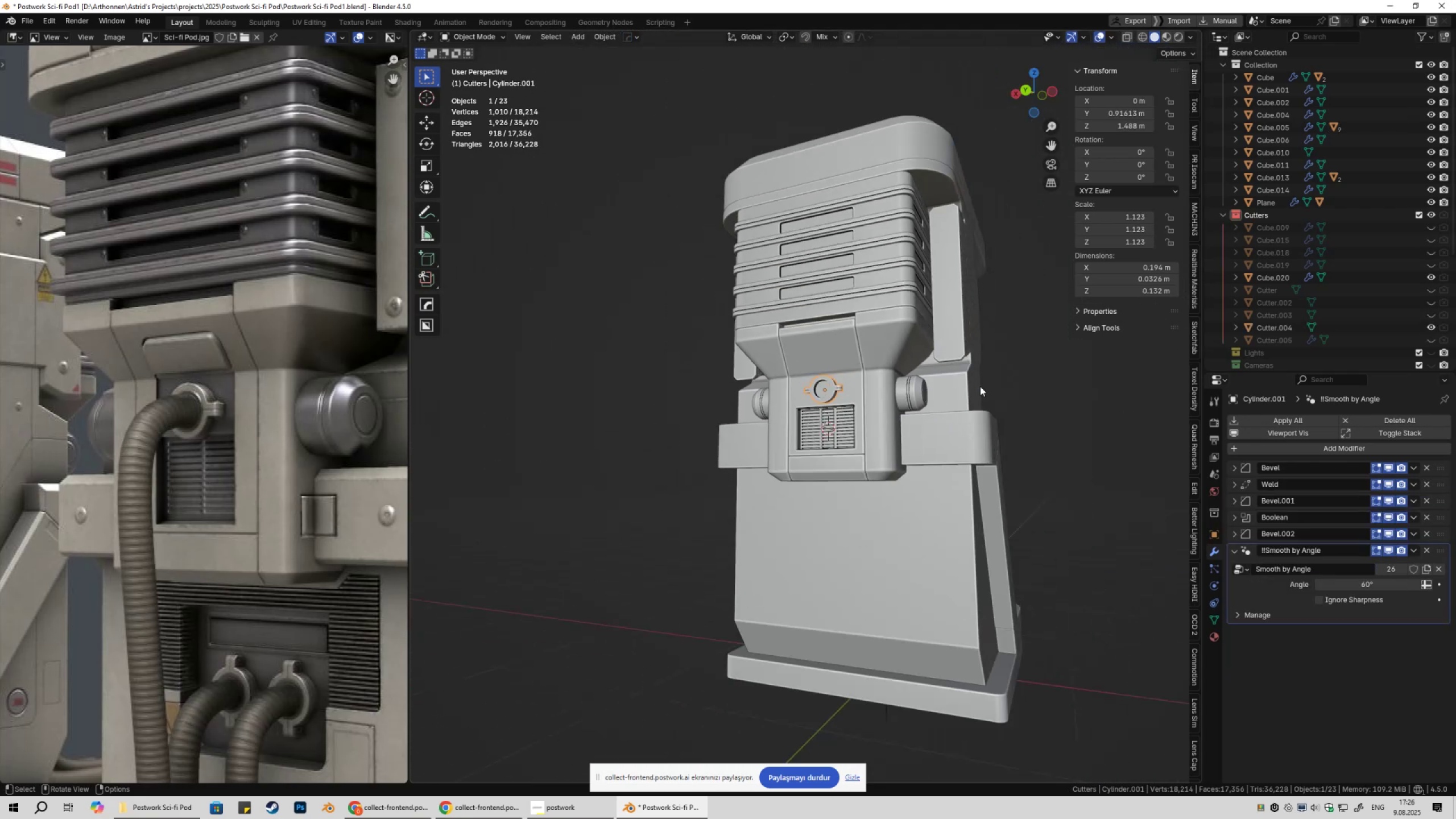 
key(Shift+ShiftLeft)
 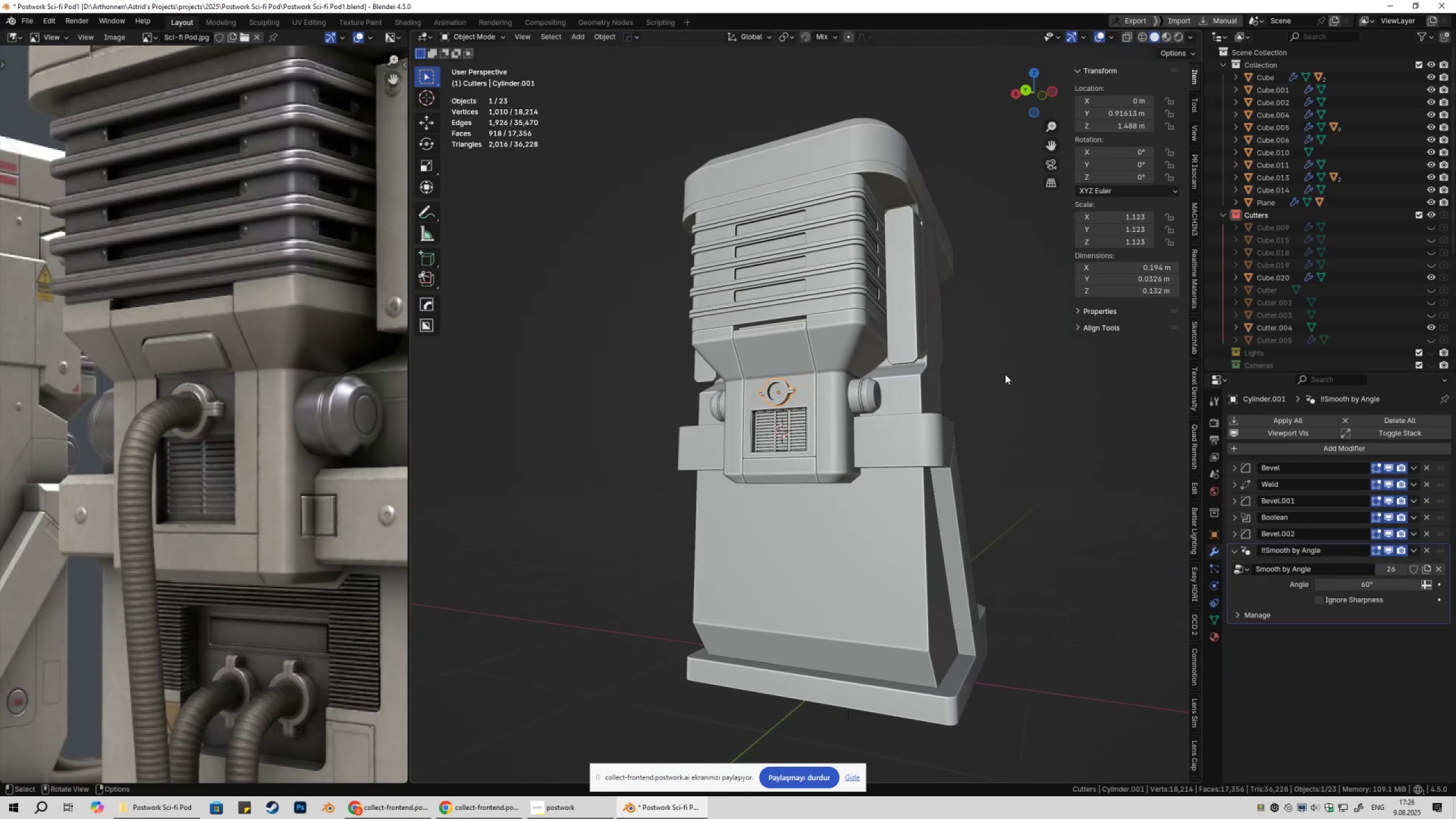 
left_click([1005, 374])
 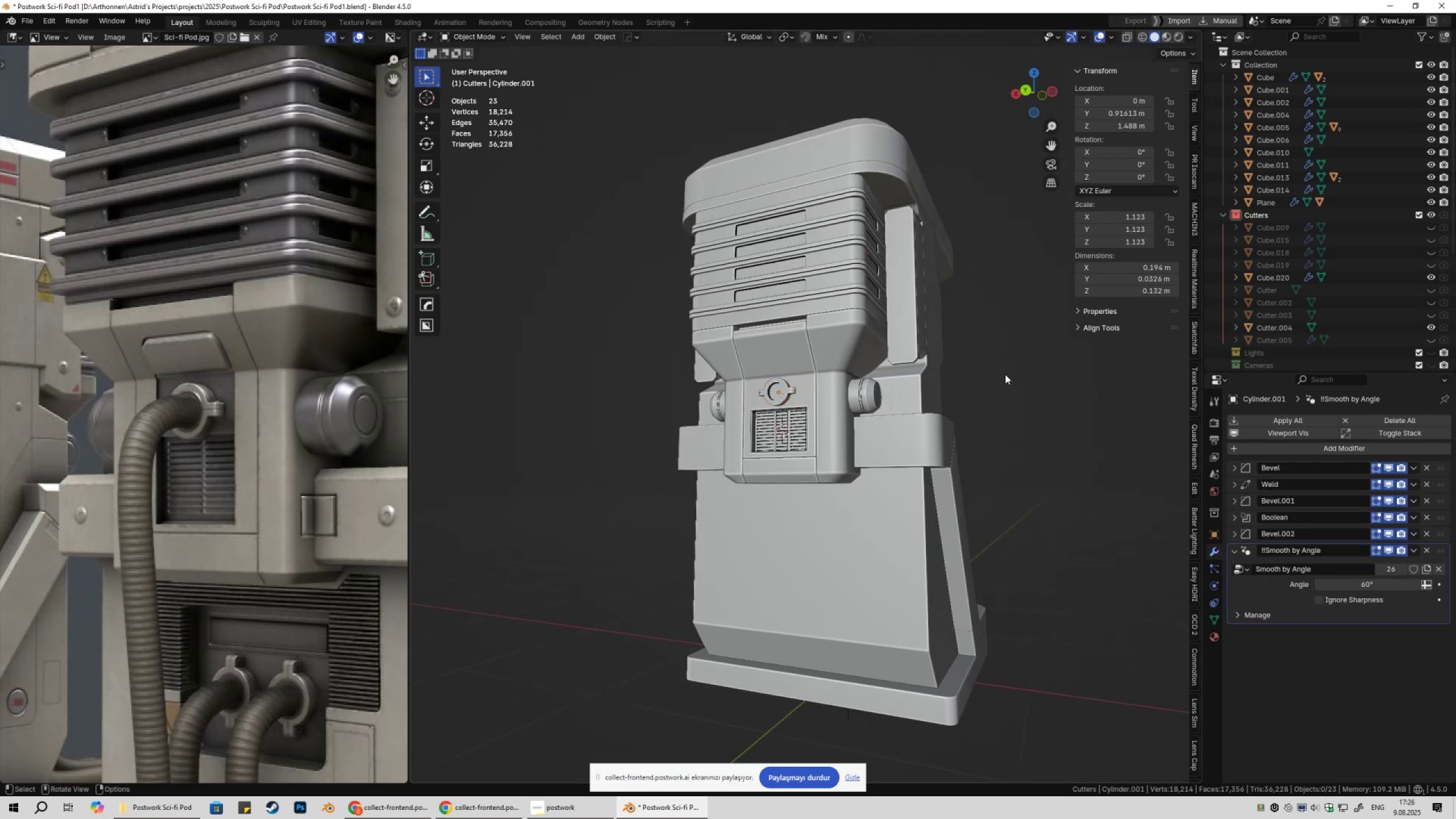 
key(Shift+ShiftLeft)
 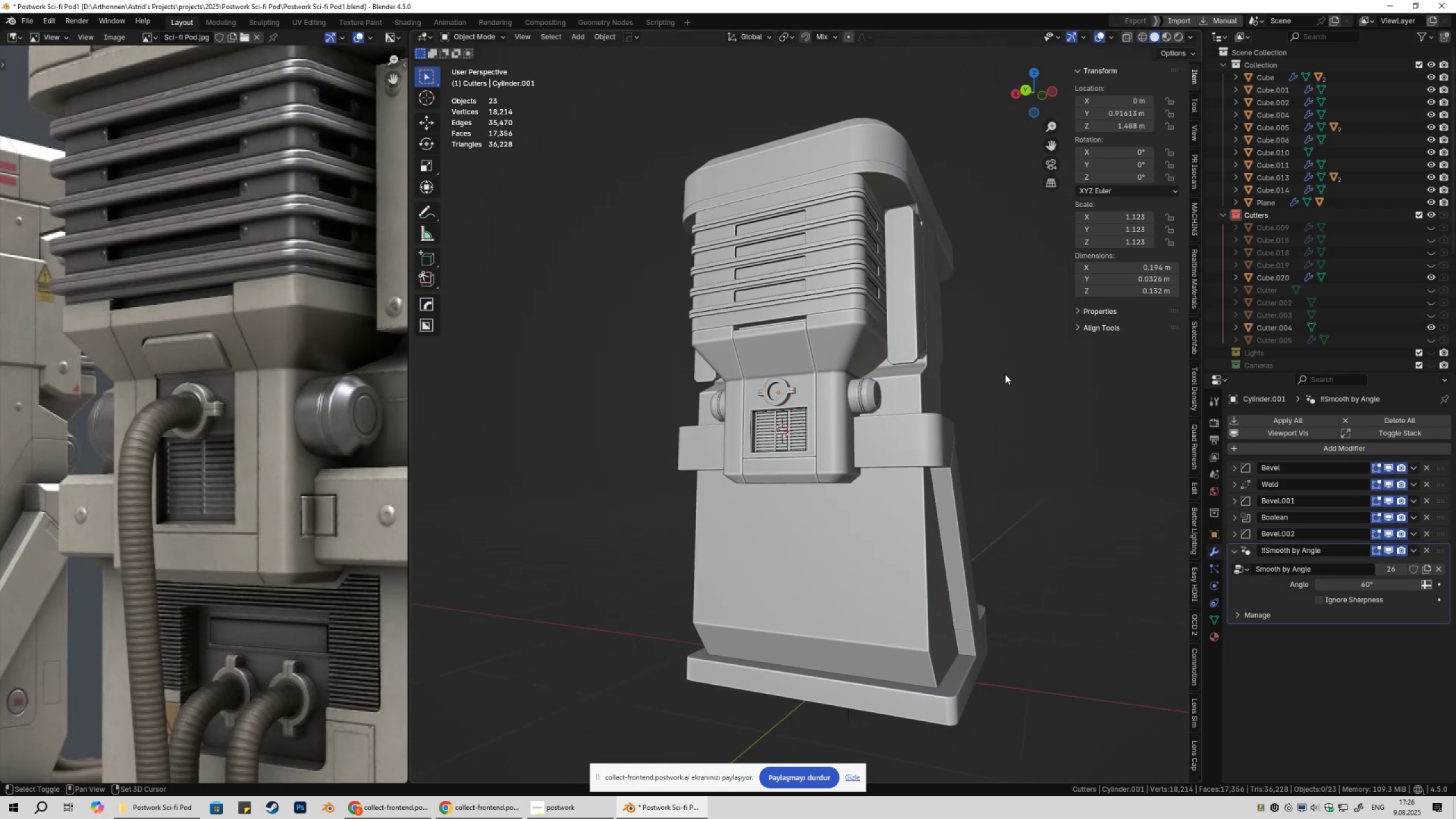 
key(Shift+2)
 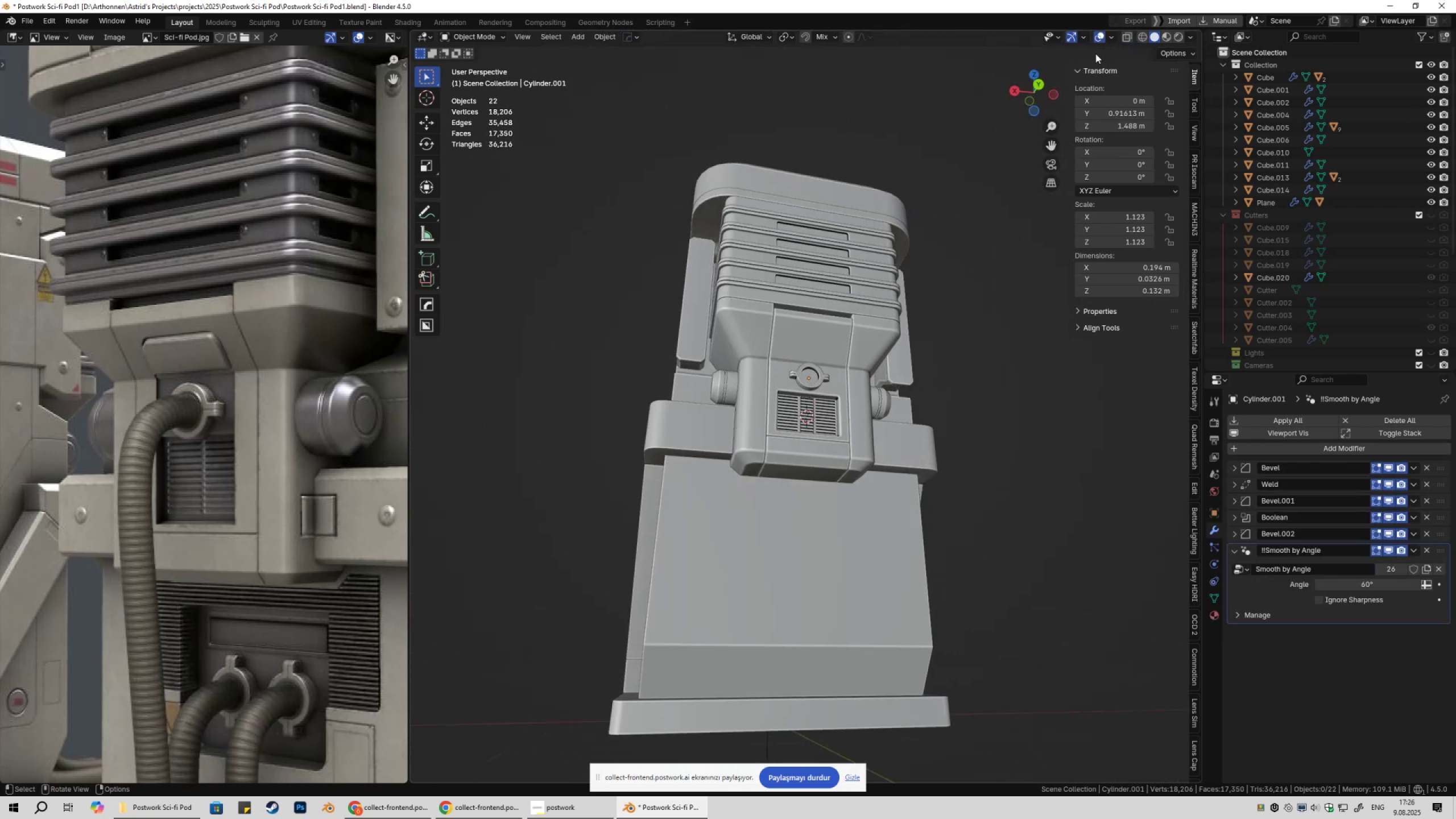 
left_click([1101, 37])
 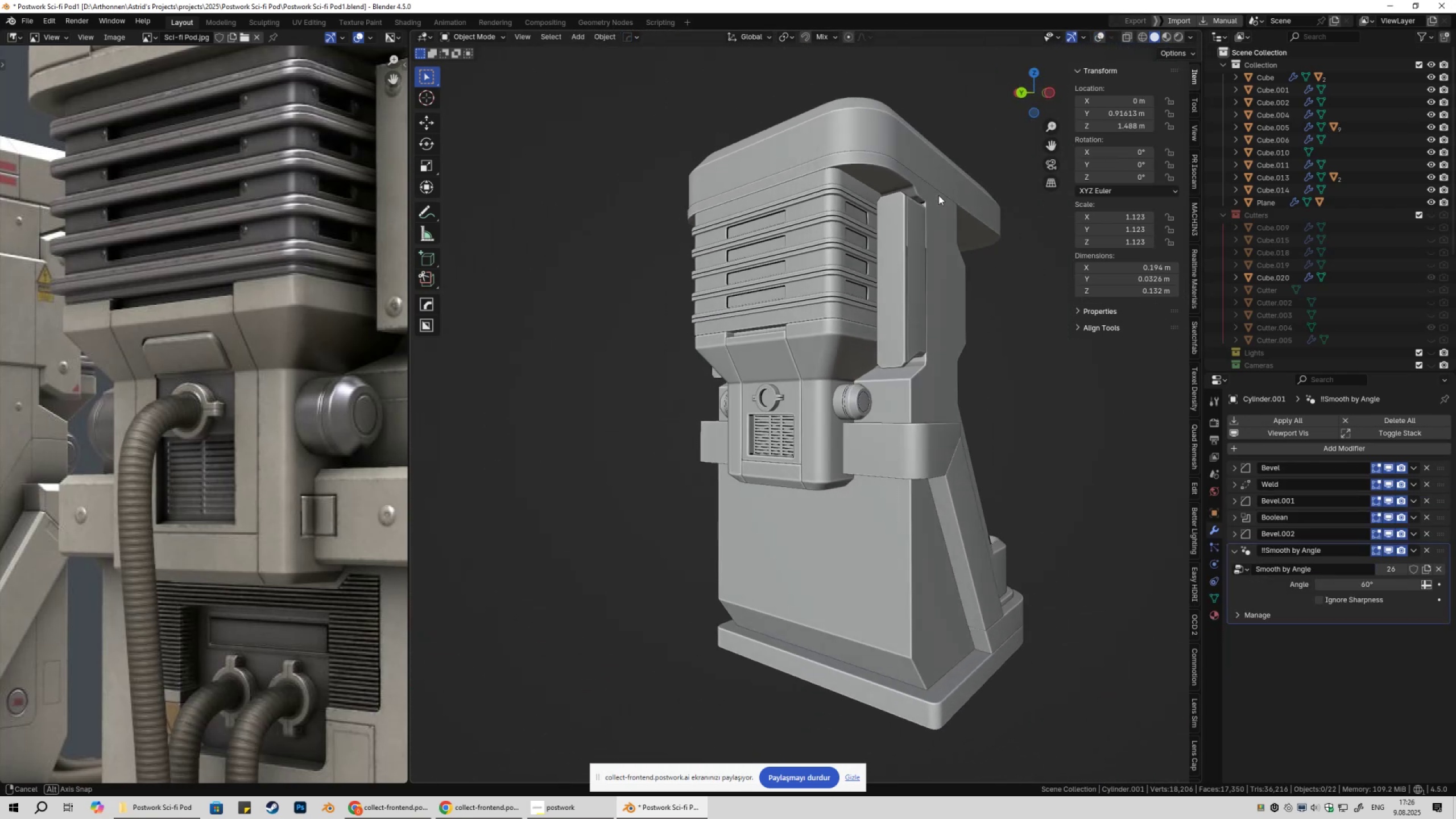 
scroll: coordinate [827, 442], scroll_direction: up, amount: 5.0
 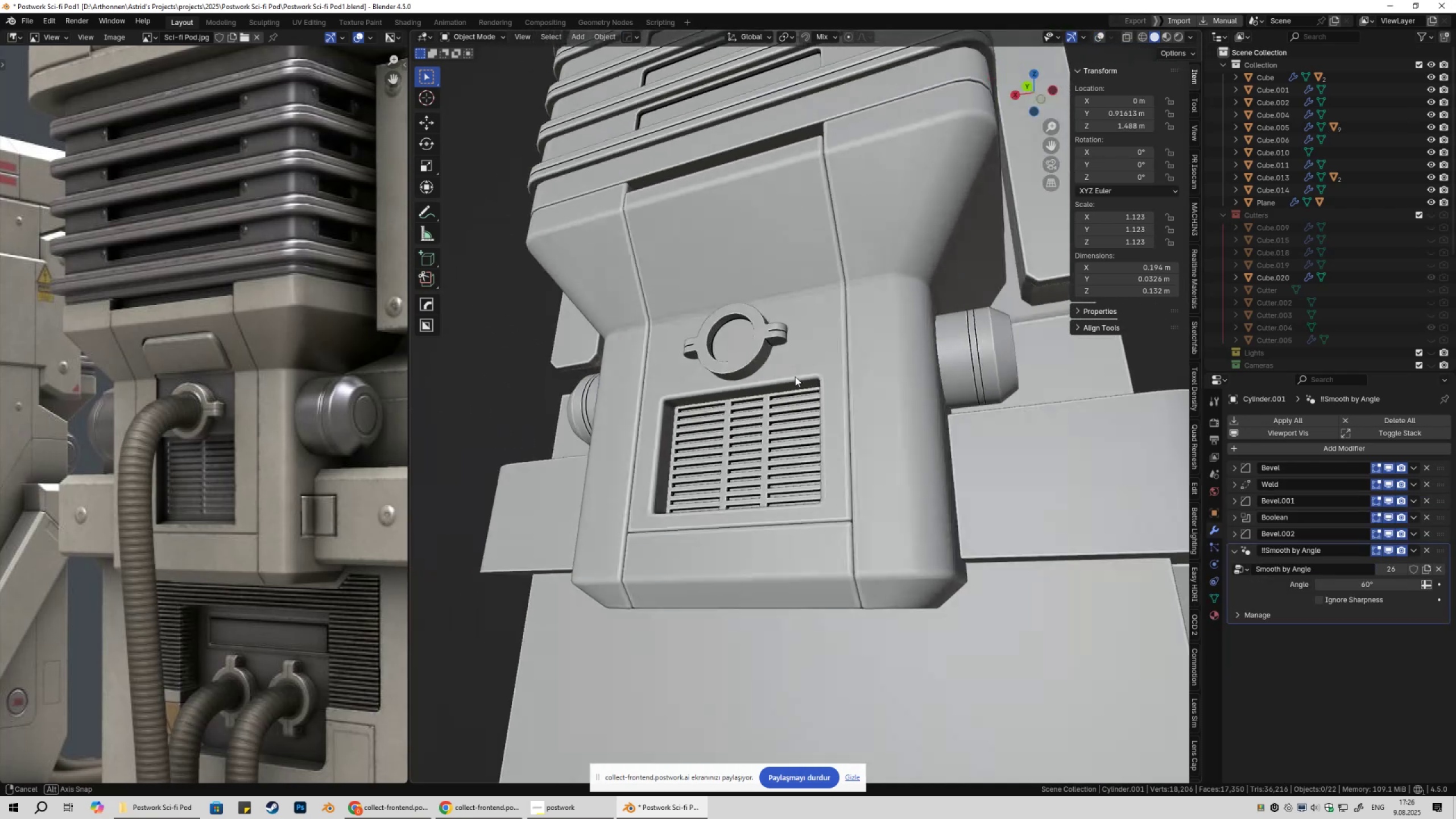 
scroll: coordinate [778, 386], scroll_direction: down, amount: 6.0
 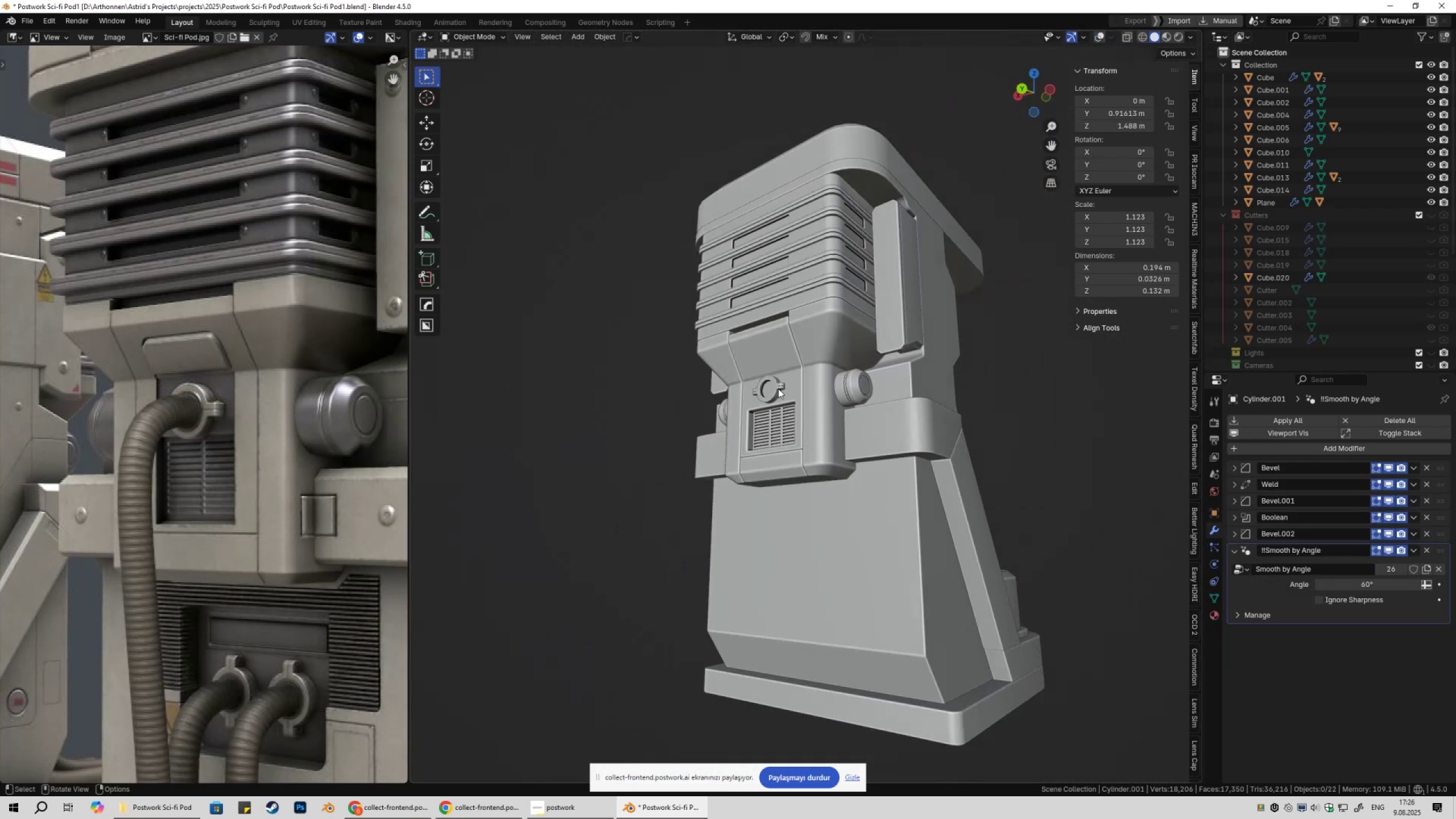 
key(Shift+ShiftLeft)
 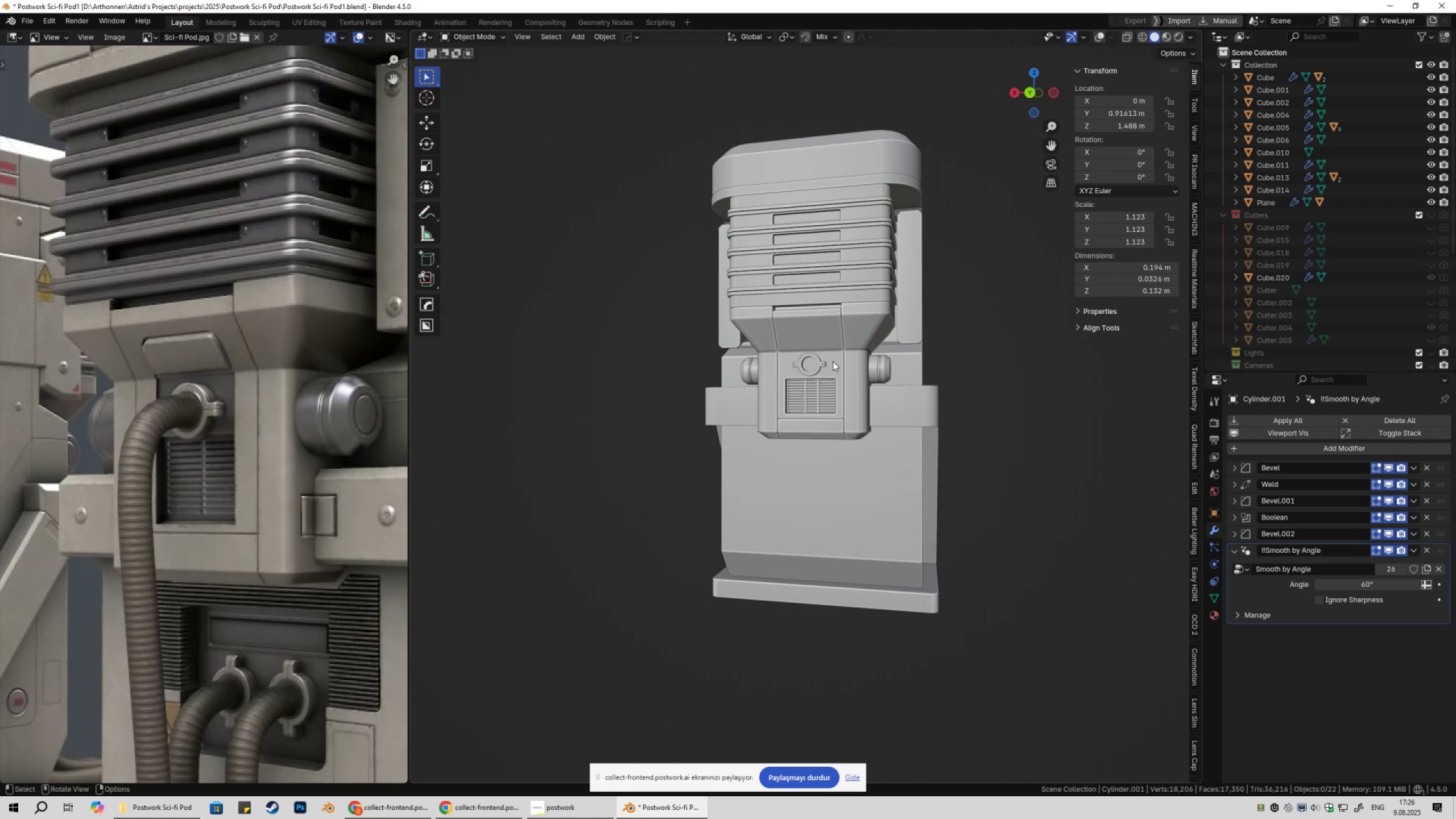 
scroll: coordinate [805, 330], scroll_direction: up, amount: 4.0
 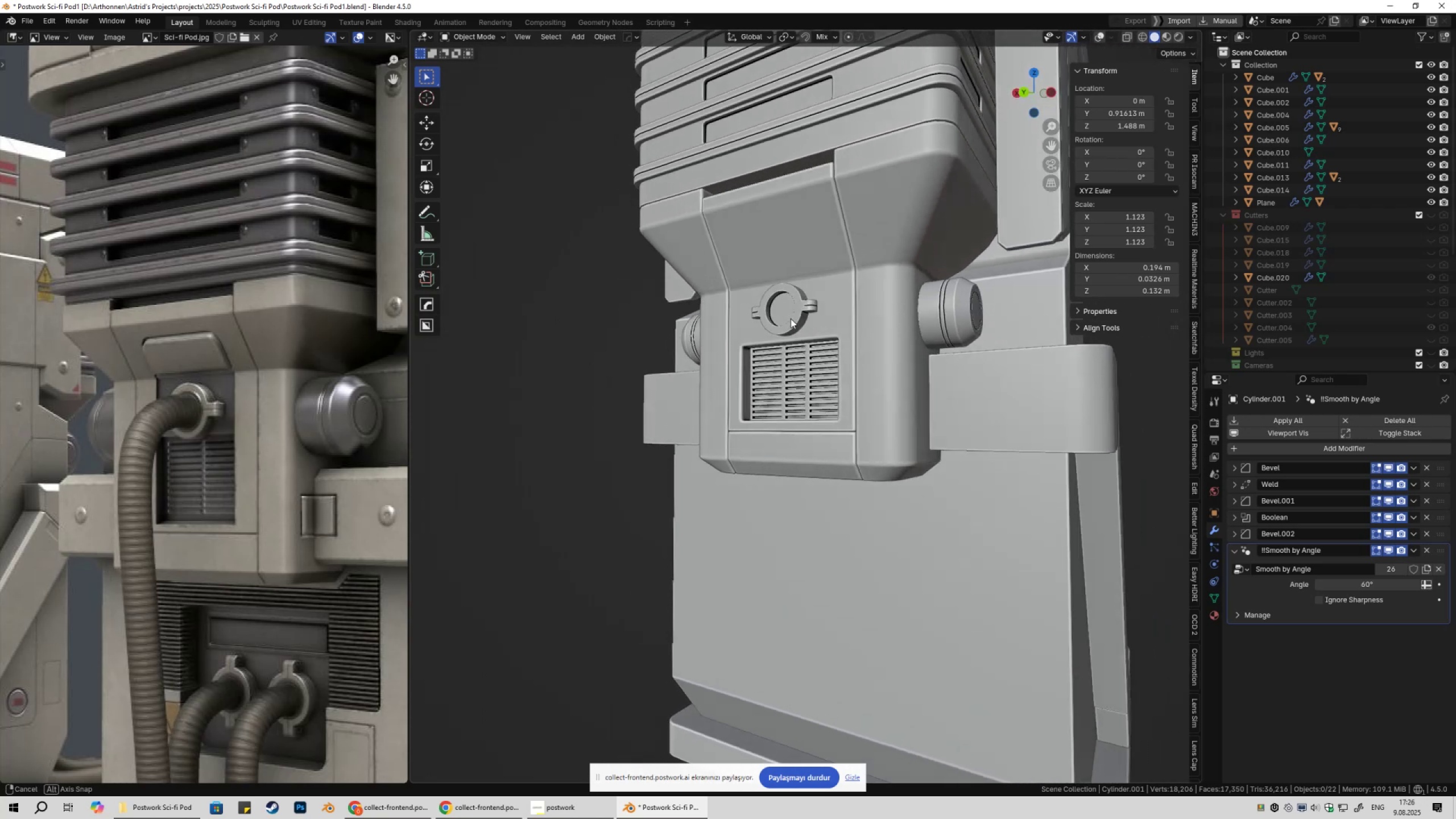 
wait(9.69)
 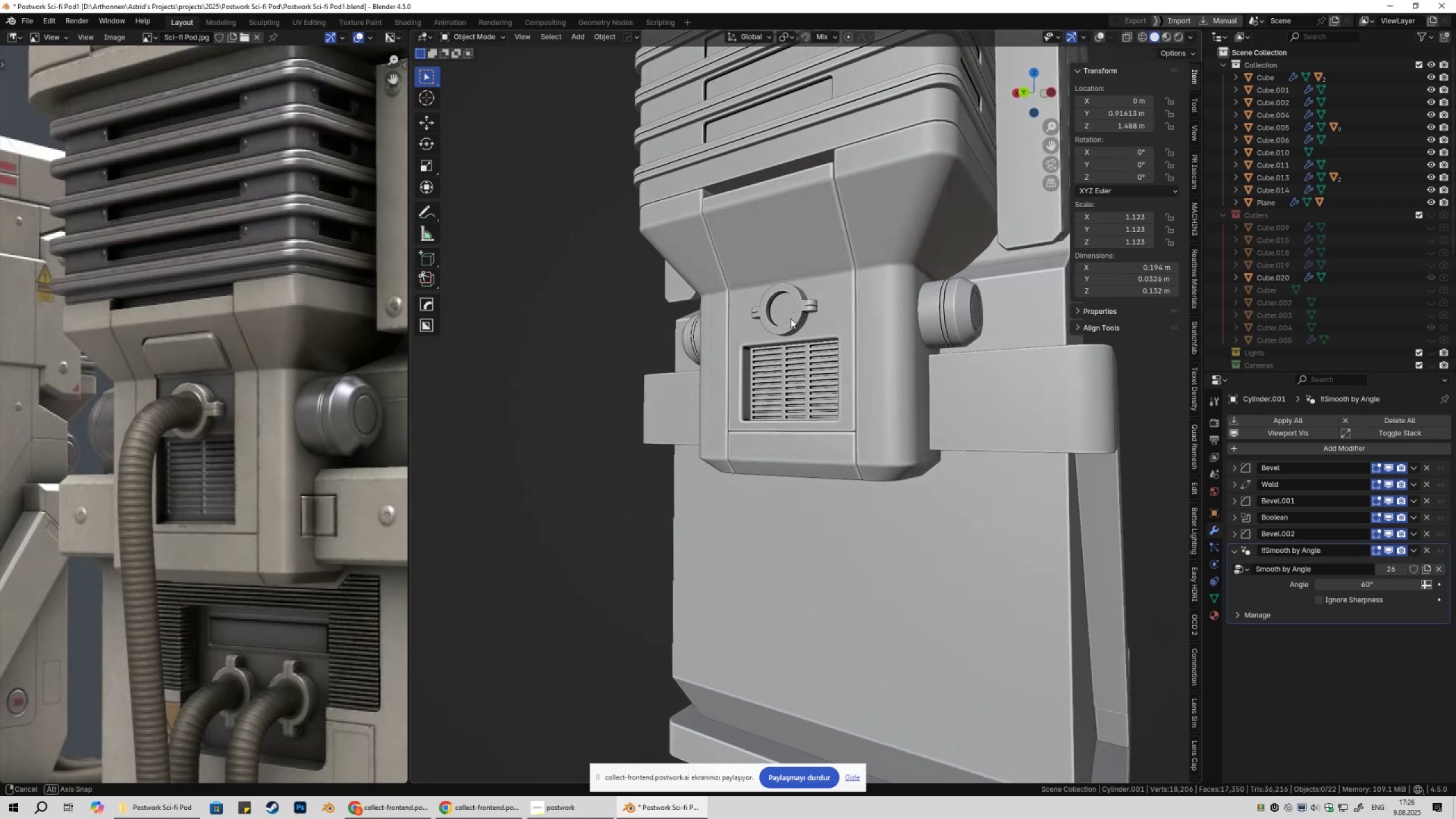 
scroll: coordinate [771, 337], scroll_direction: down, amount: 3.0
 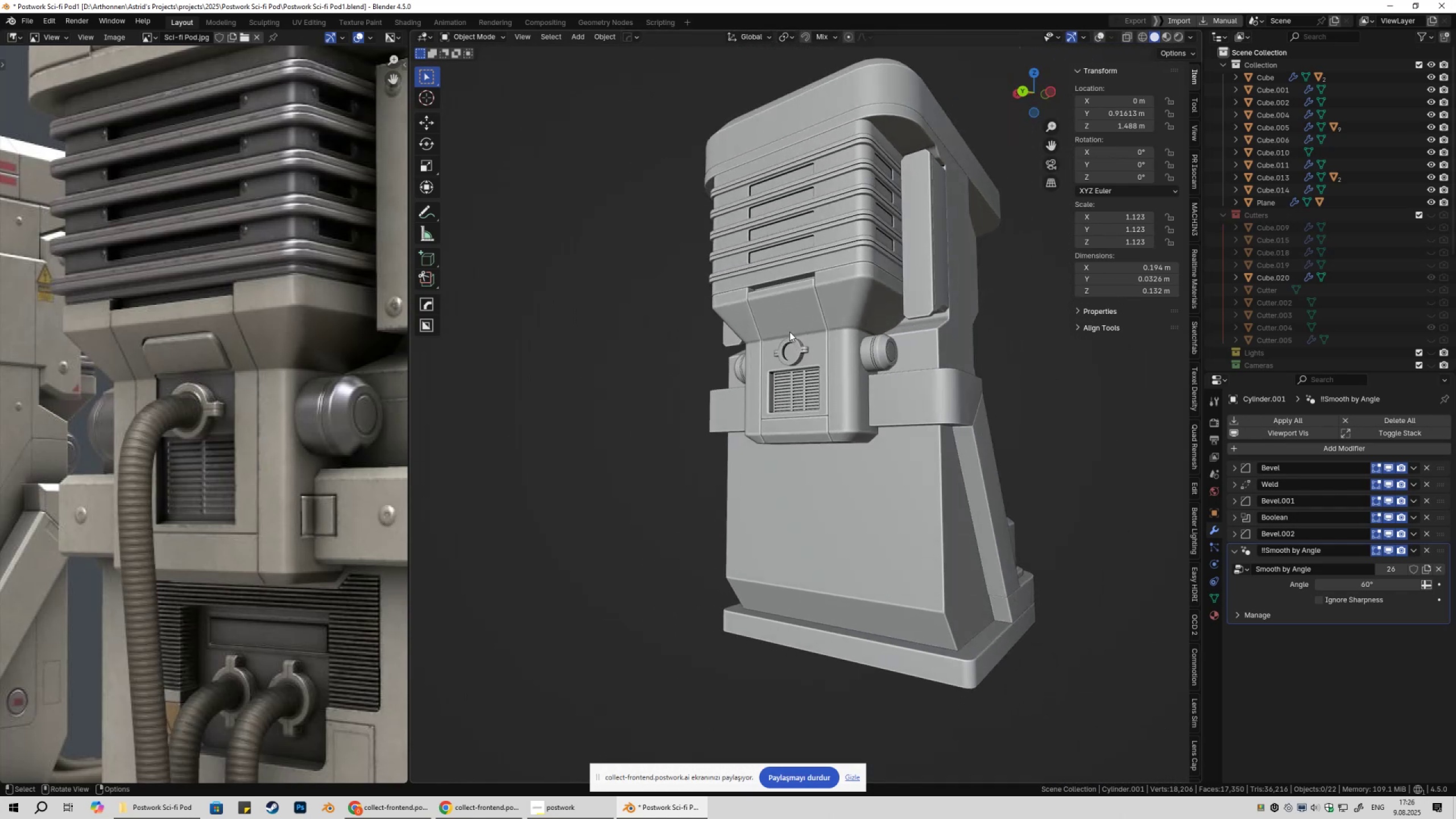 
left_click([398, 810])
 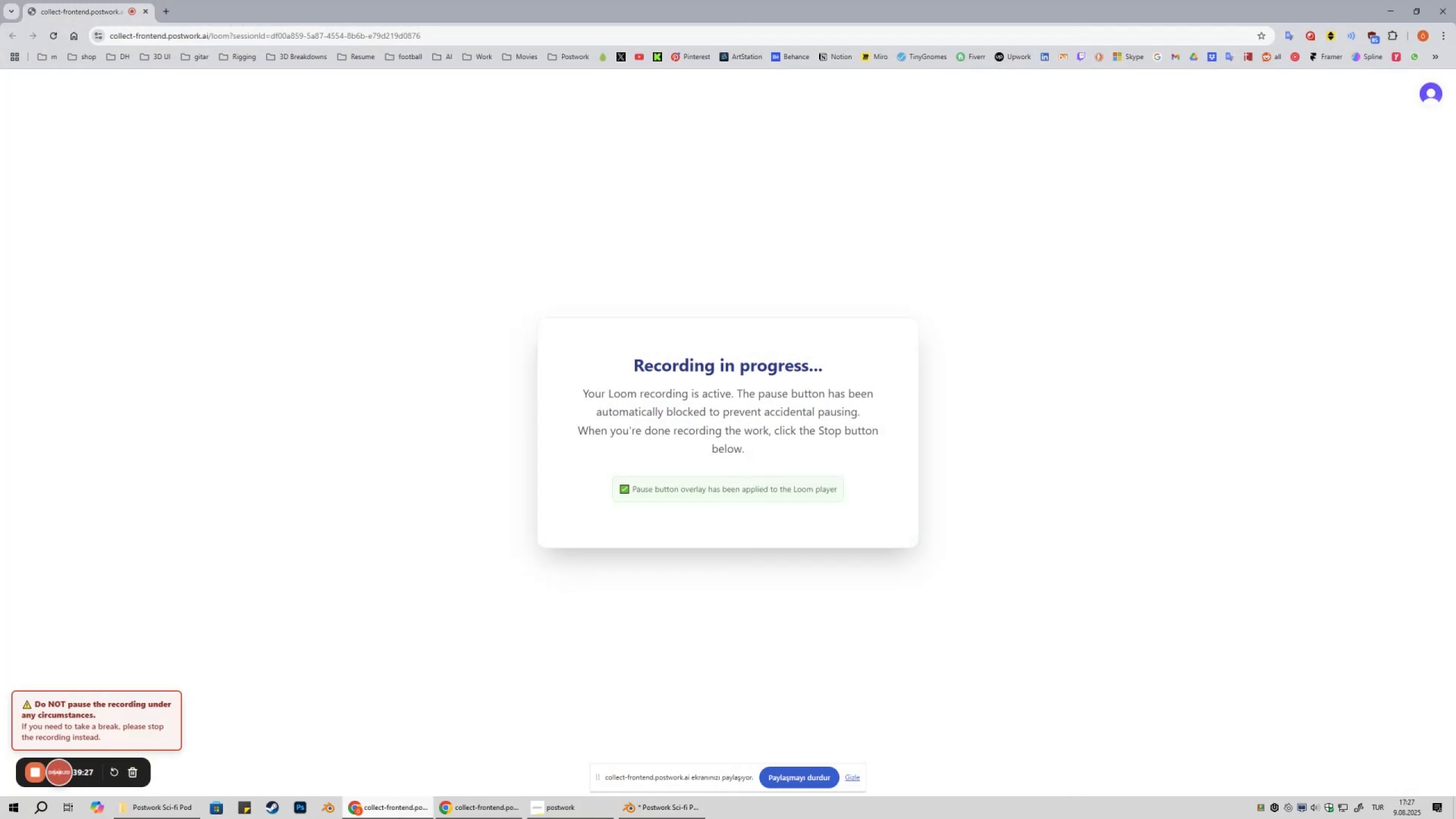 
left_click([398, 818])
 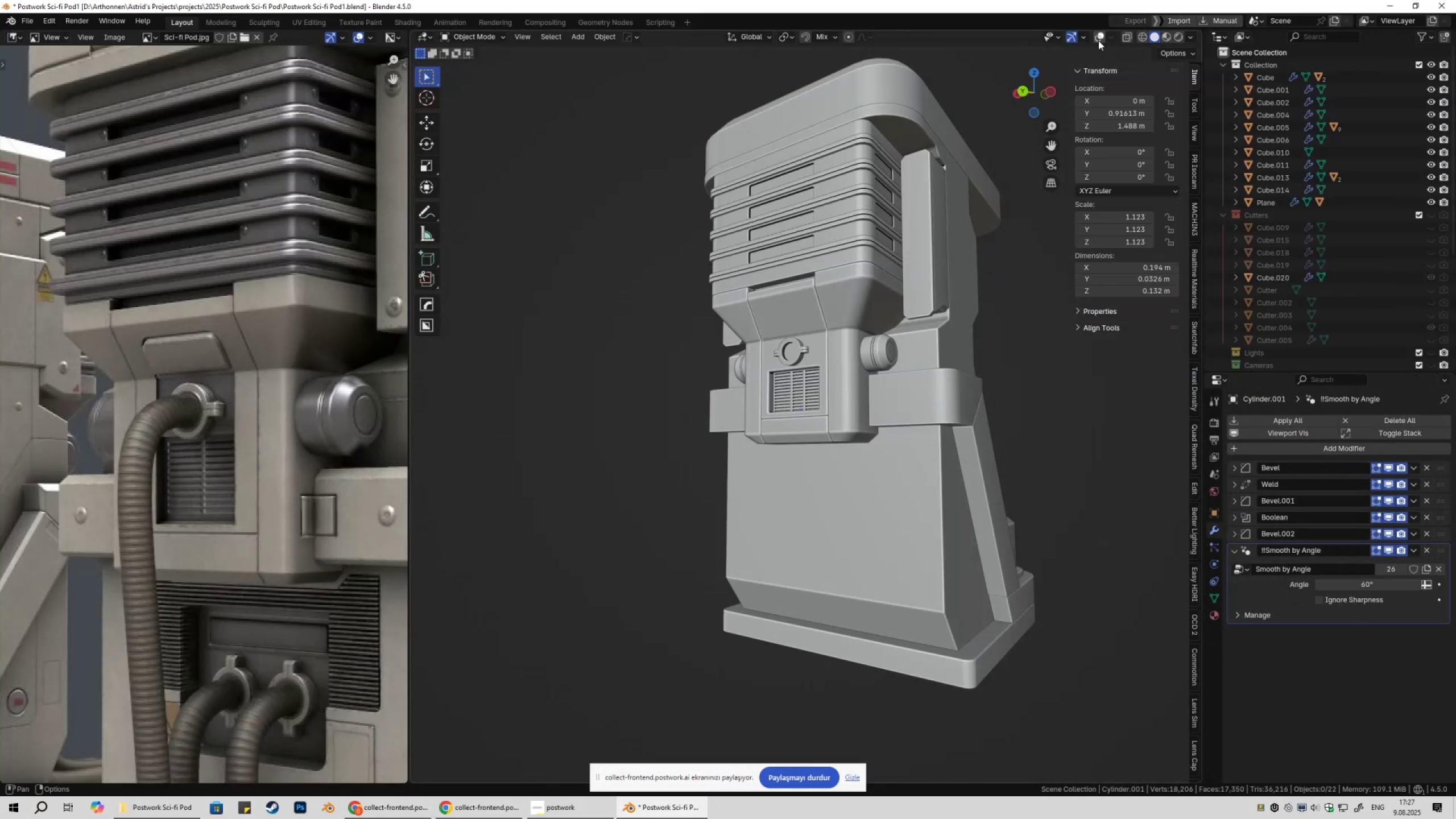 
left_click([1098, 39])
 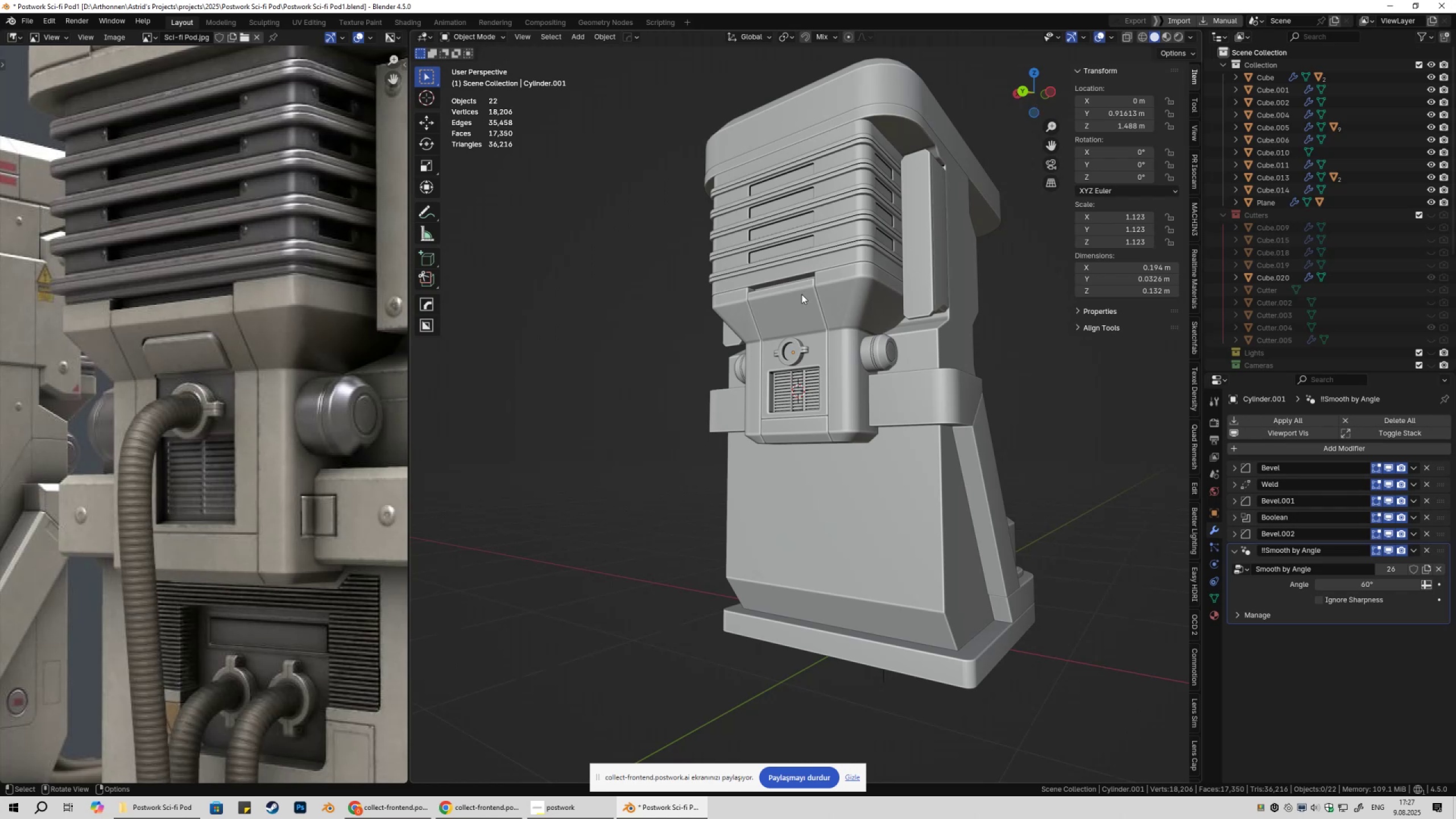 
left_click([801, 295])
 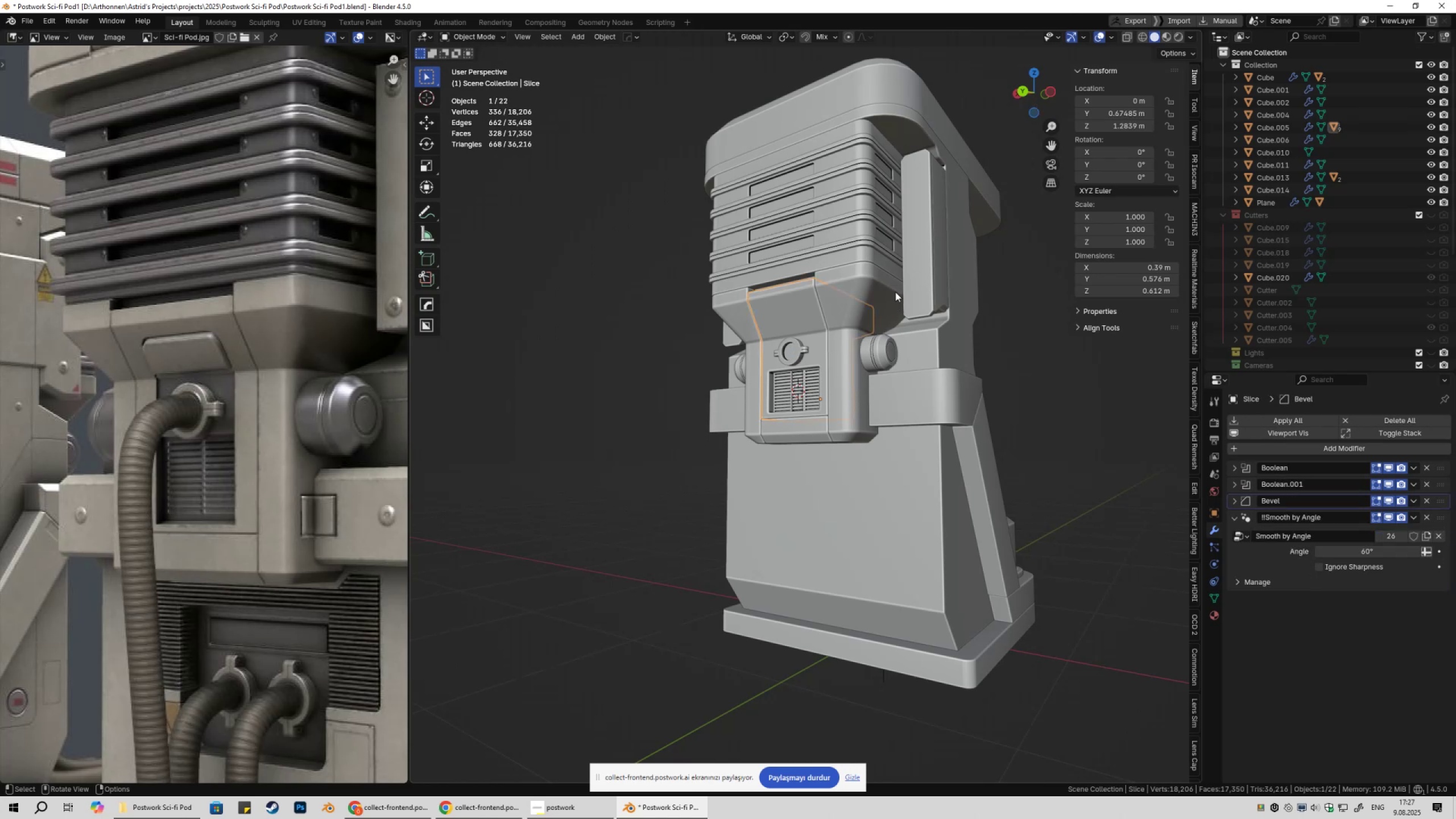 
key(Control+ControlLeft)
 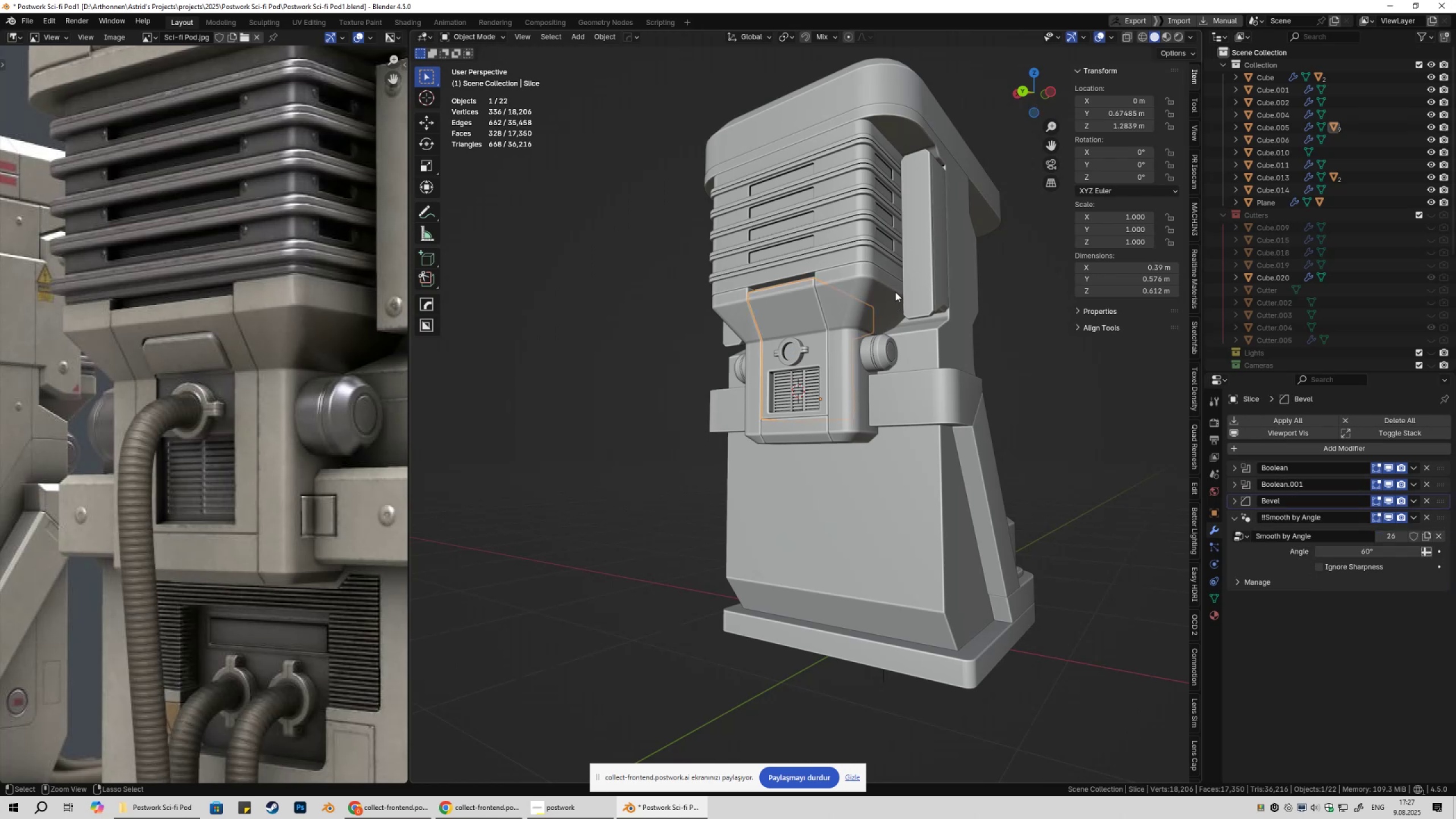 
key(Control+S)
 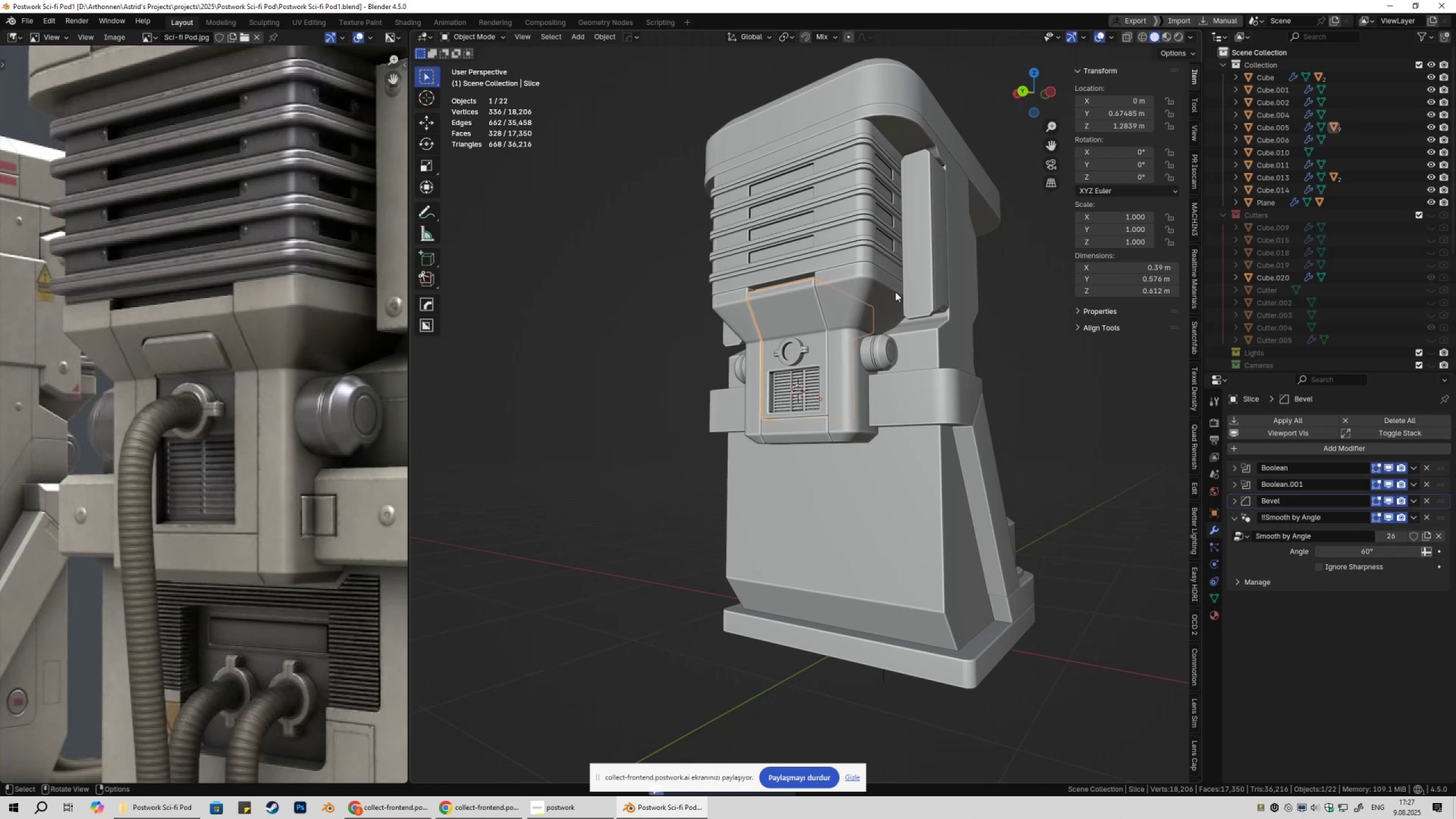 
key(Numpad1)
 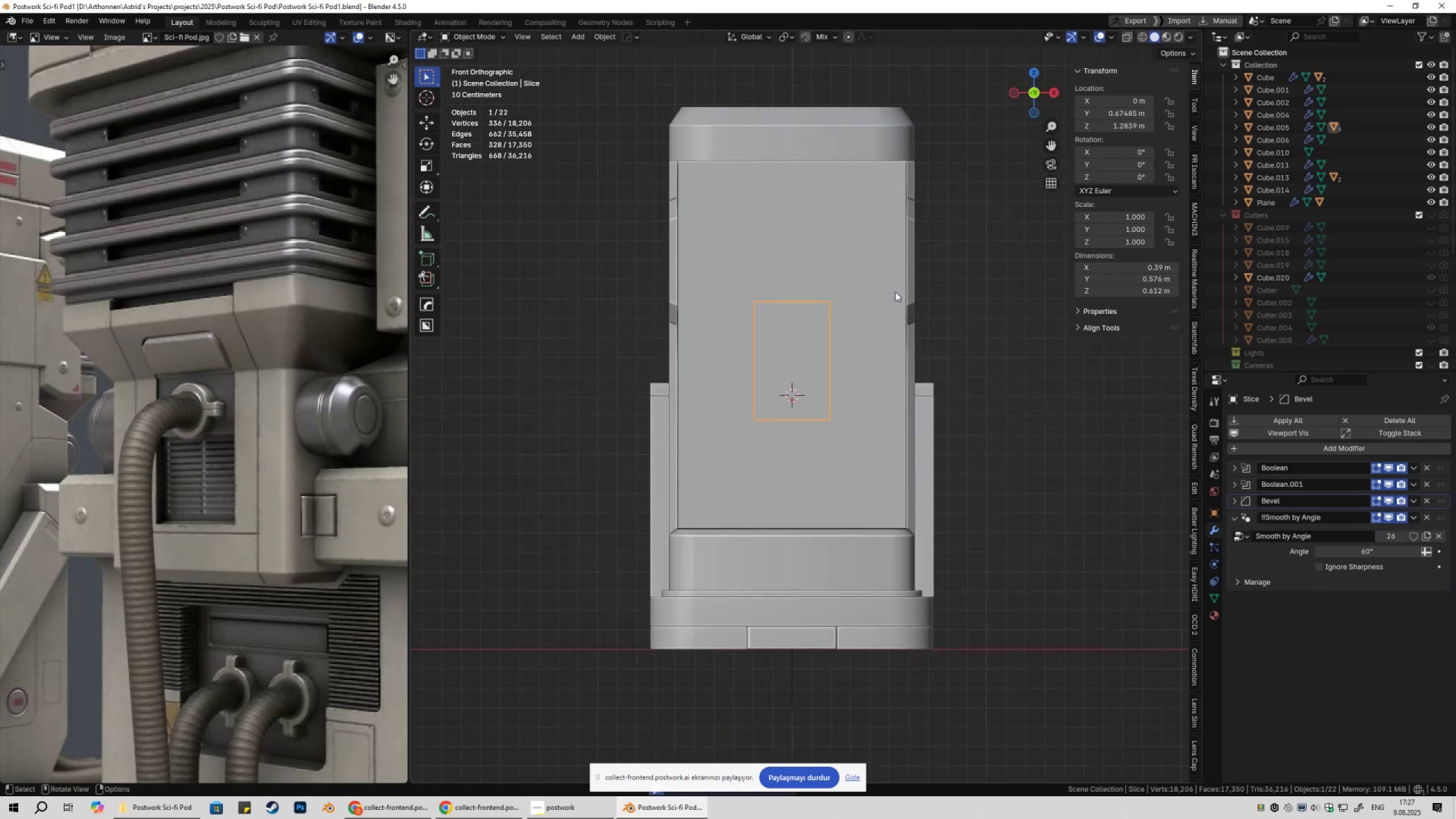 
key(Numpad9)
 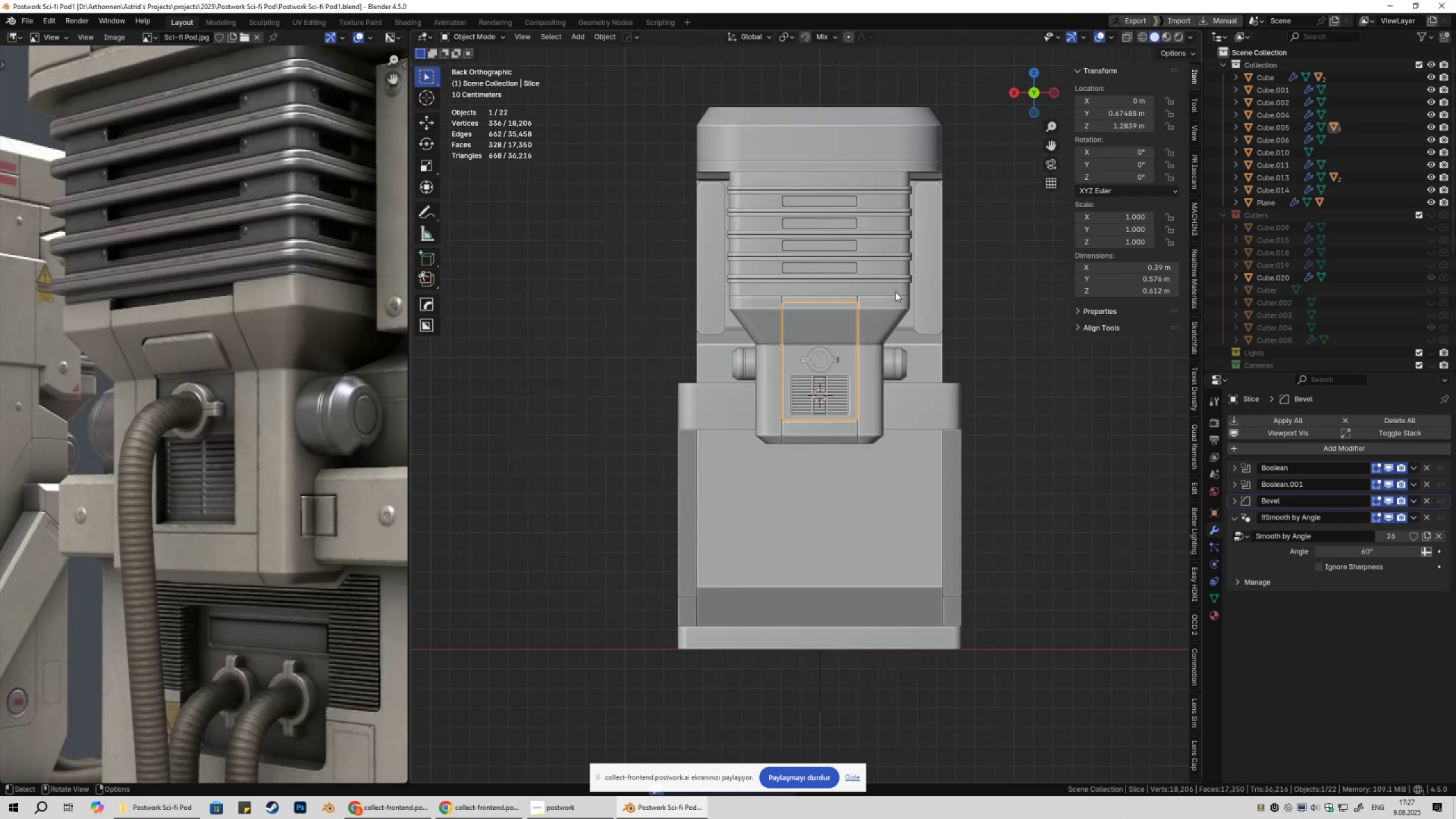 
scroll: coordinate [838, 398], scroll_direction: up, amount: 12.0
 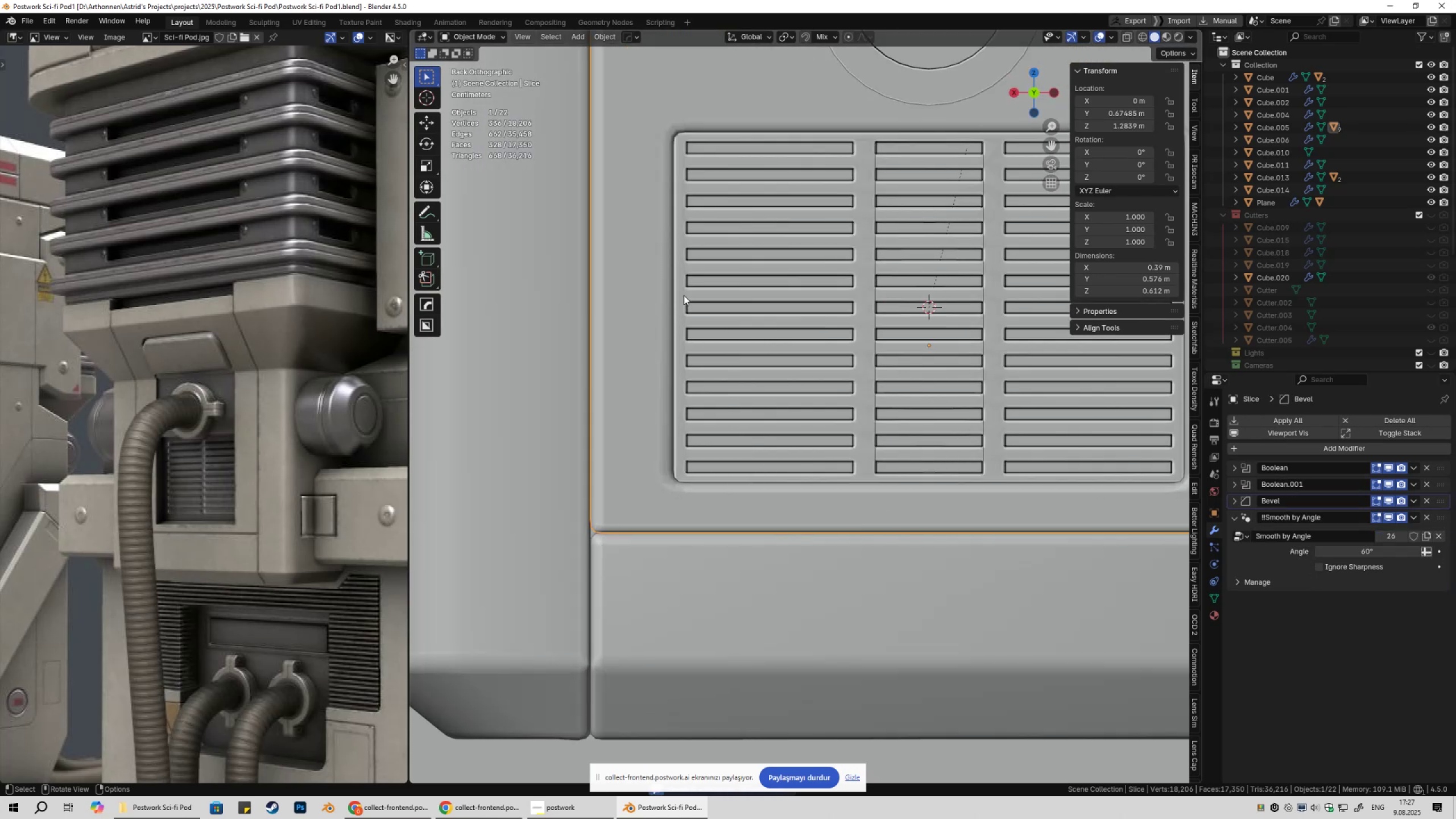 
left_click([682, 292])
 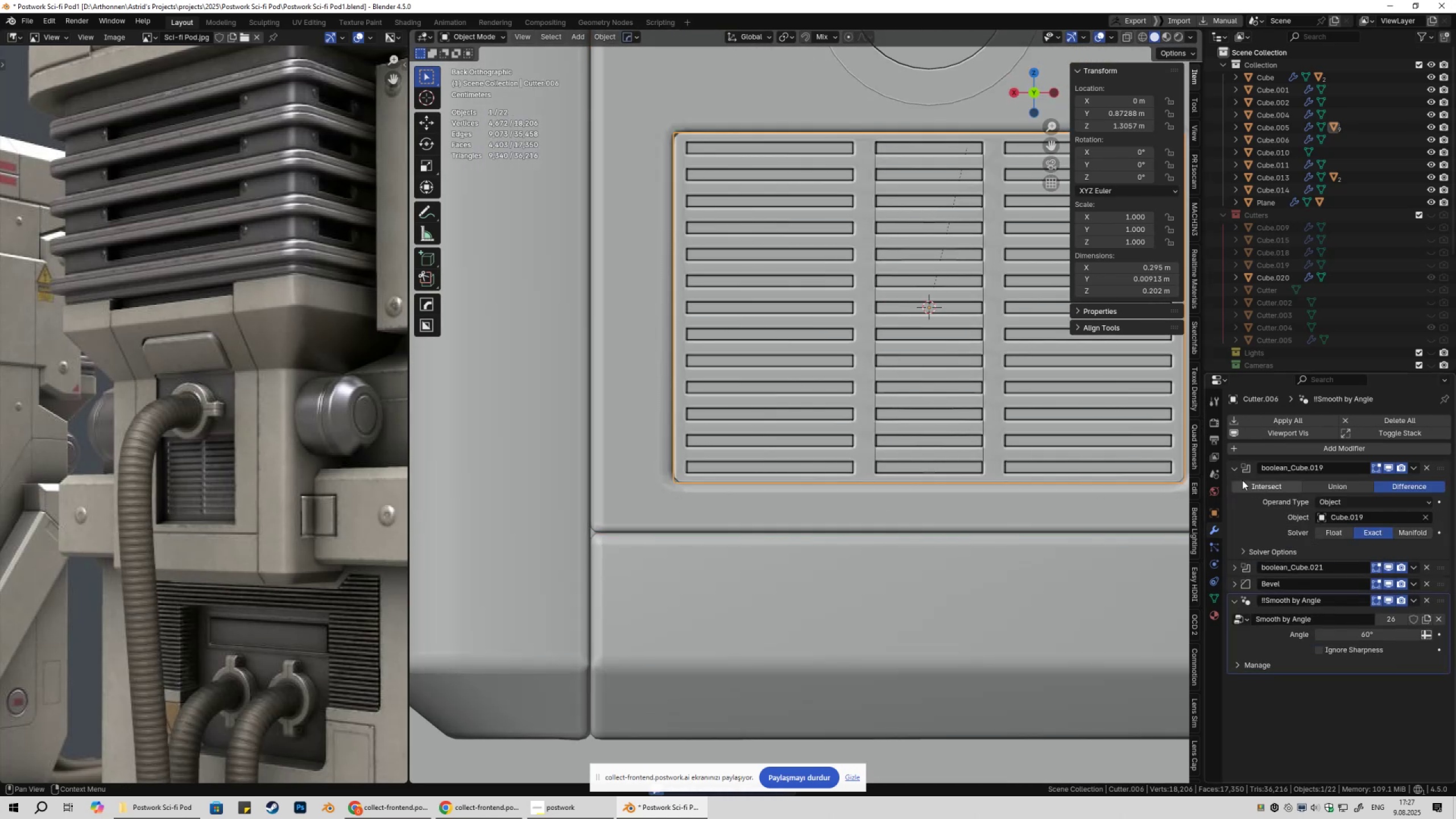 
left_click([1232, 470])
 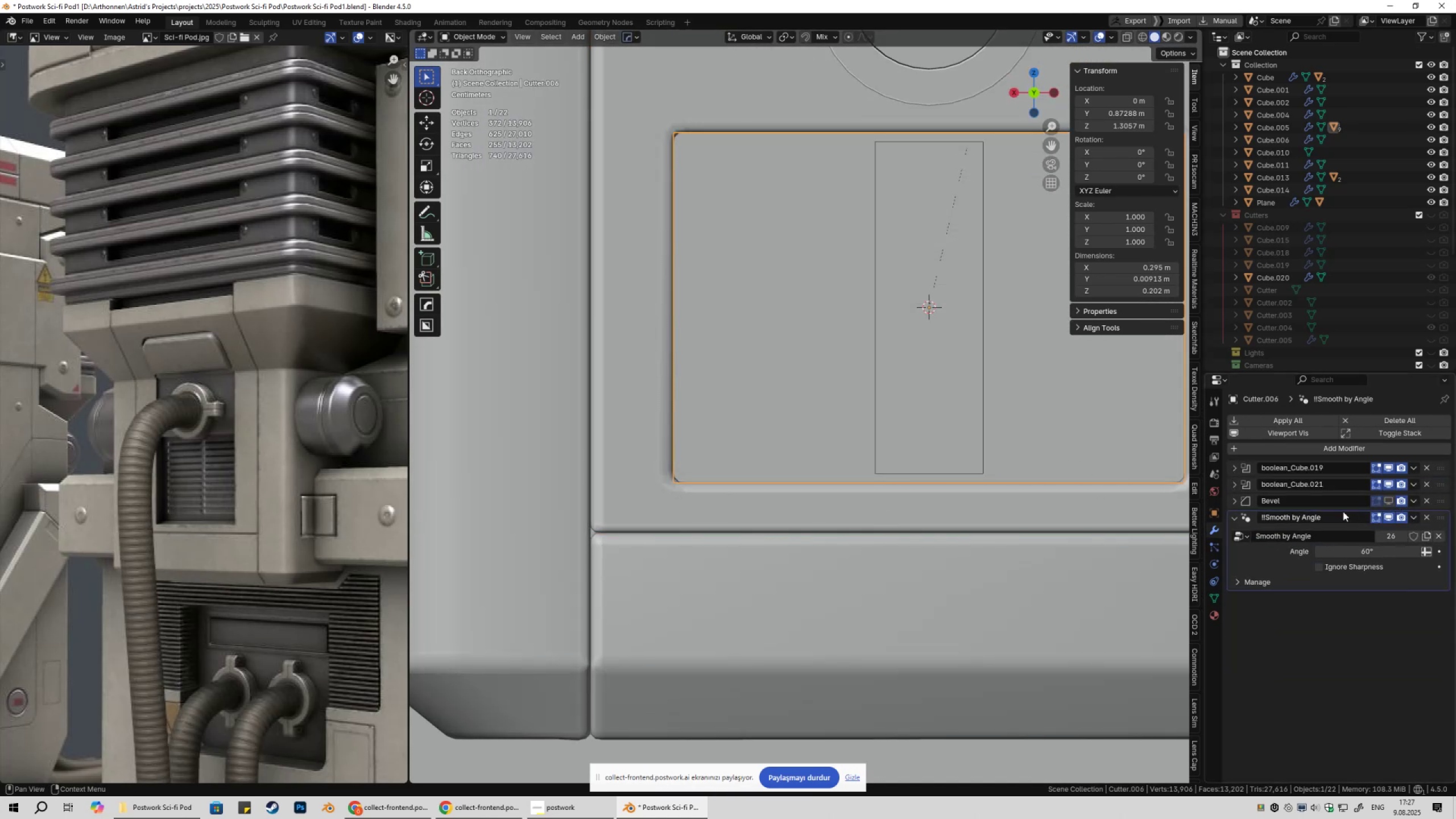 
scroll: coordinate [859, 363], scroll_direction: down, amount: 3.0
 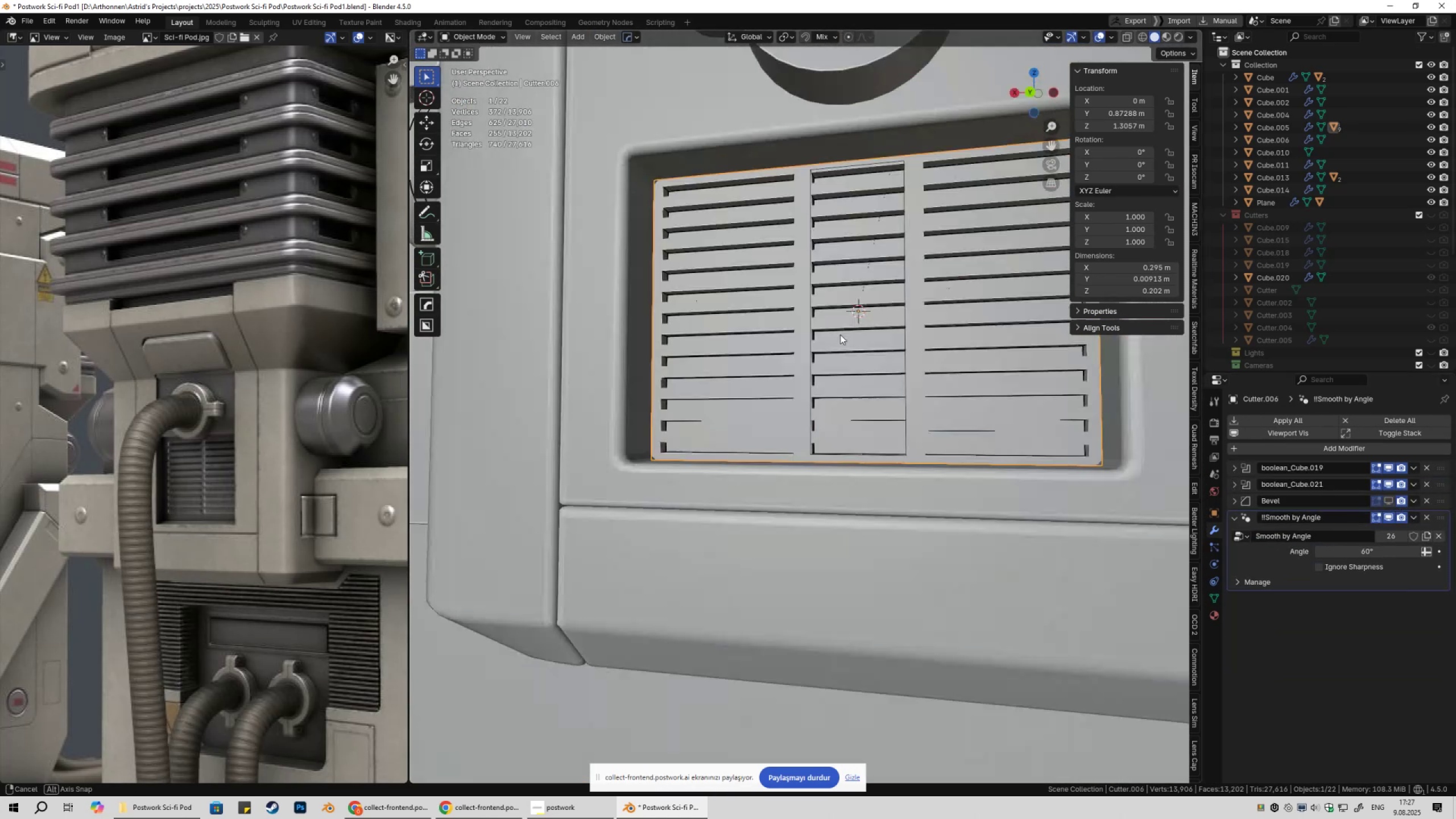 
key(Shift+ShiftLeft)
 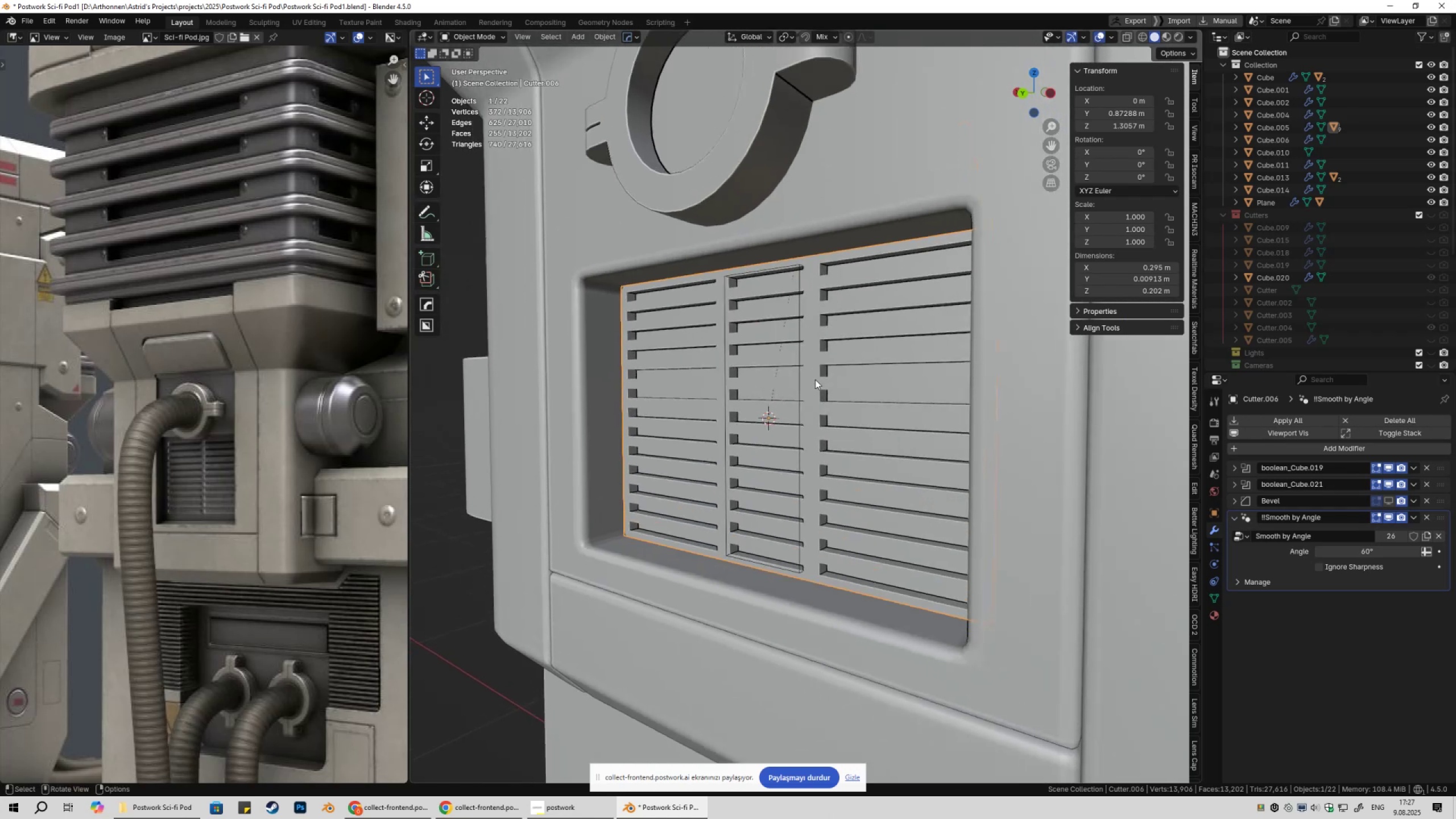 
scroll: coordinate [816, 379], scroll_direction: down, amount: 8.0
 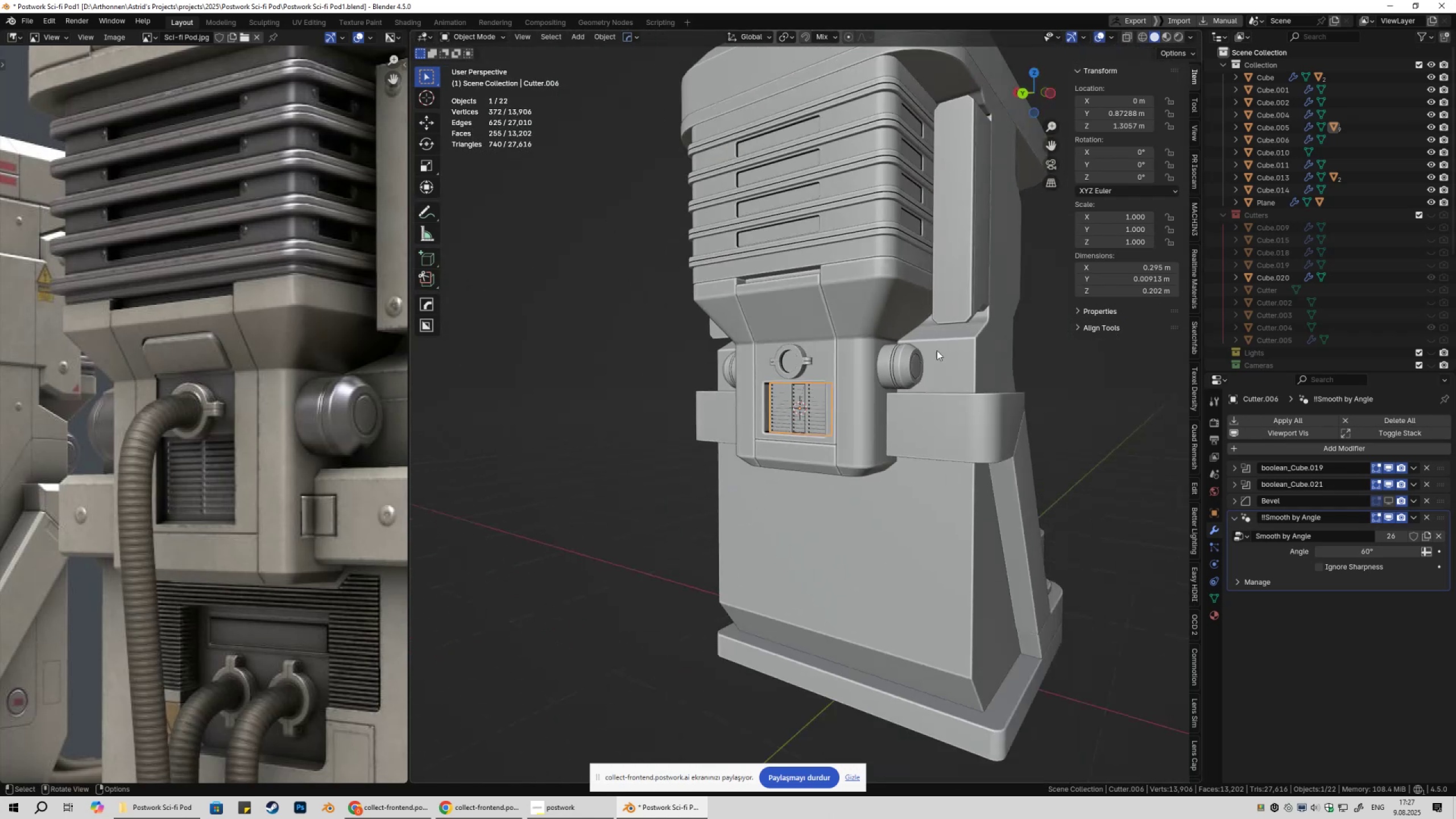 
key(Control+S)
 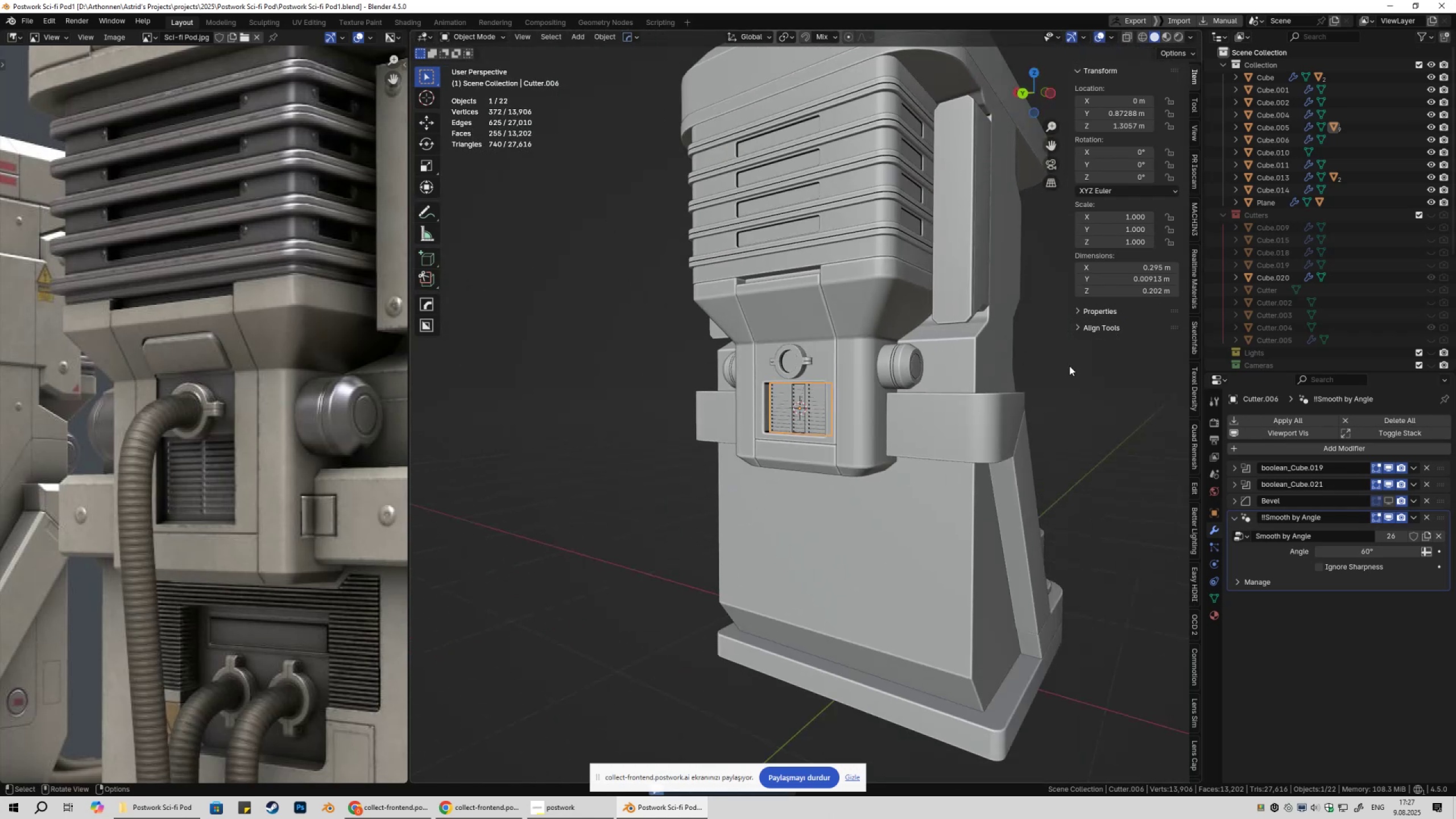 
left_click([1069, 366])
 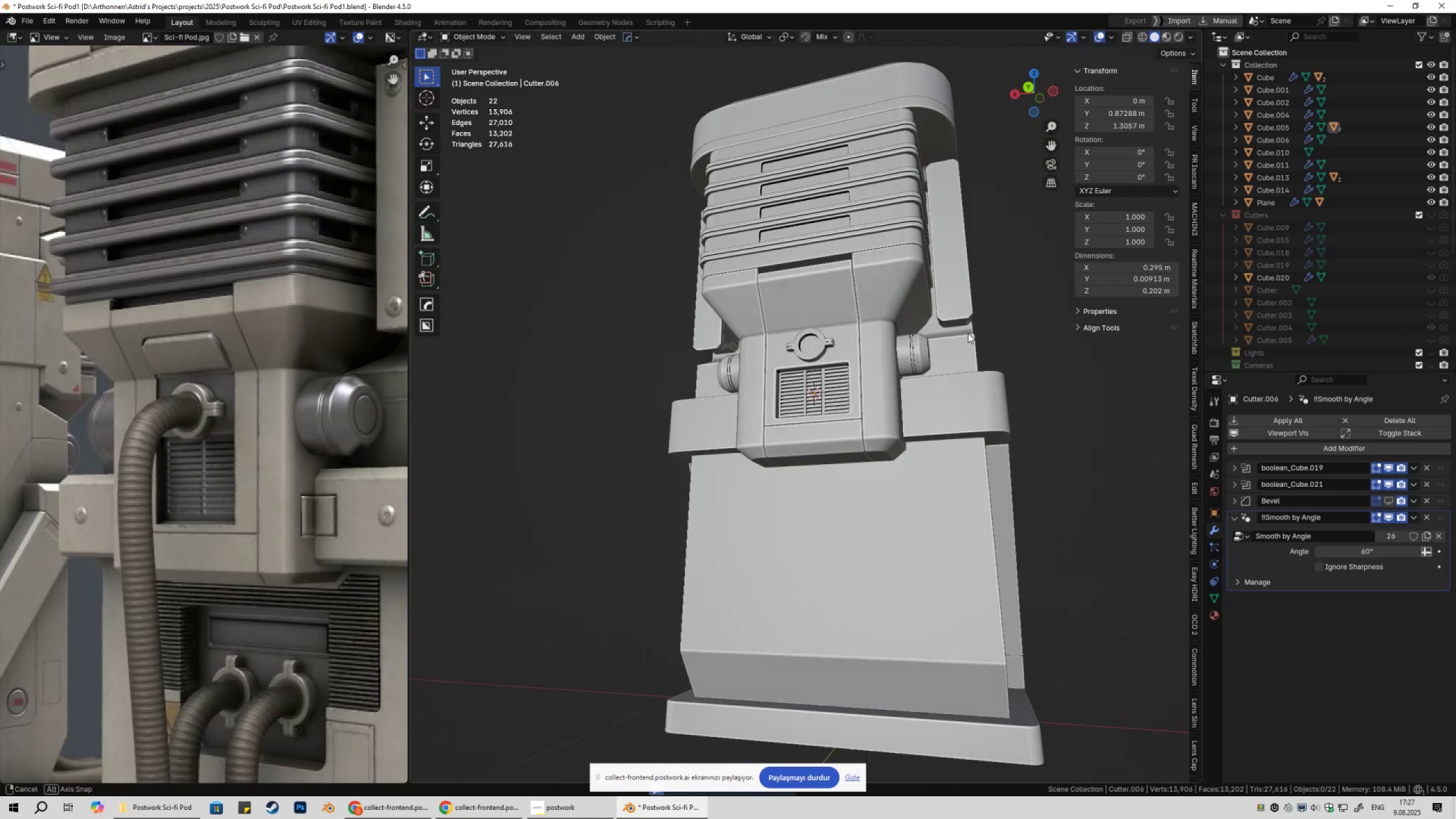 
scroll: coordinate [949, 333], scroll_direction: up, amount: 3.0
 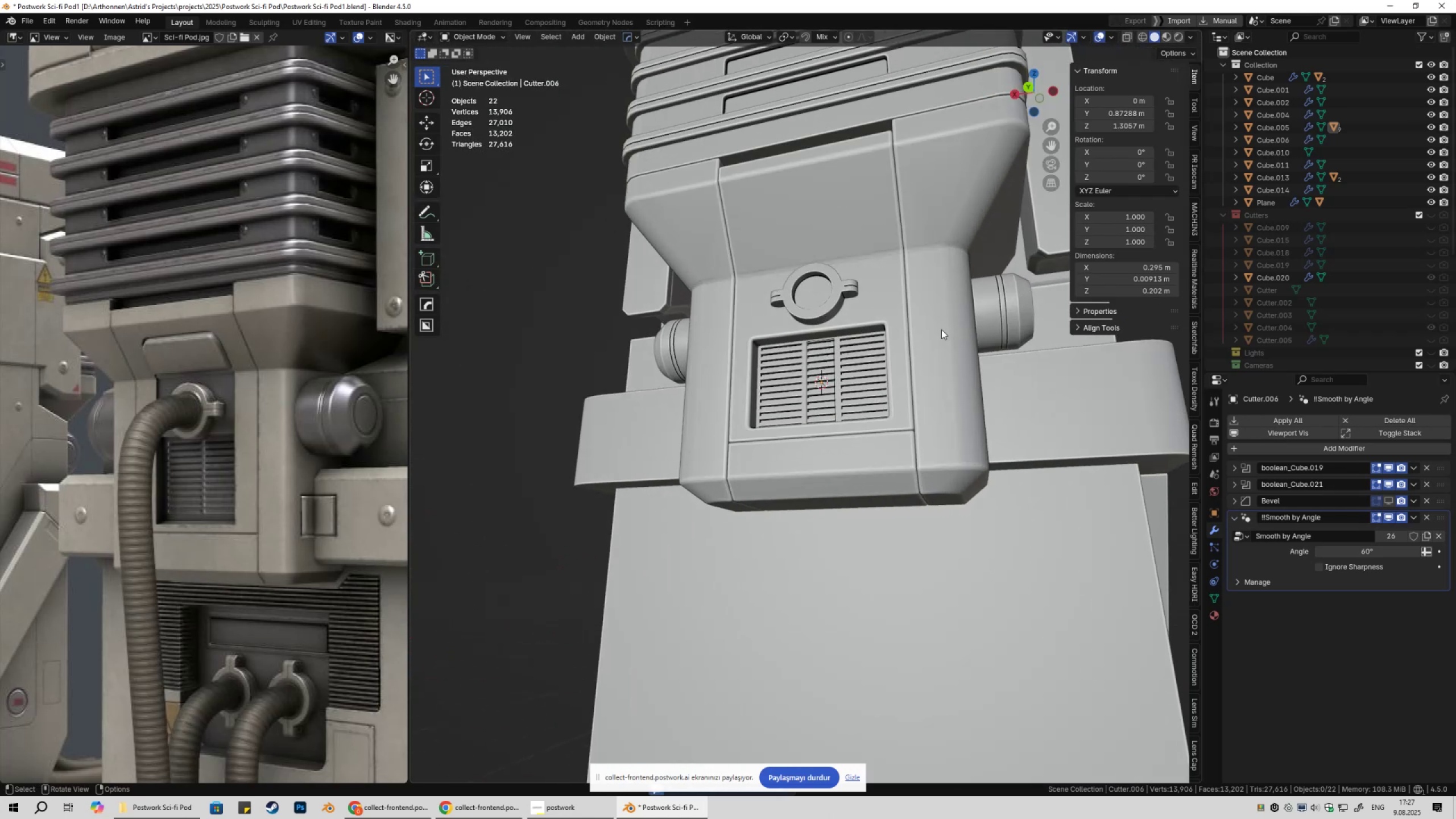 
key(Shift+ShiftLeft)
 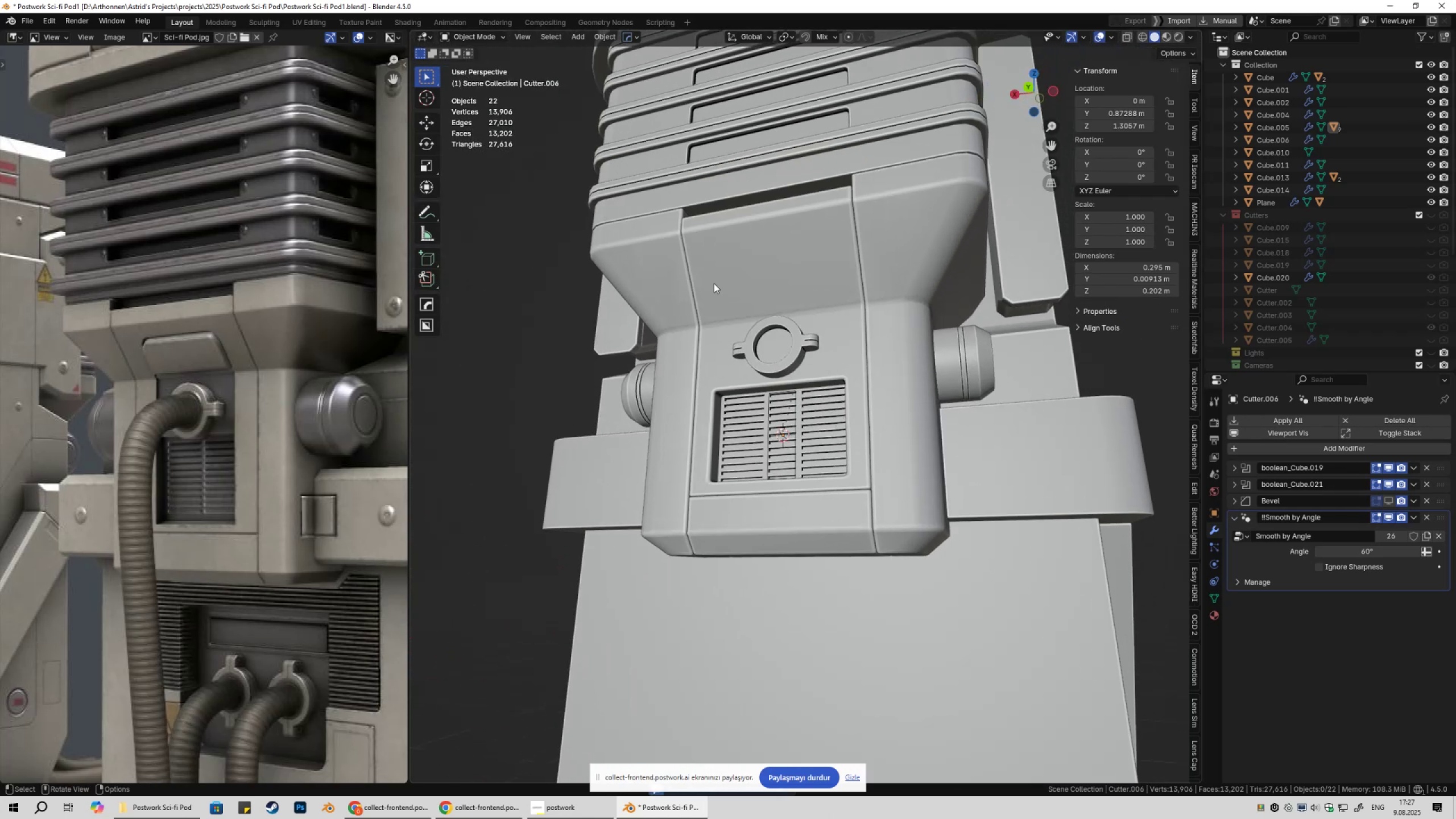 
left_click([705, 277])
 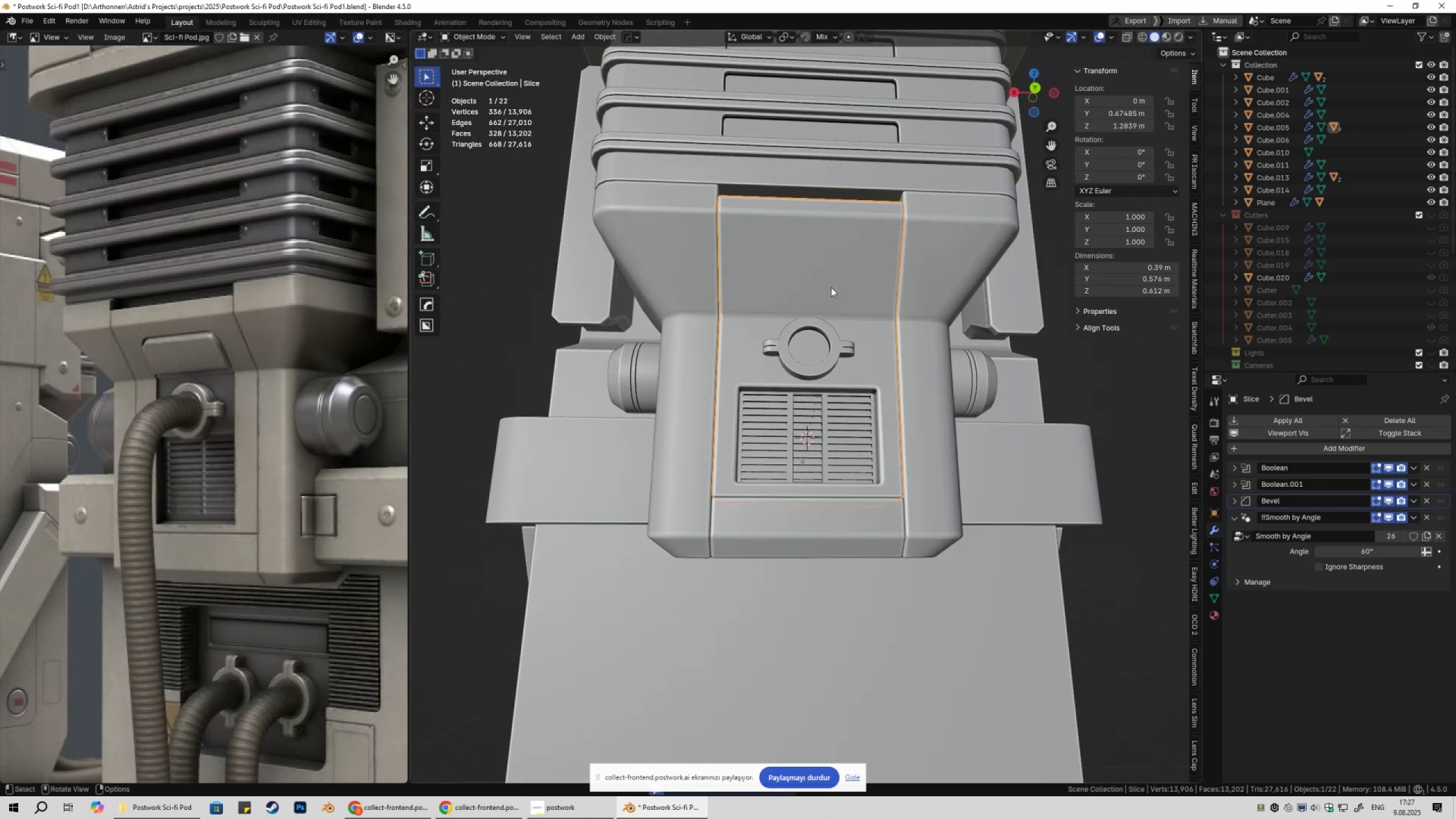 
scroll: coordinate [661, 394], scroll_direction: down, amount: 9.0
 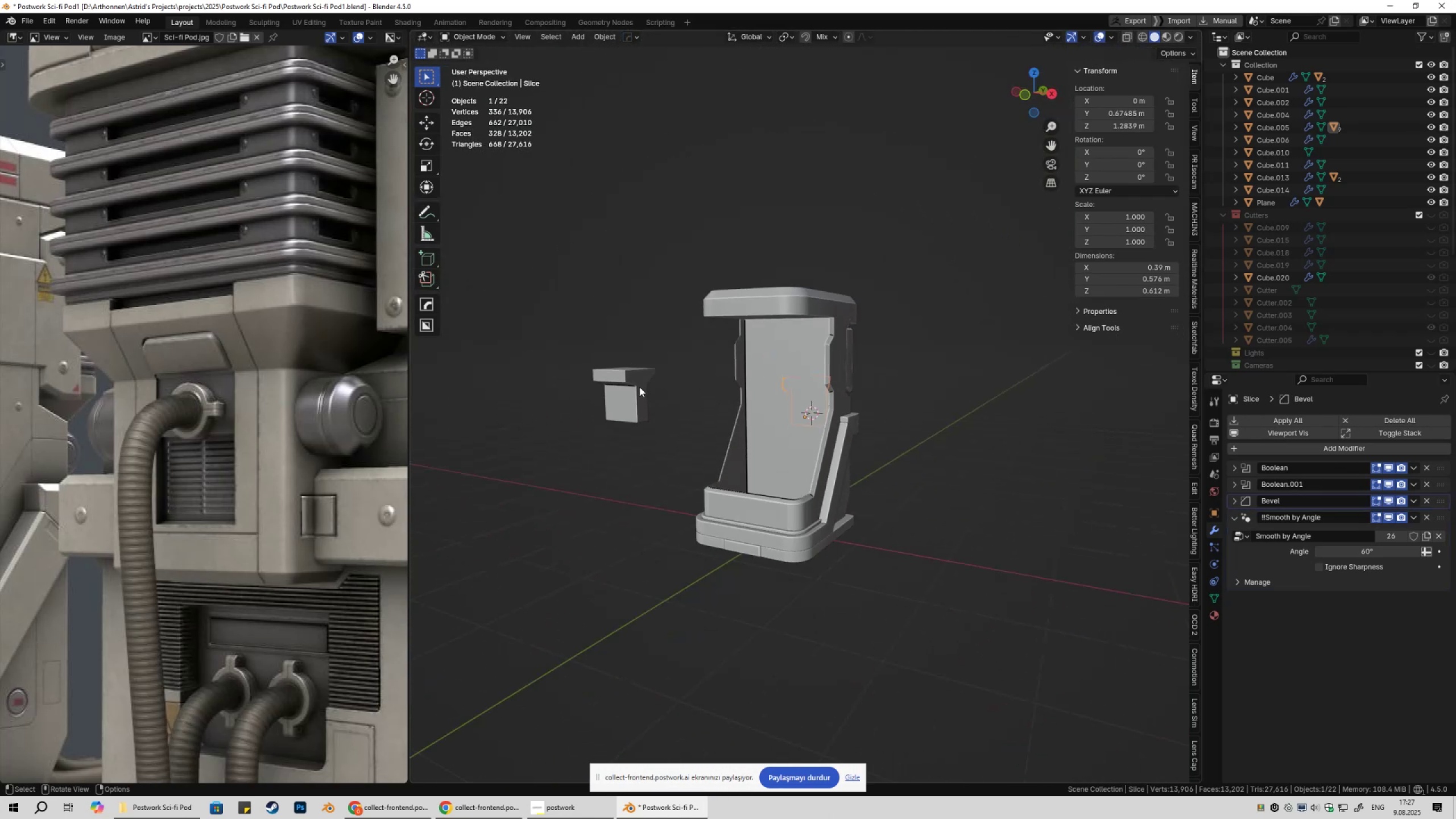 
left_click([639, 387])
 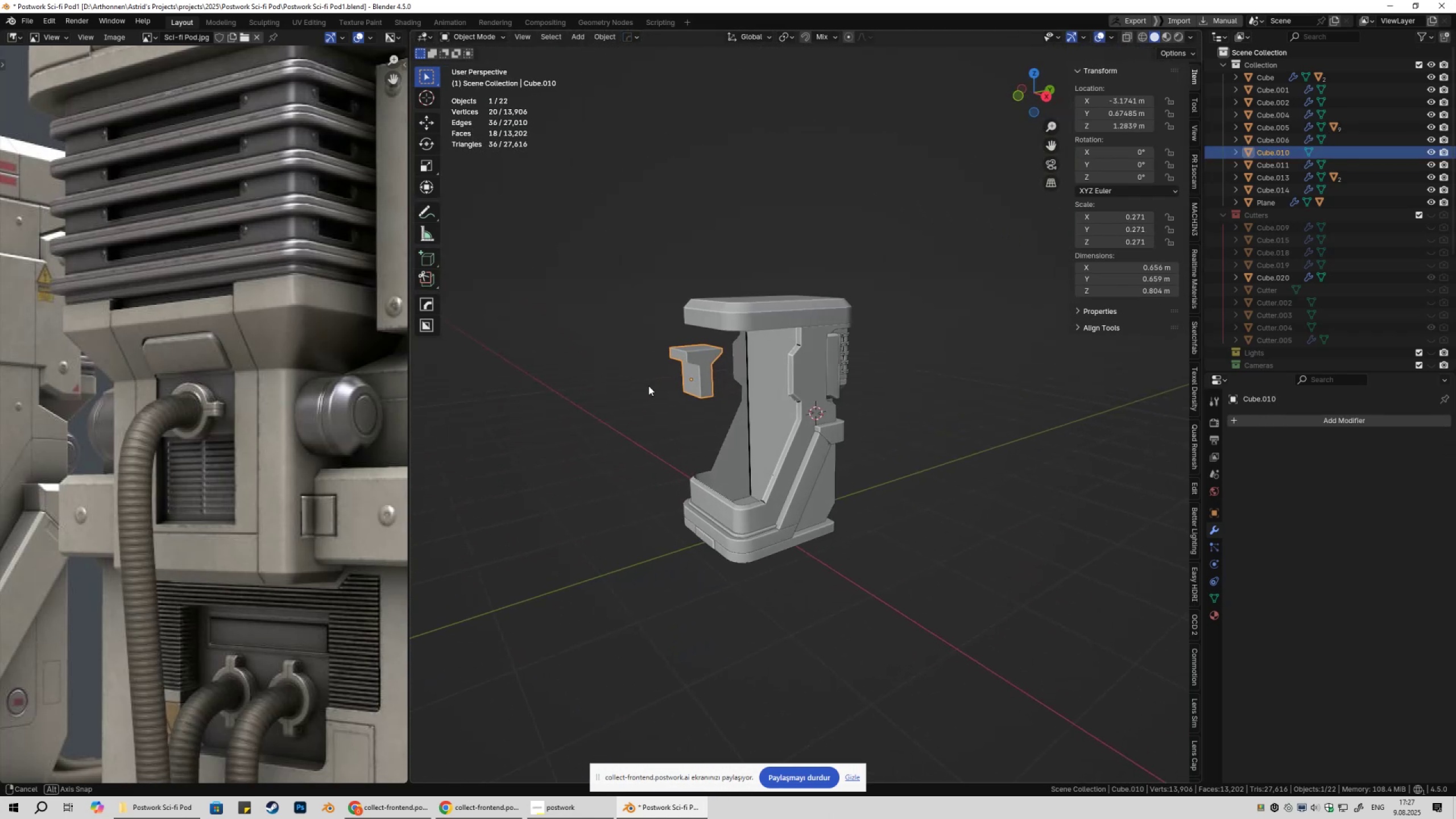 
key(X)
 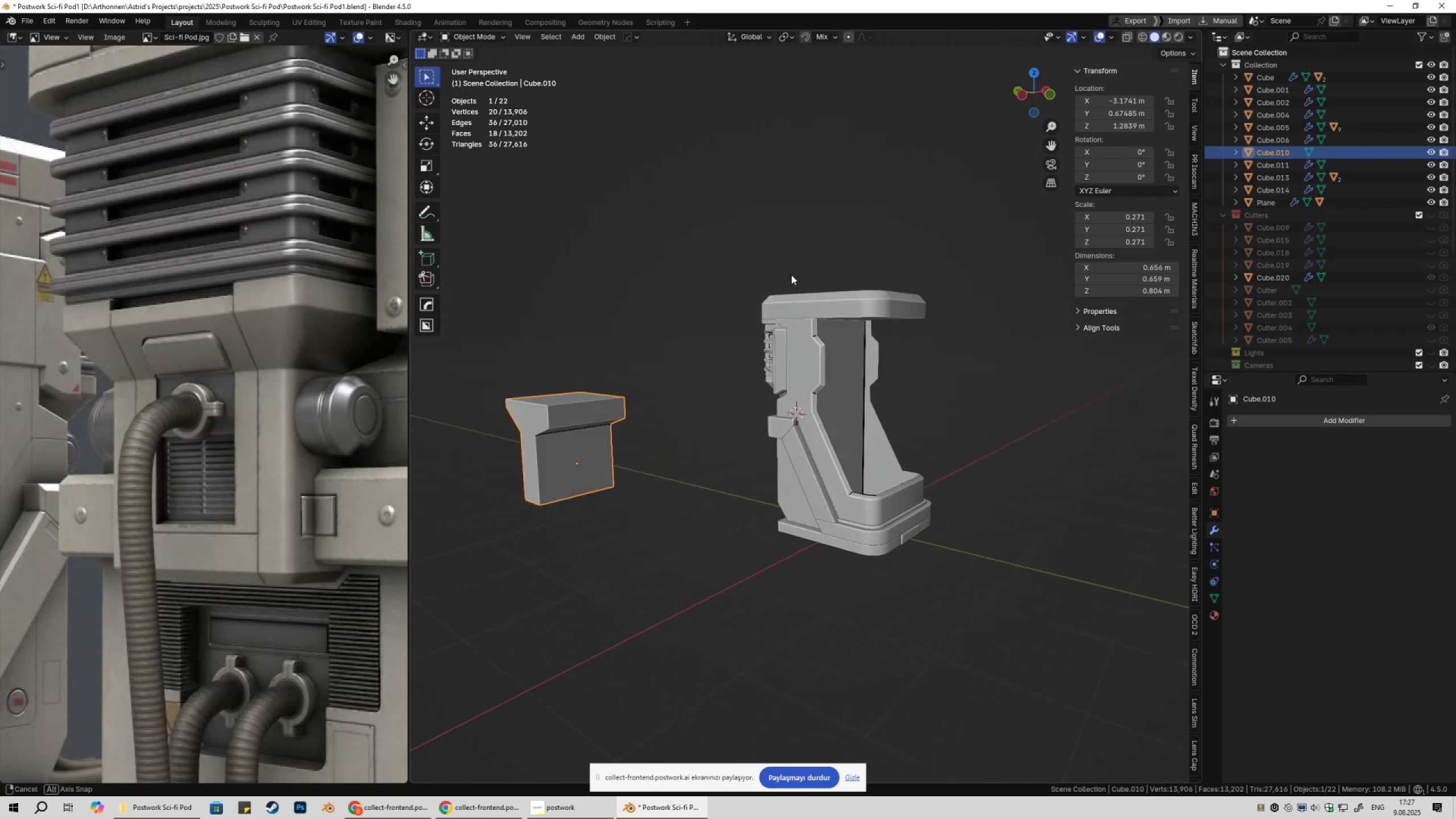 
double_click([575, 412])
 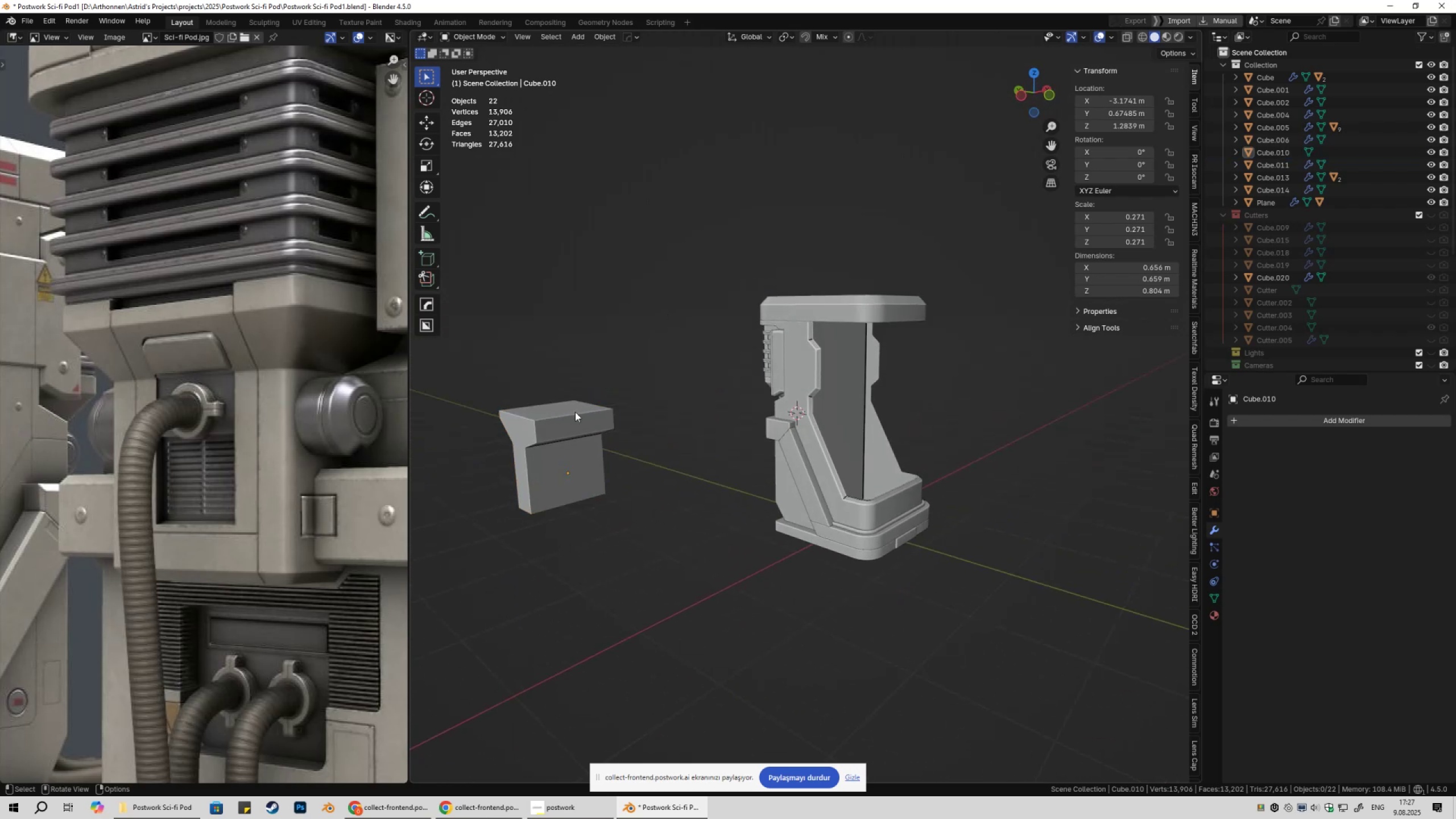 
key(X)
 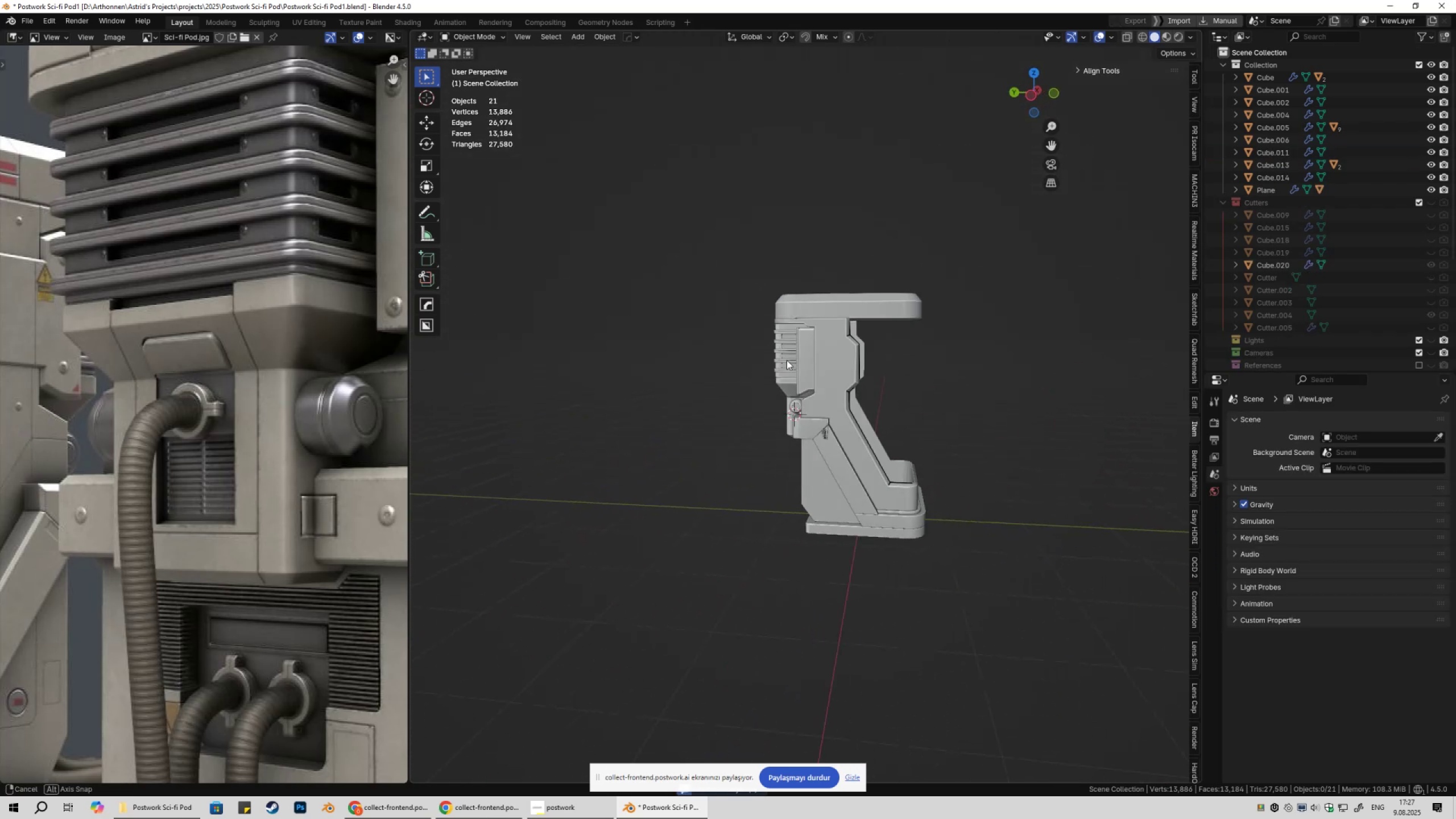 
scroll: coordinate [829, 413], scroll_direction: up, amount: 7.0
 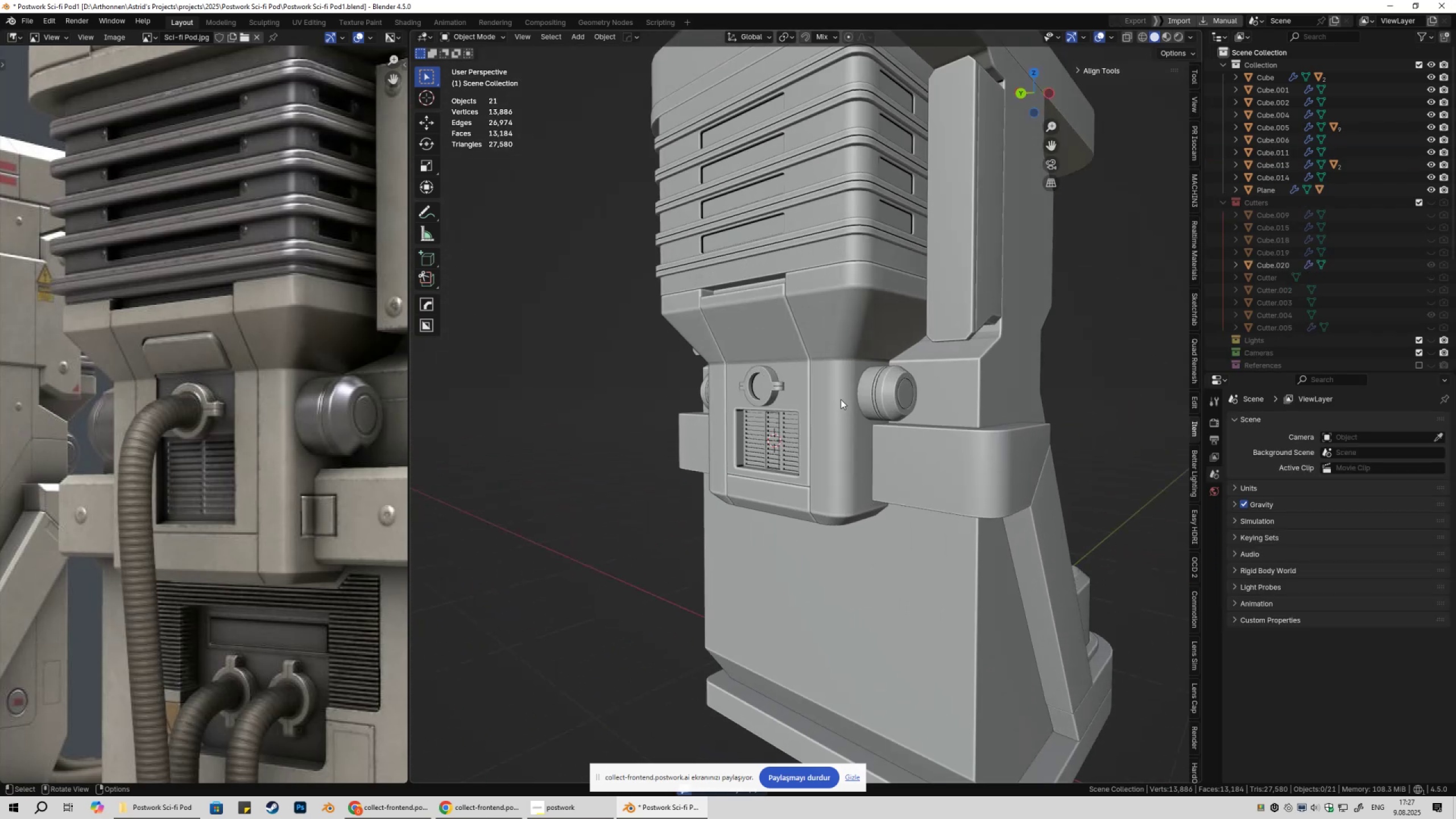 
key(Shift+ShiftLeft)
 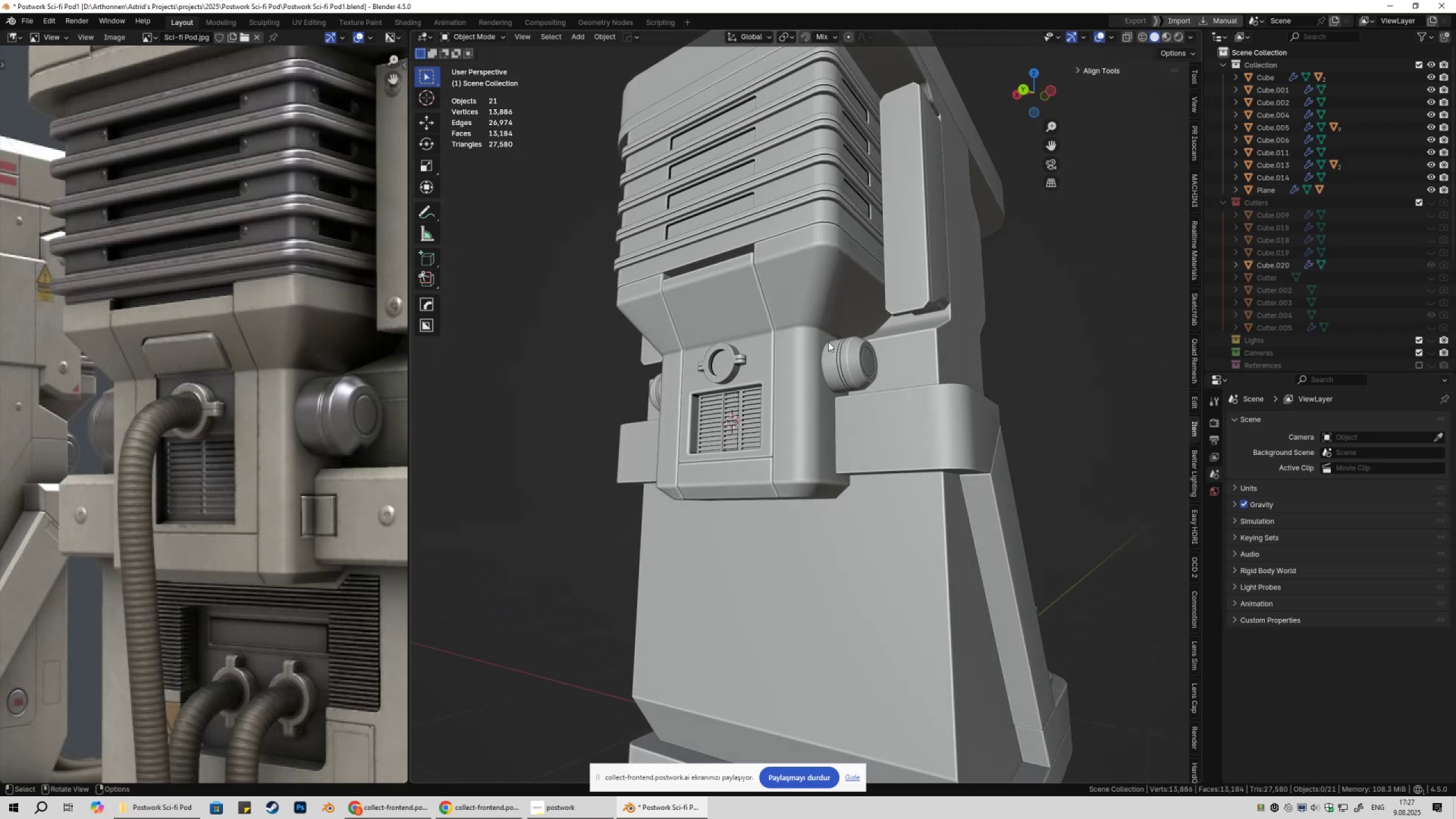 
scroll: coordinate [750, 363], scroll_direction: down, amount: 4.0
 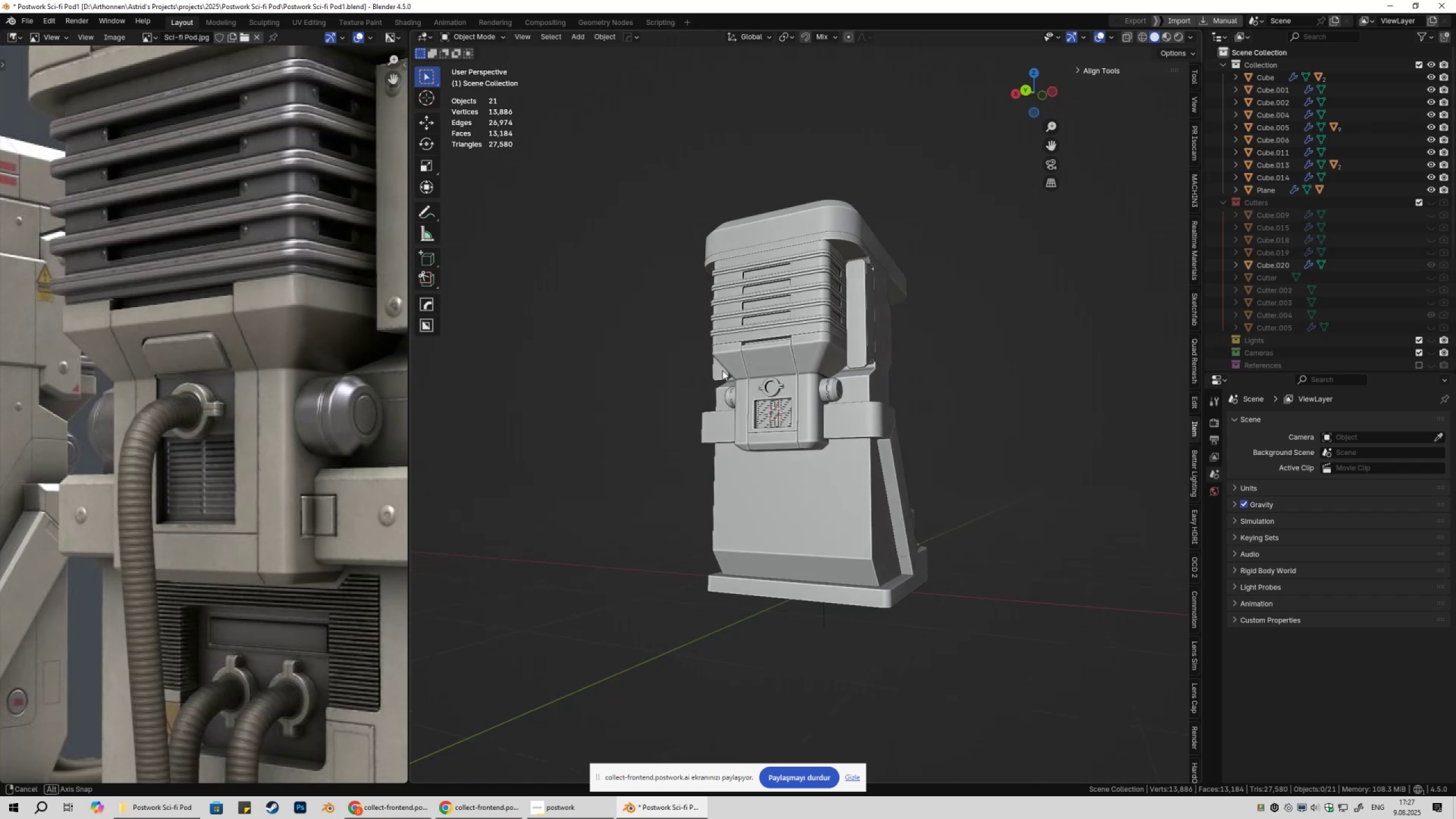 
scroll: coordinate [725, 371], scroll_direction: up, amount: 2.0
 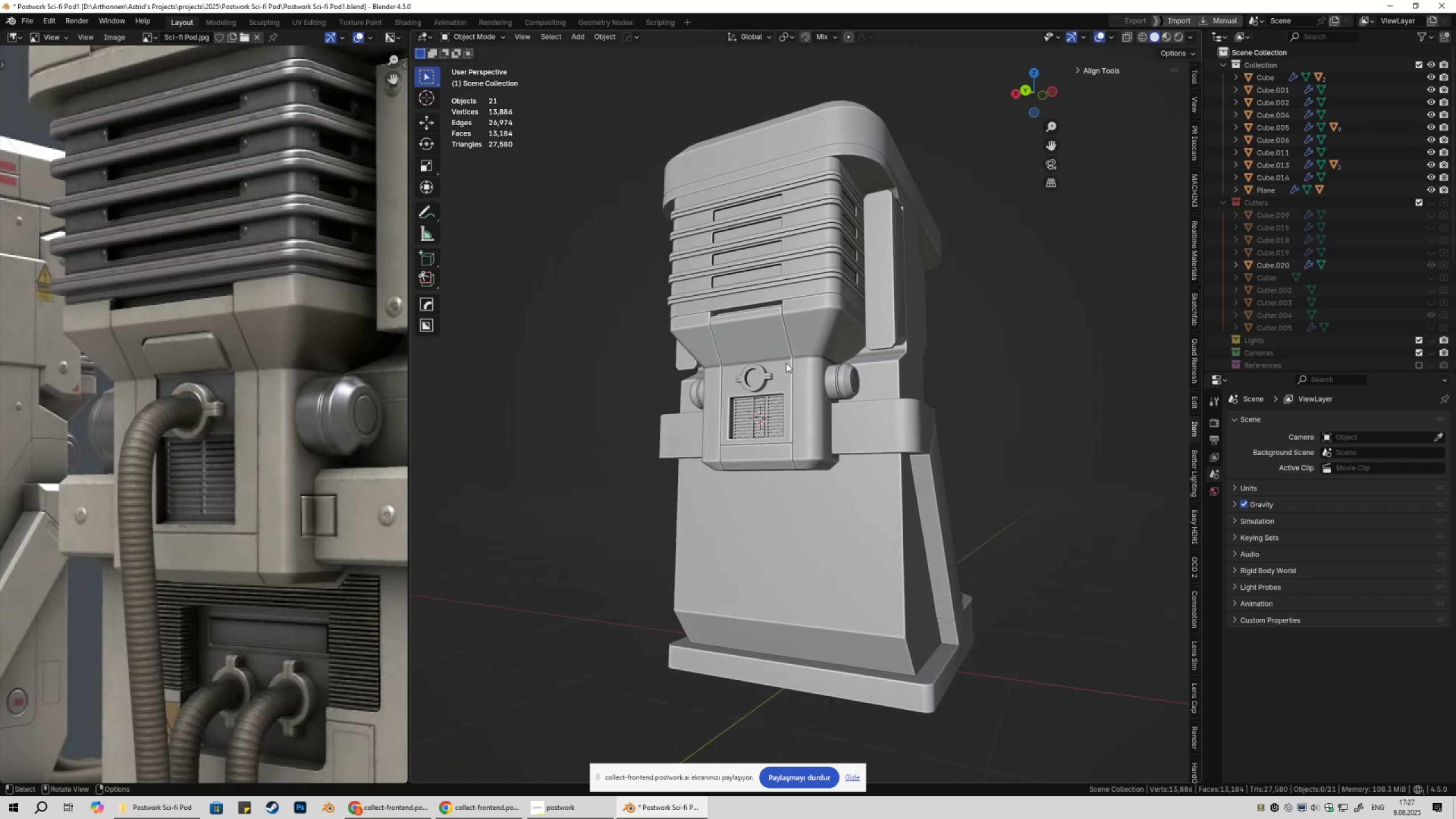 
left_click([755, 337])
 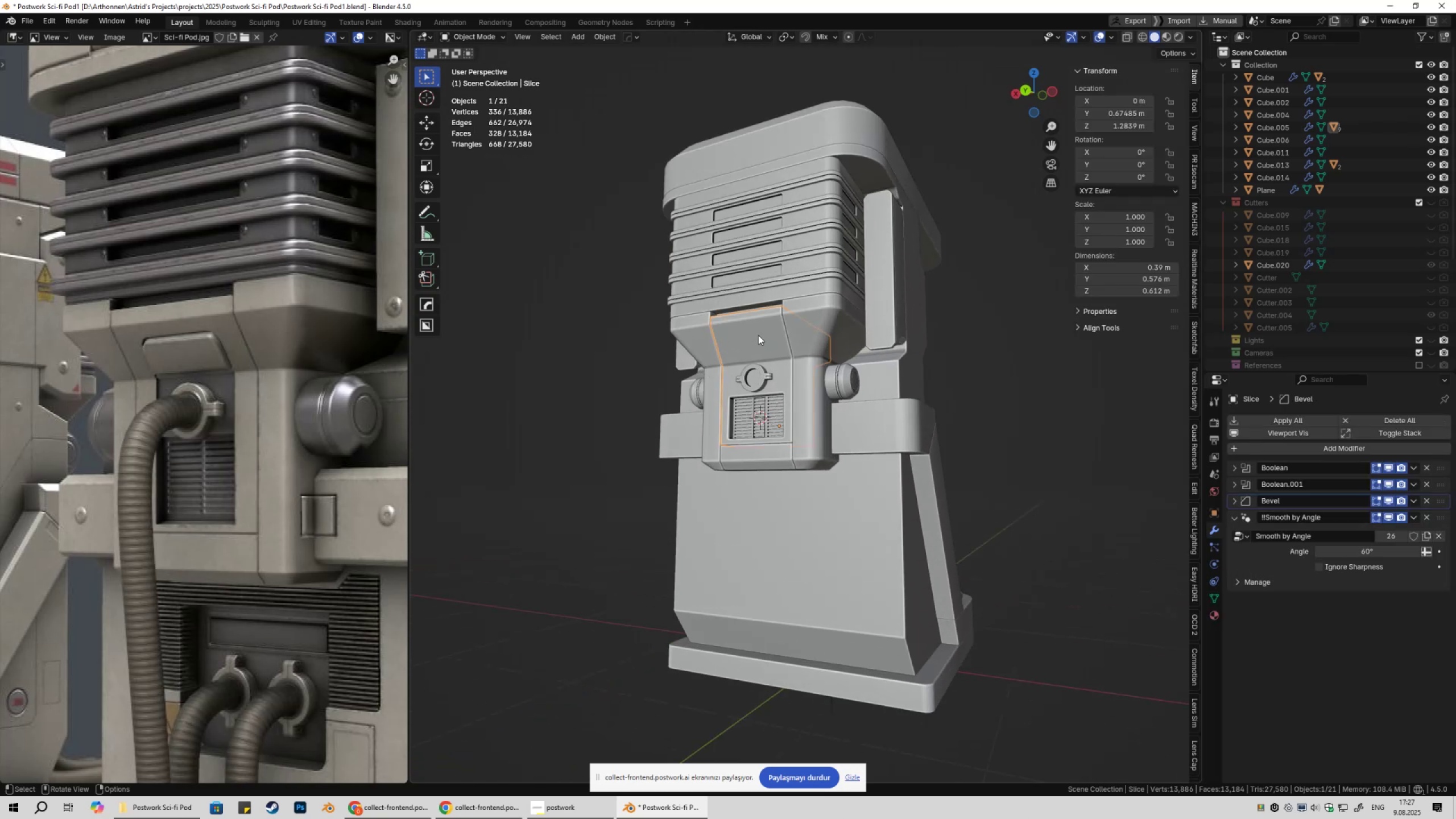 
key(Numpad1)
 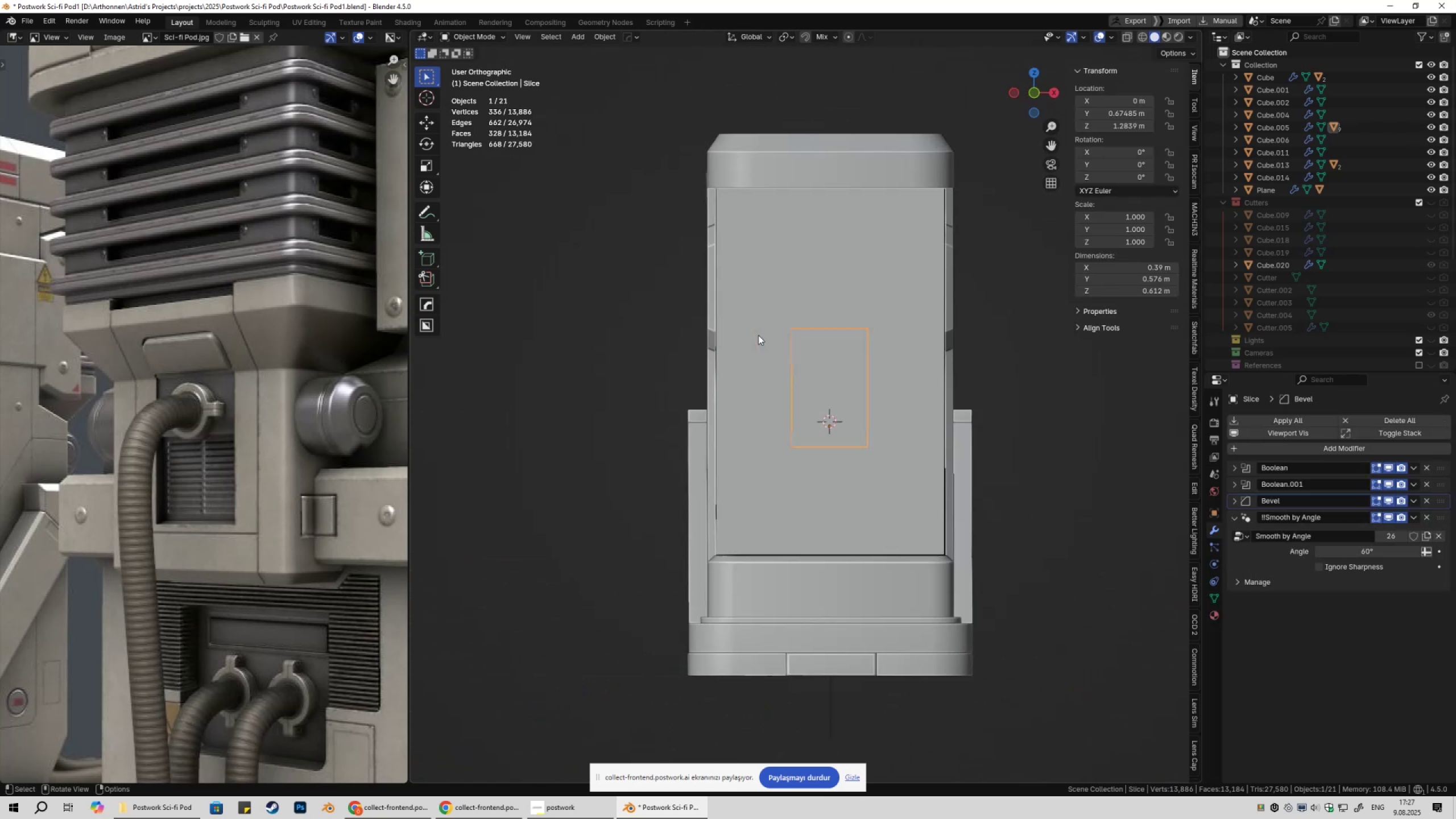 
key(Numpad9)
 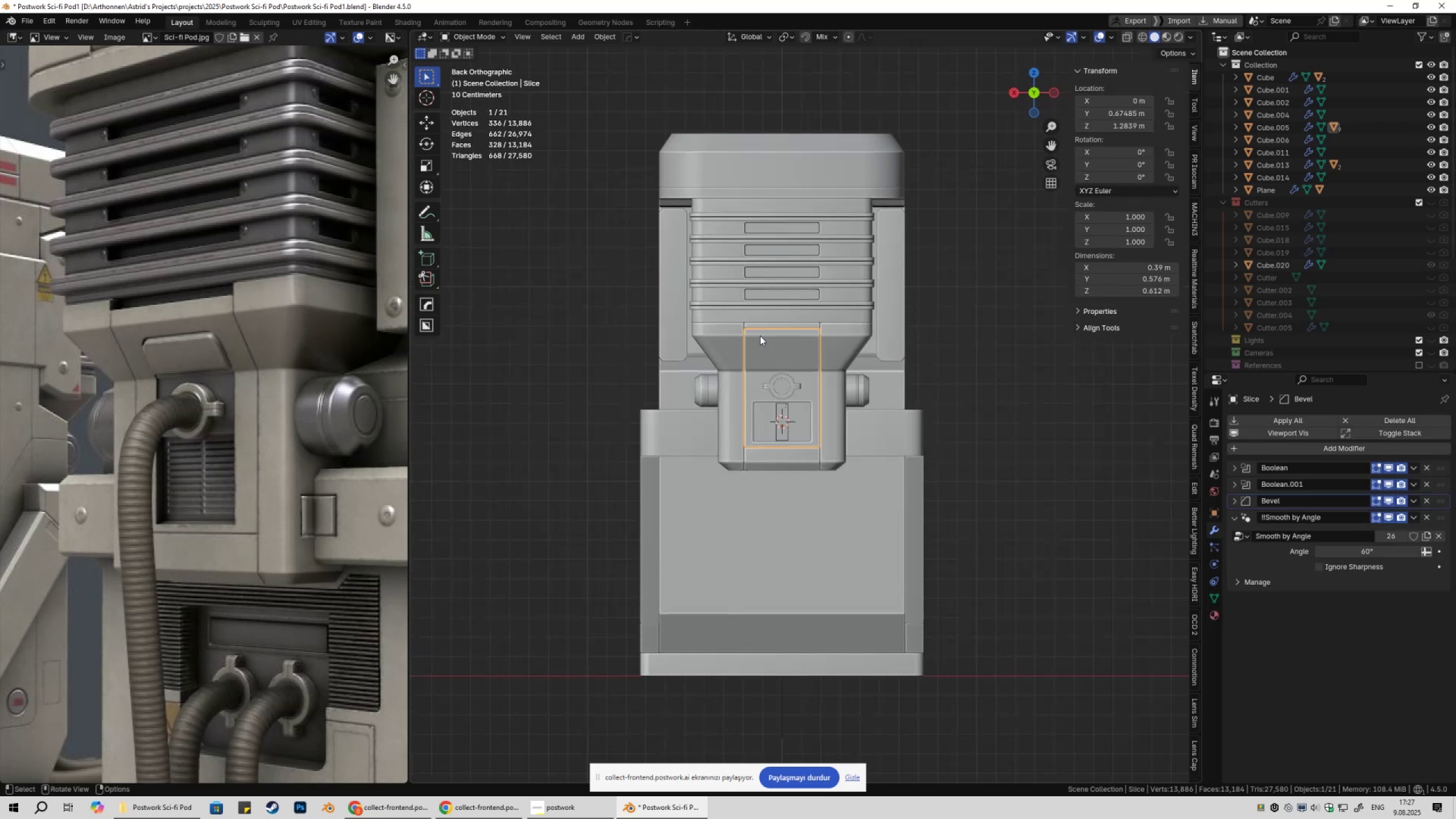 
key(Alt+W)
 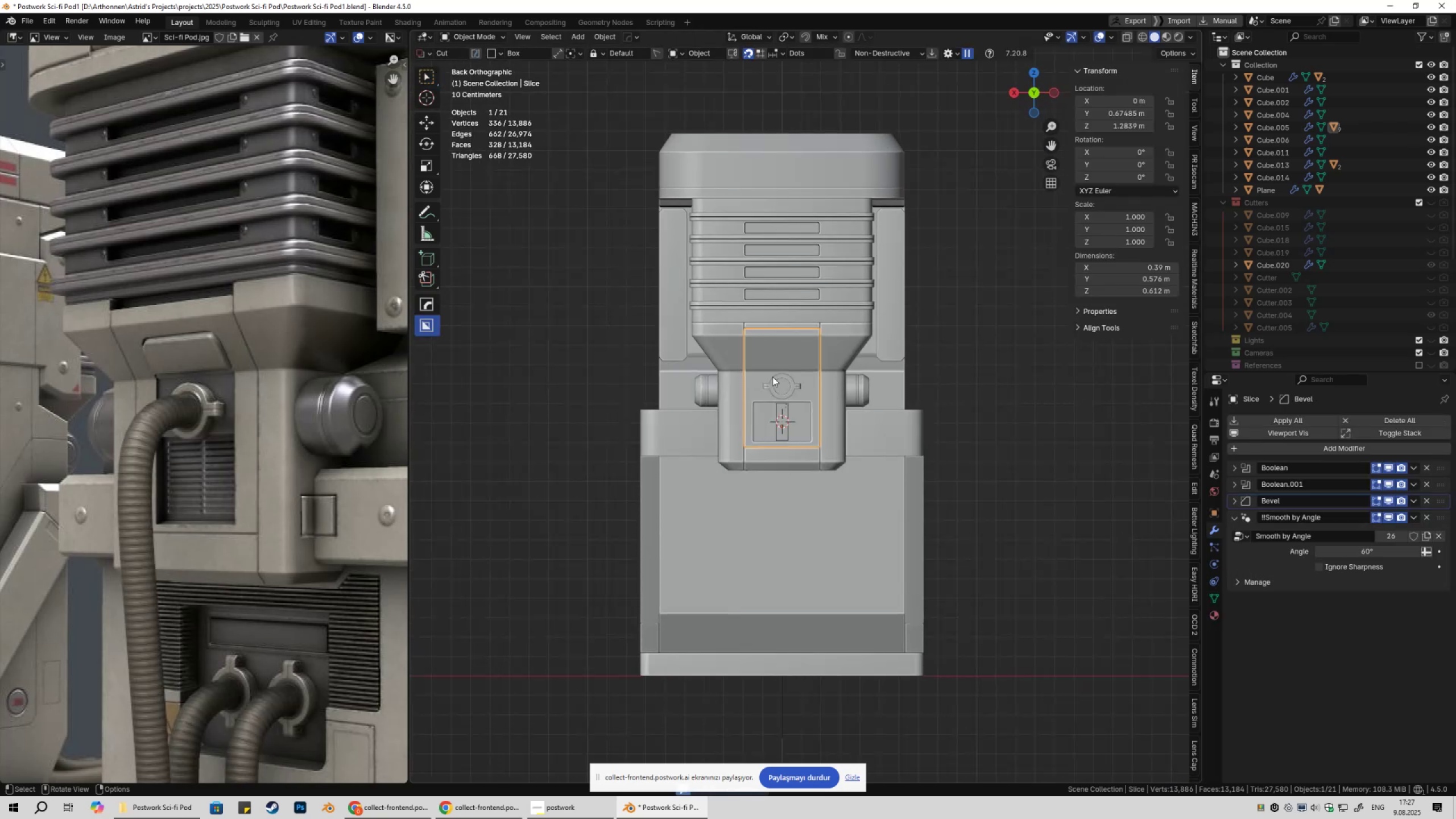 
hold_key(key=D, duration=0.55)
 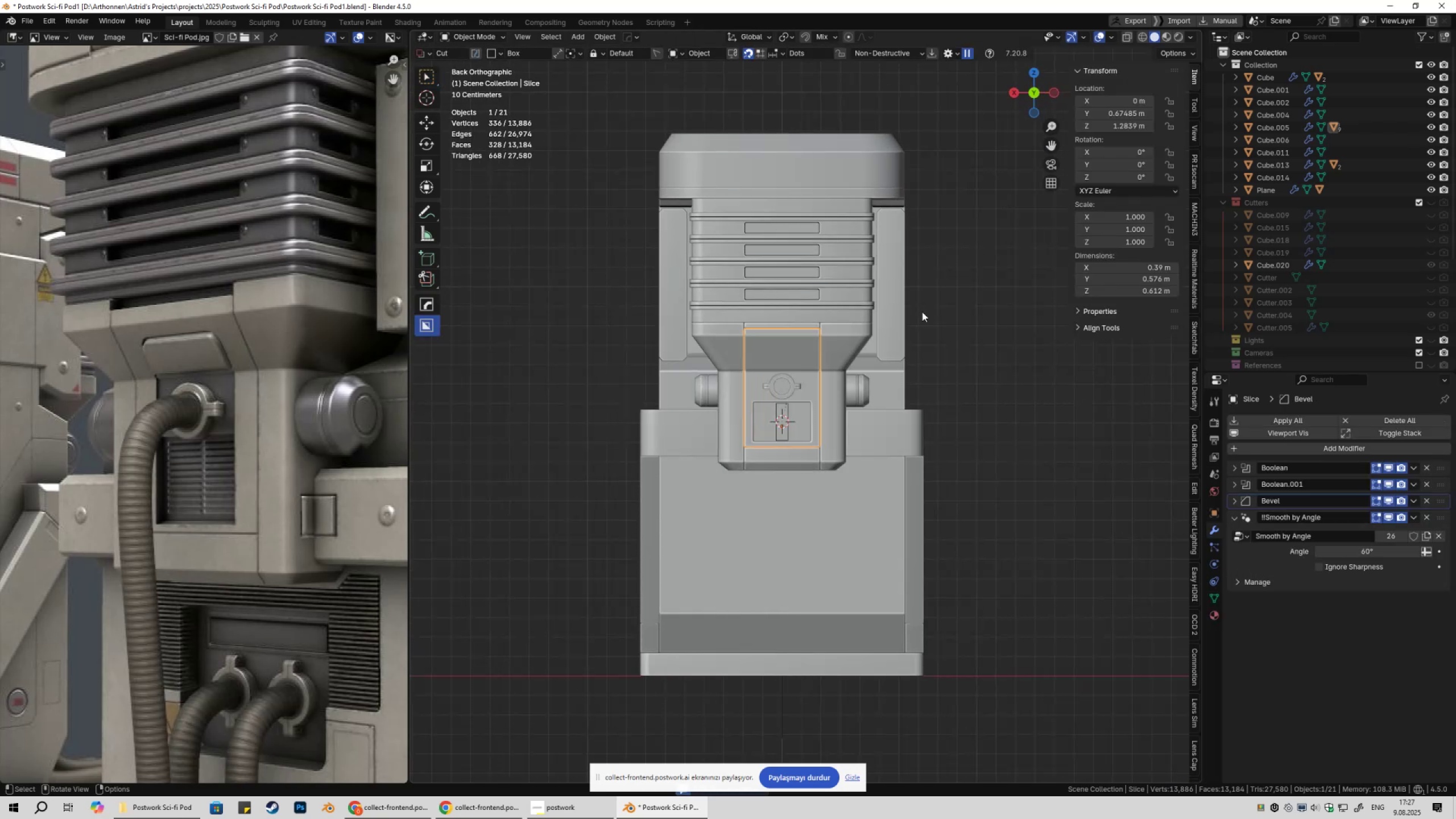 
scroll: coordinate [844, 348], scroll_direction: up, amount: 3.0
 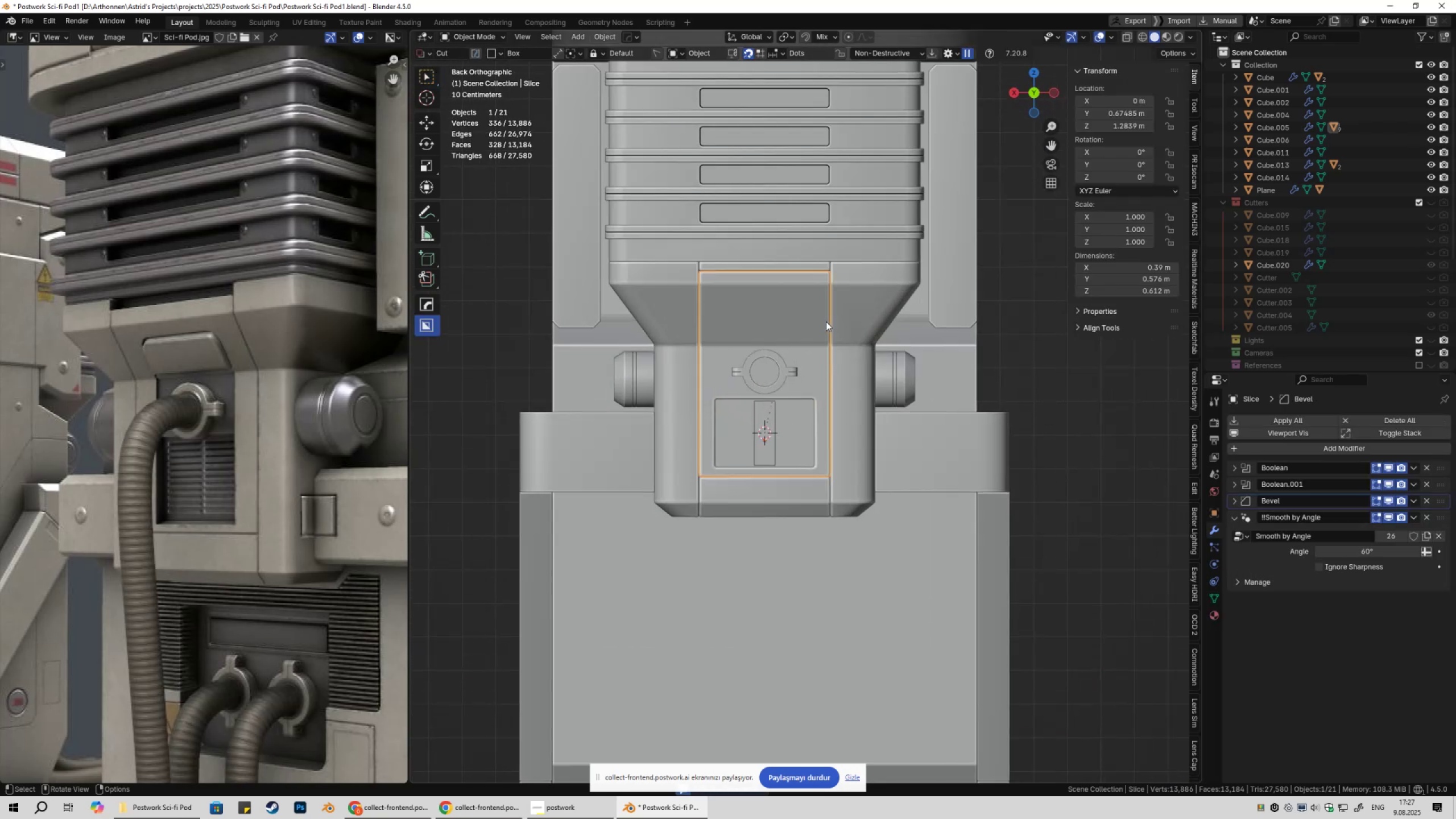 
key(Shift+ShiftLeft)
 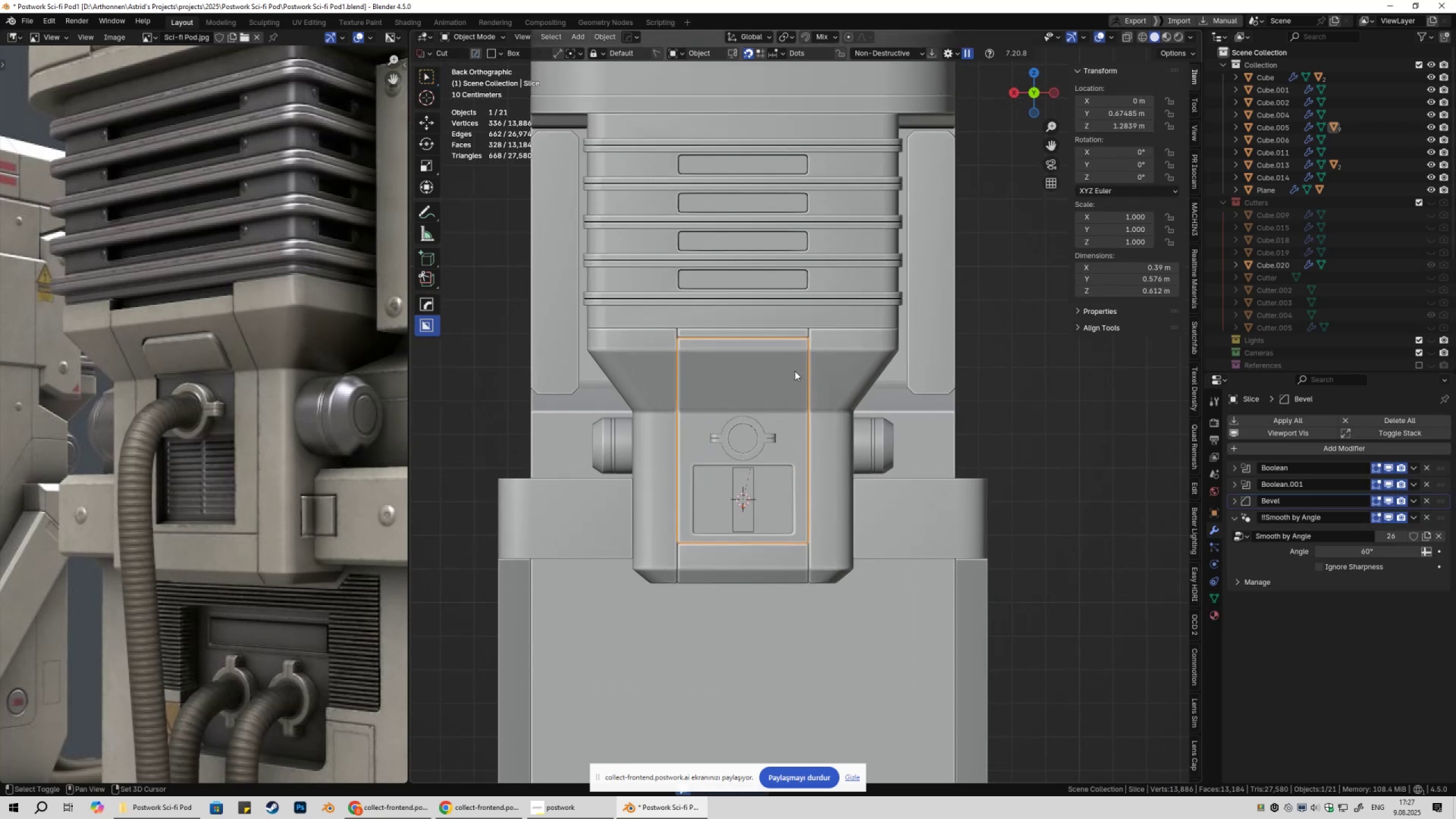 
scroll: coordinate [784, 379], scroll_direction: up, amount: 4.0
 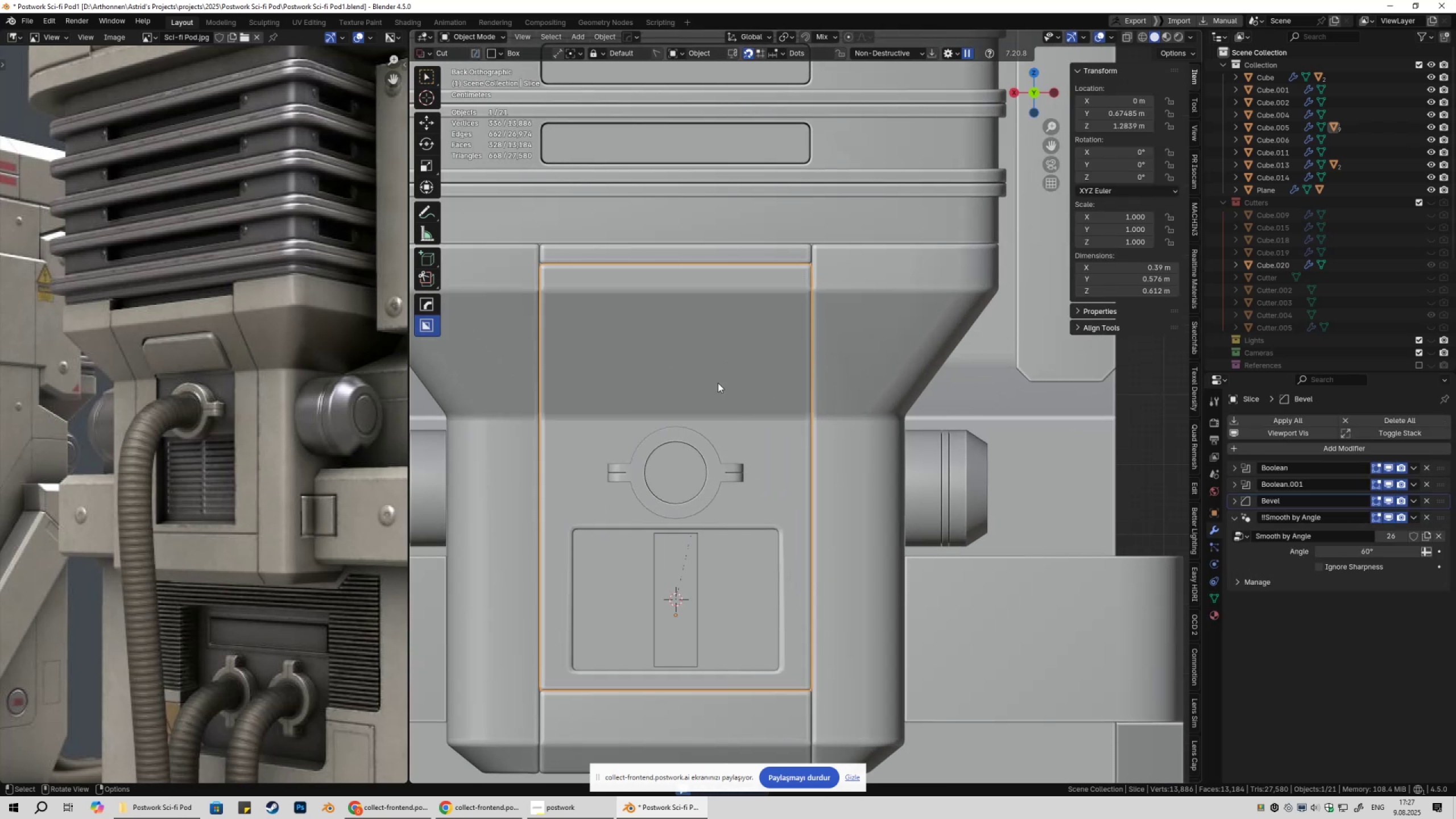 
key(Shift+ShiftLeft)
 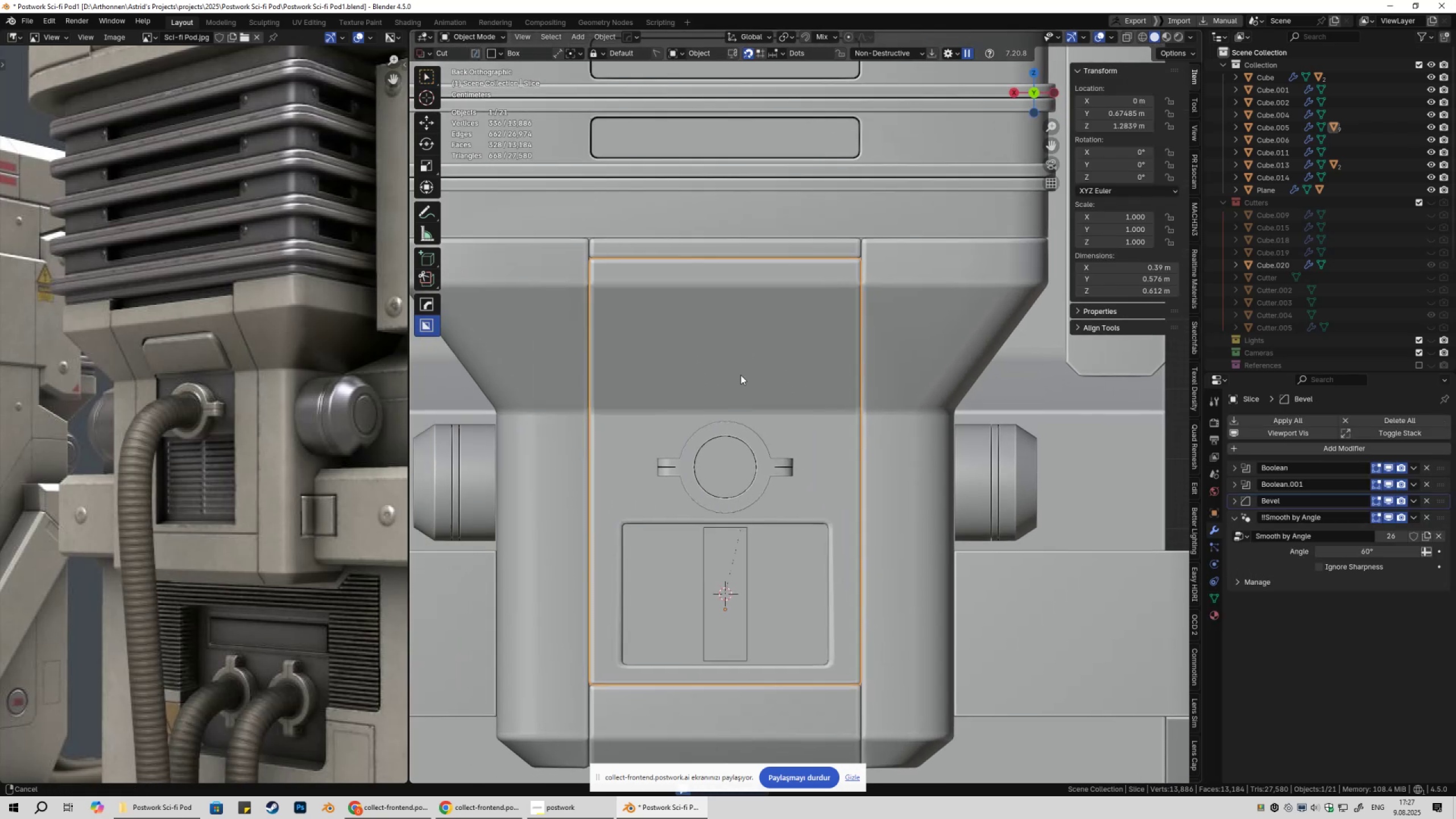 
scroll: coordinate [742, 375], scroll_direction: up, amount: 1.0
 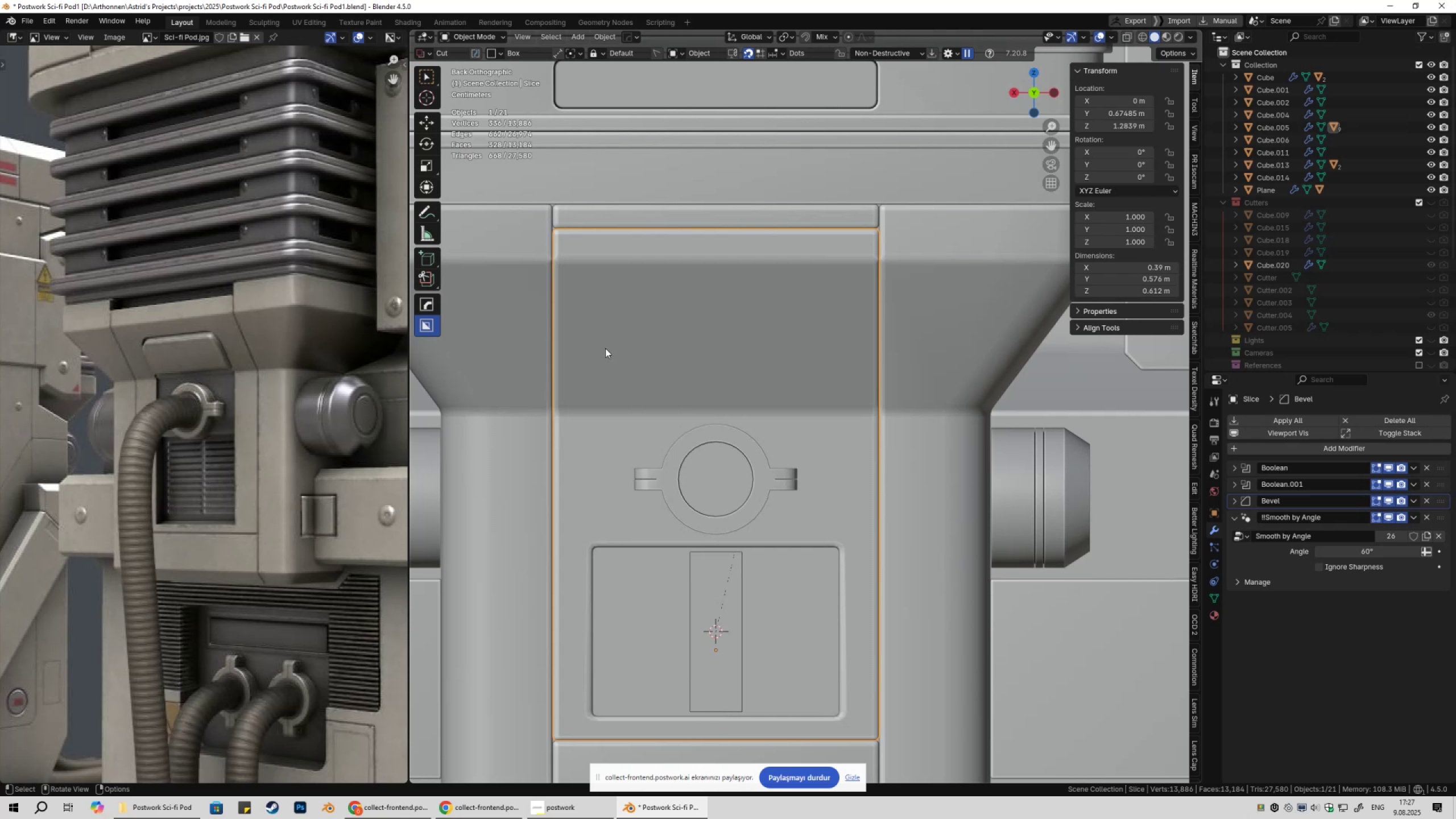 
wait(7.45)
 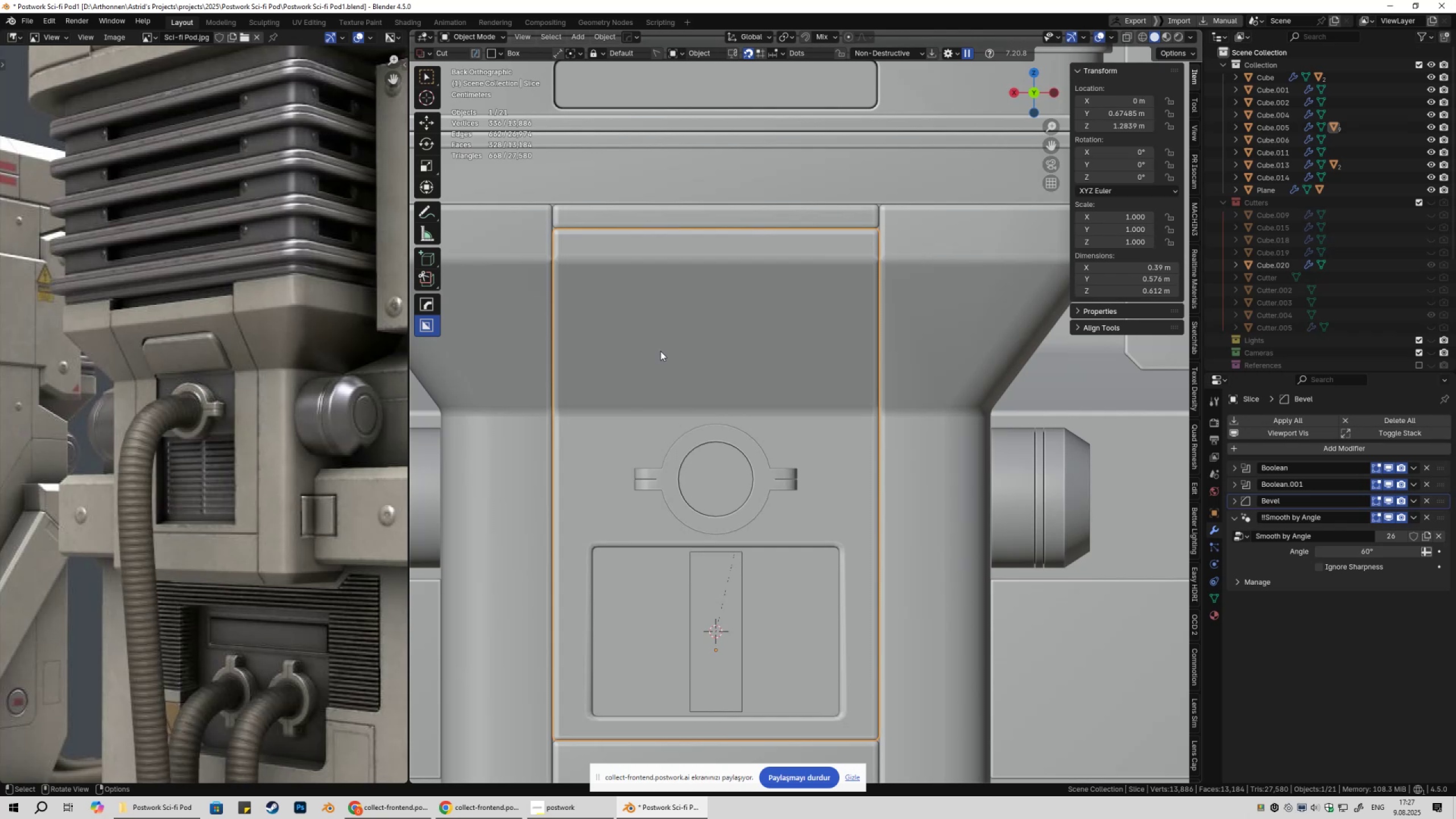 
left_click_drag(start_coordinate=[595, 326], to_coordinate=[842, 422])
 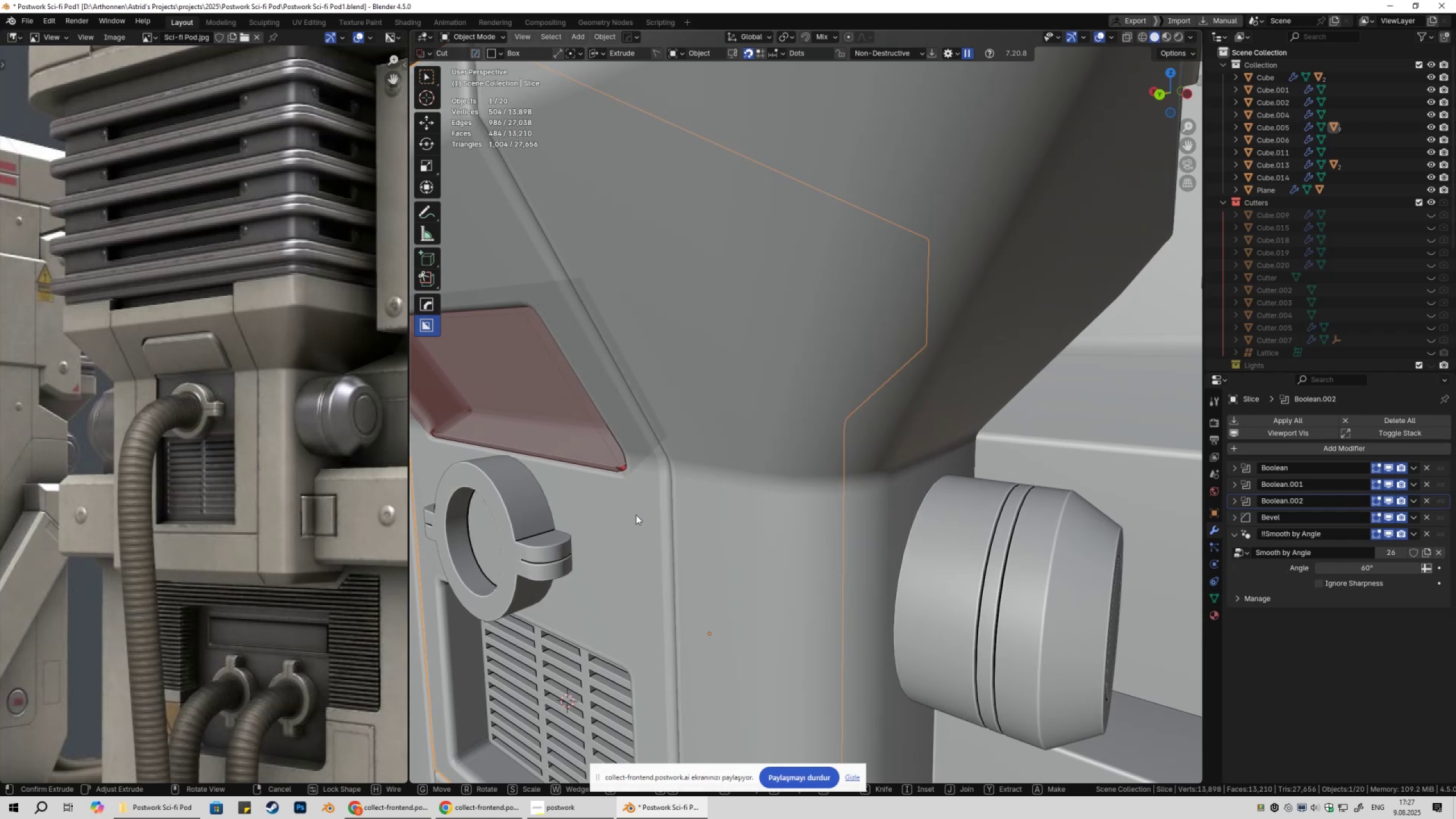 
wait(12.87)
 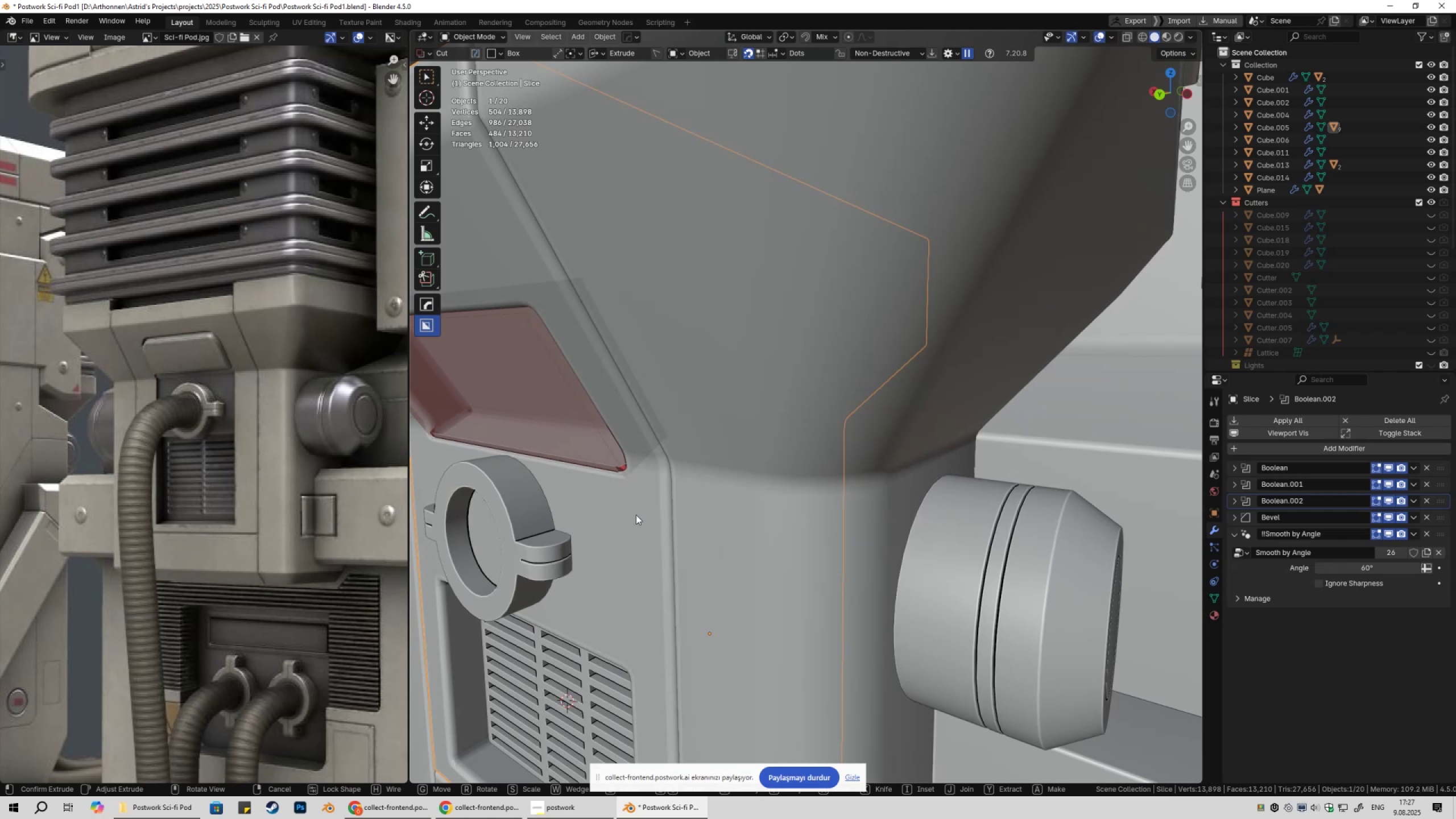 
key(Y)
 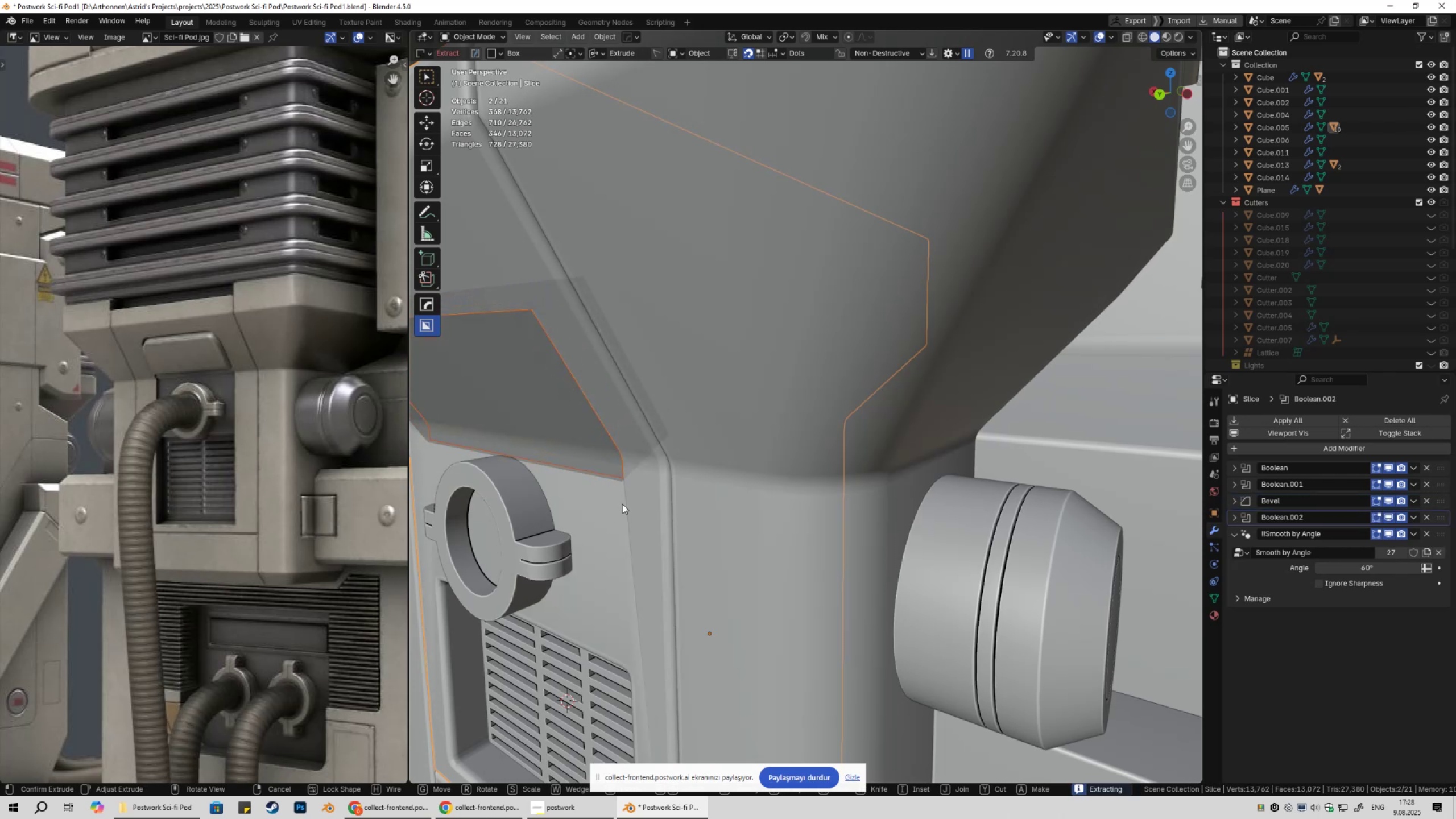 
scroll: coordinate [636, 481], scroll_direction: down, amount: 2.0
 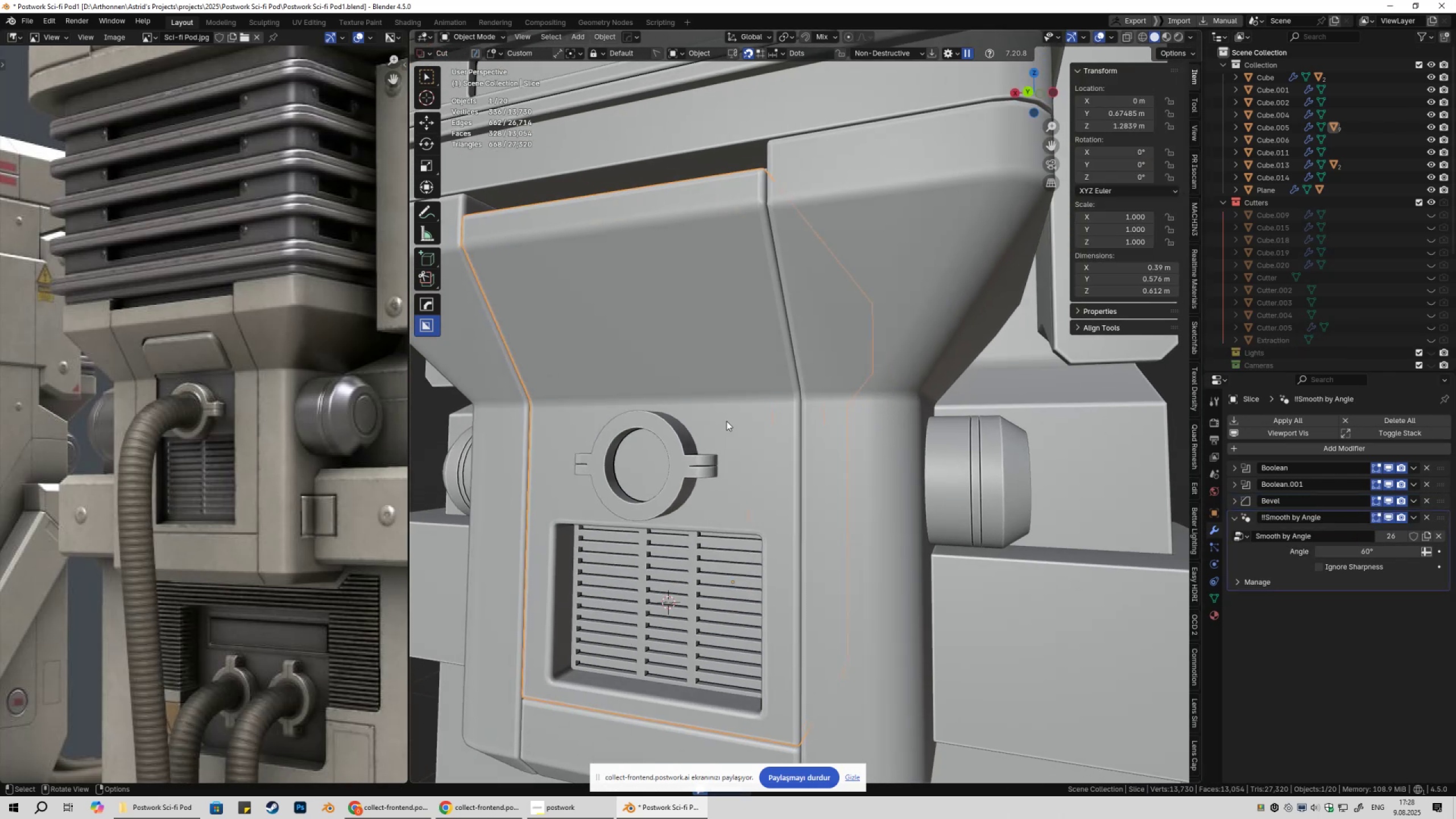 
key(Control+Z)
 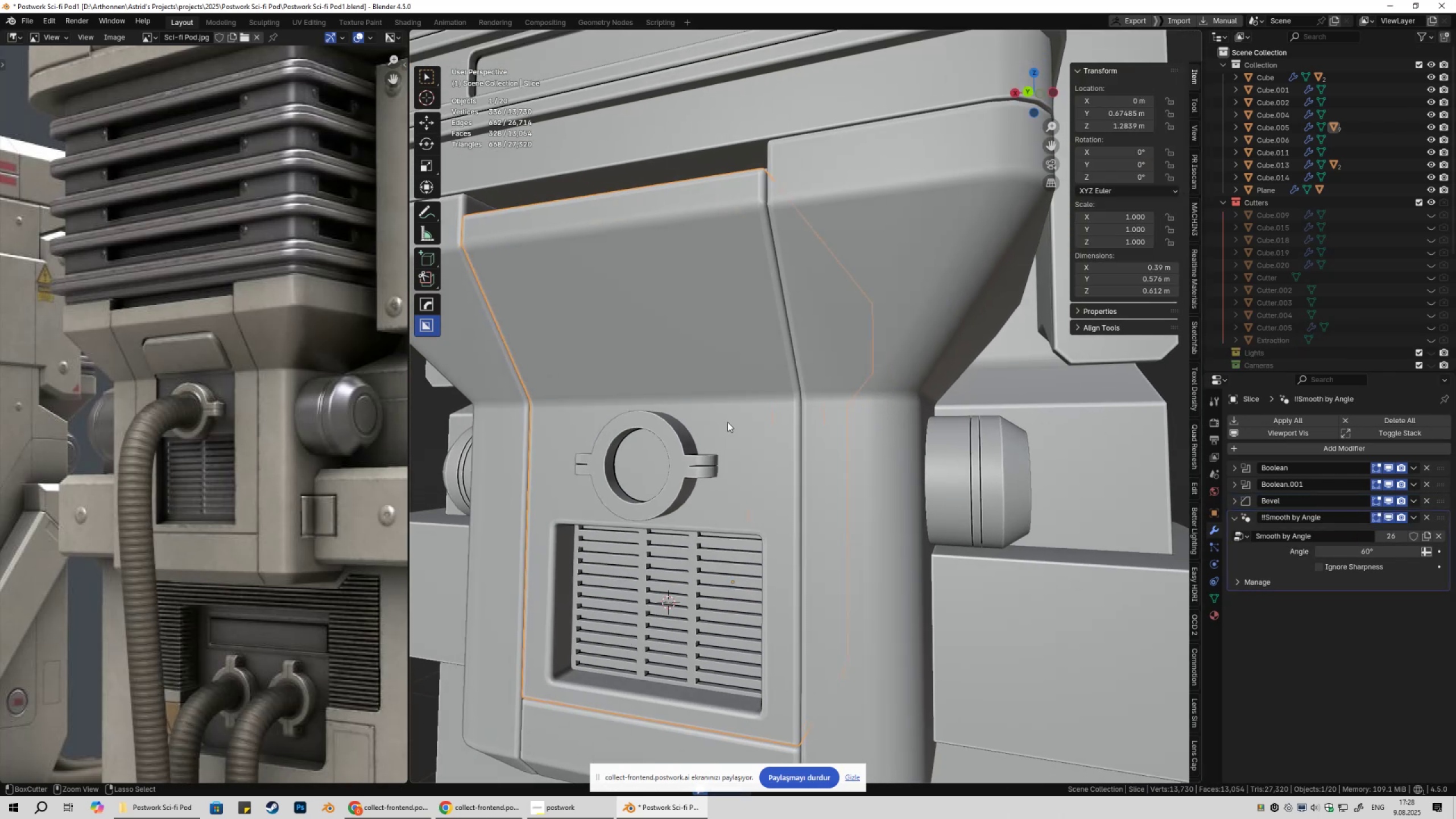 
key(Control+Z)
 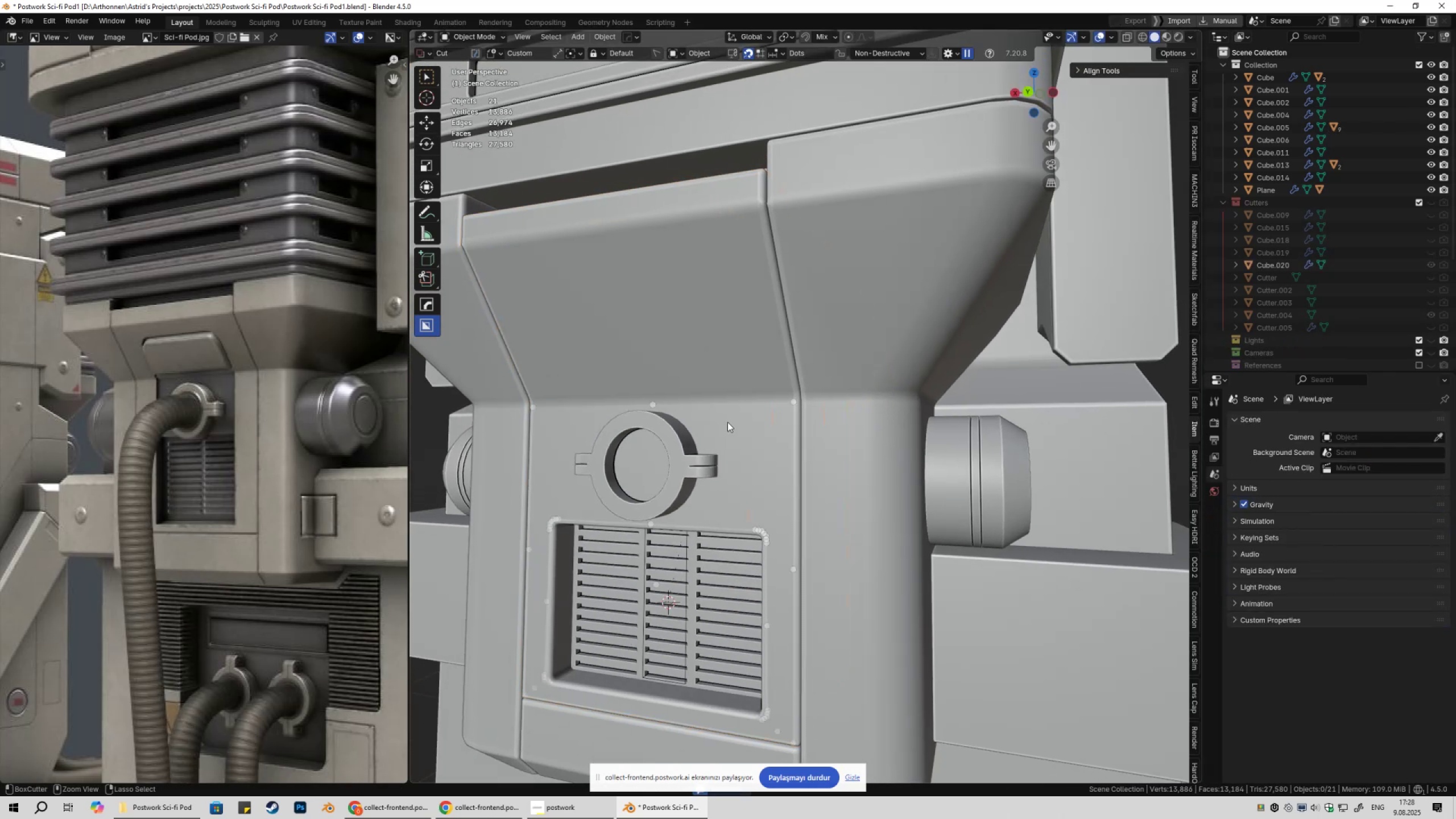 
key(Control+Z)
 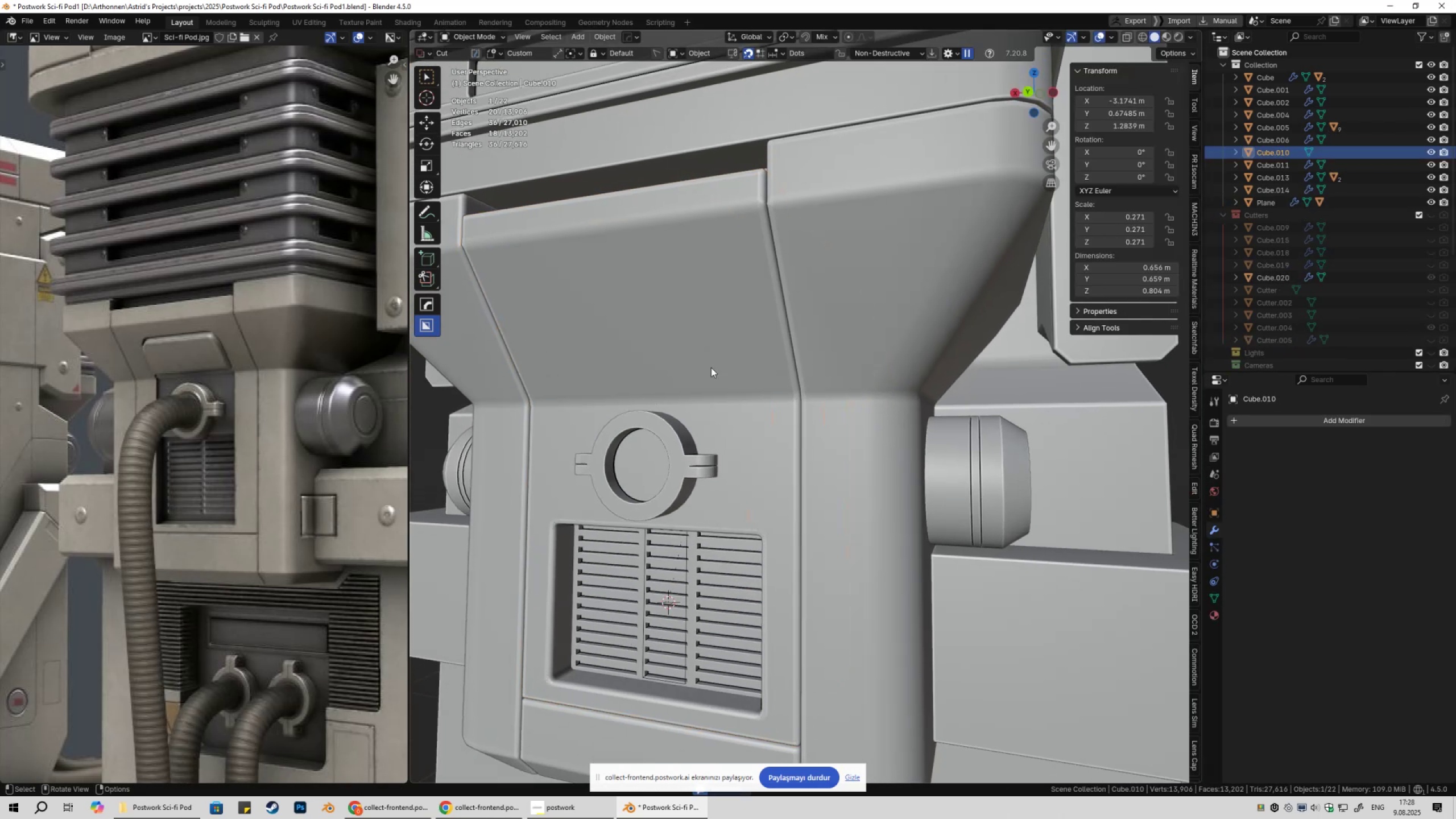 
key(Numpad1)
 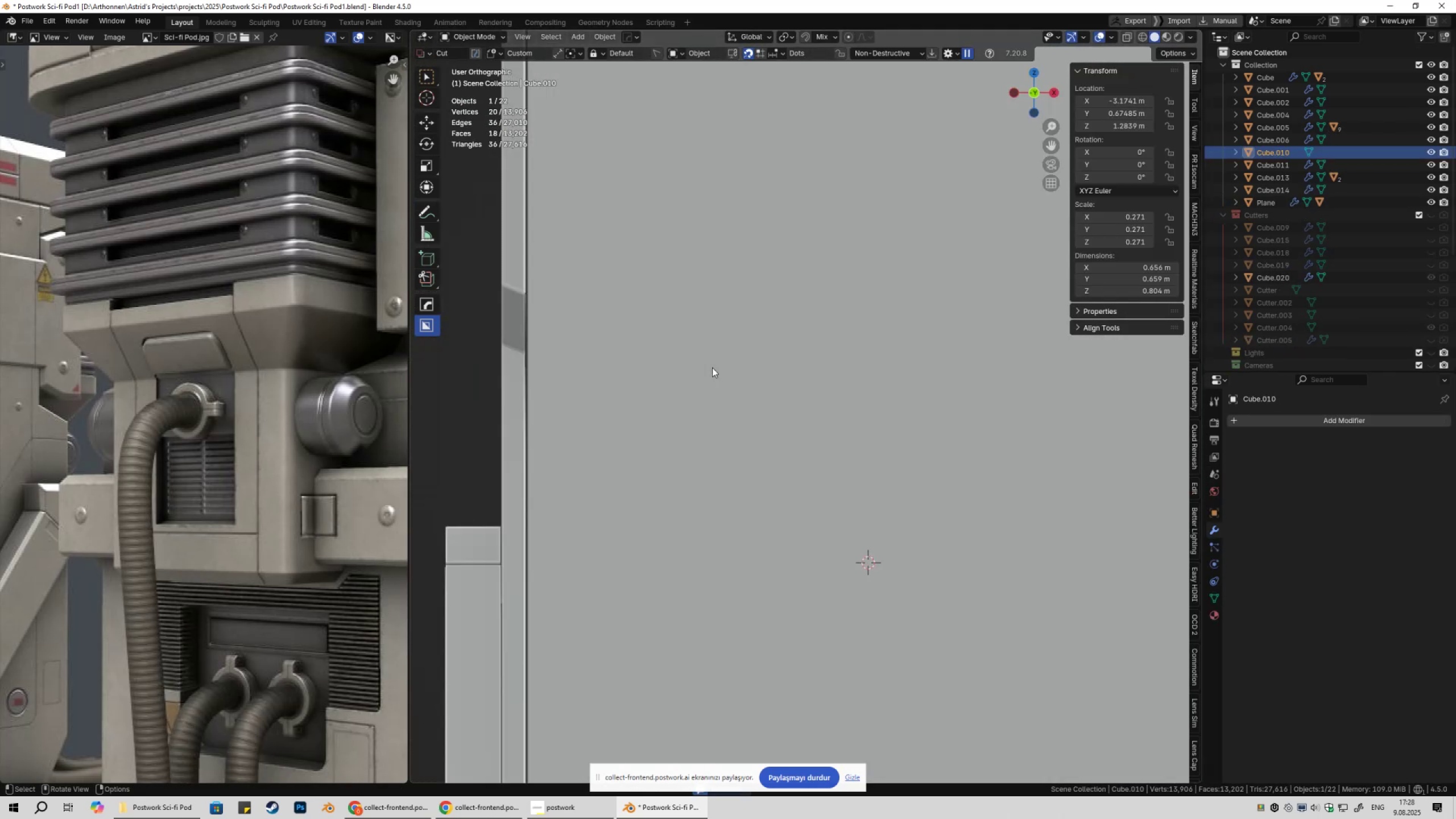 
key(Numpad9)
 